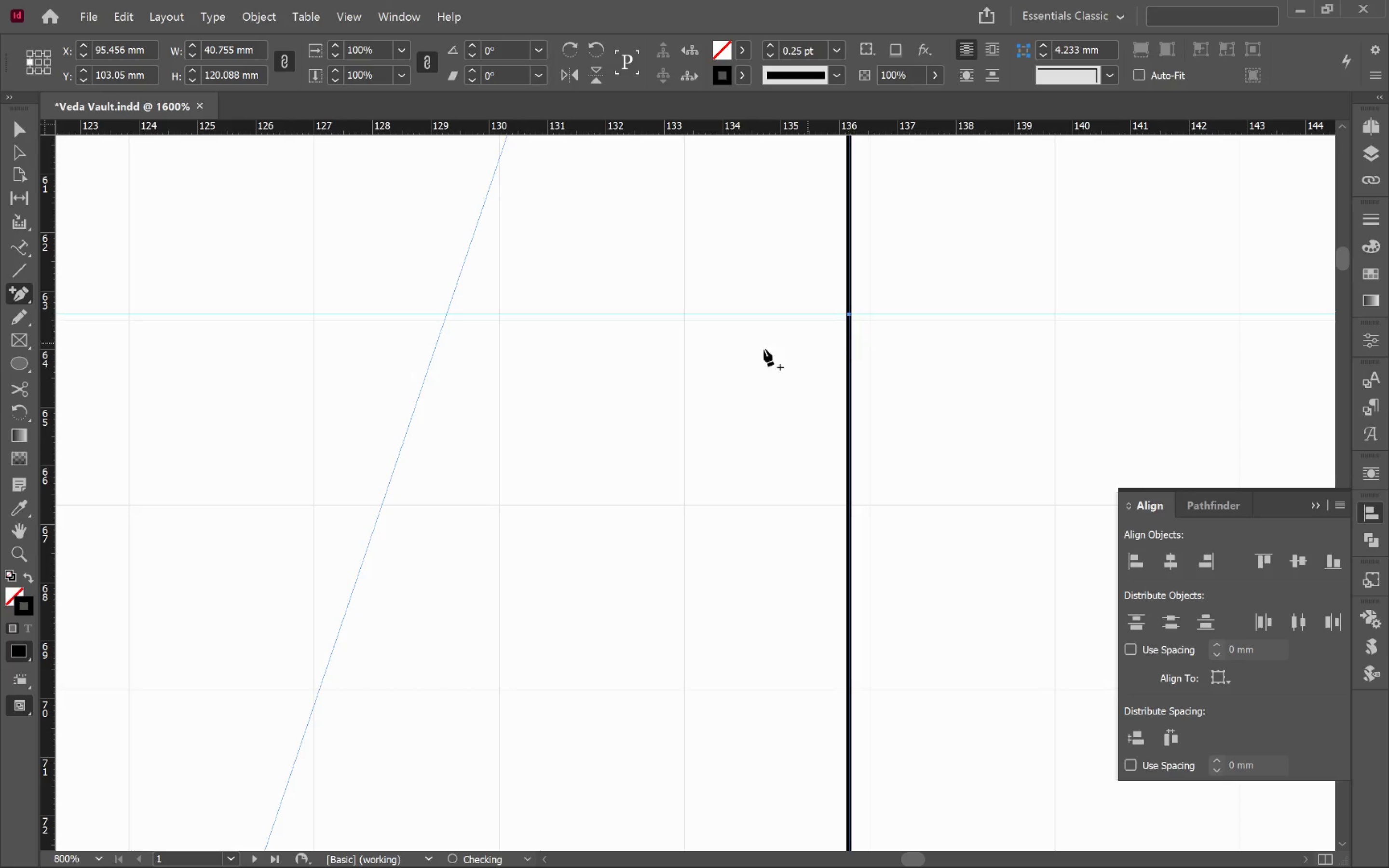 
hold_key(key=Space, duration=1.5)
 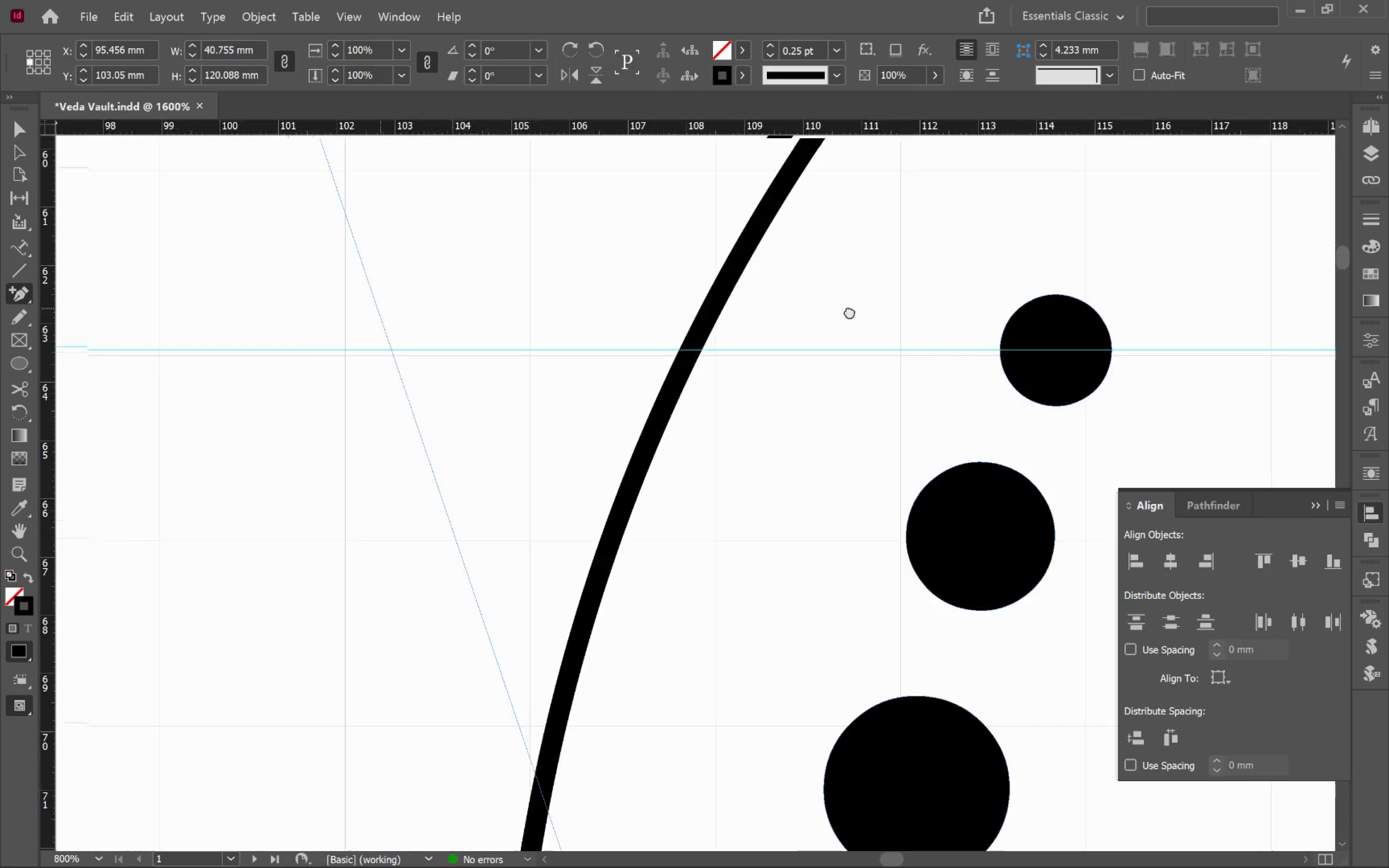 
left_click_drag(start_coordinate=[567, 327], to_coordinate=[877, 332])
 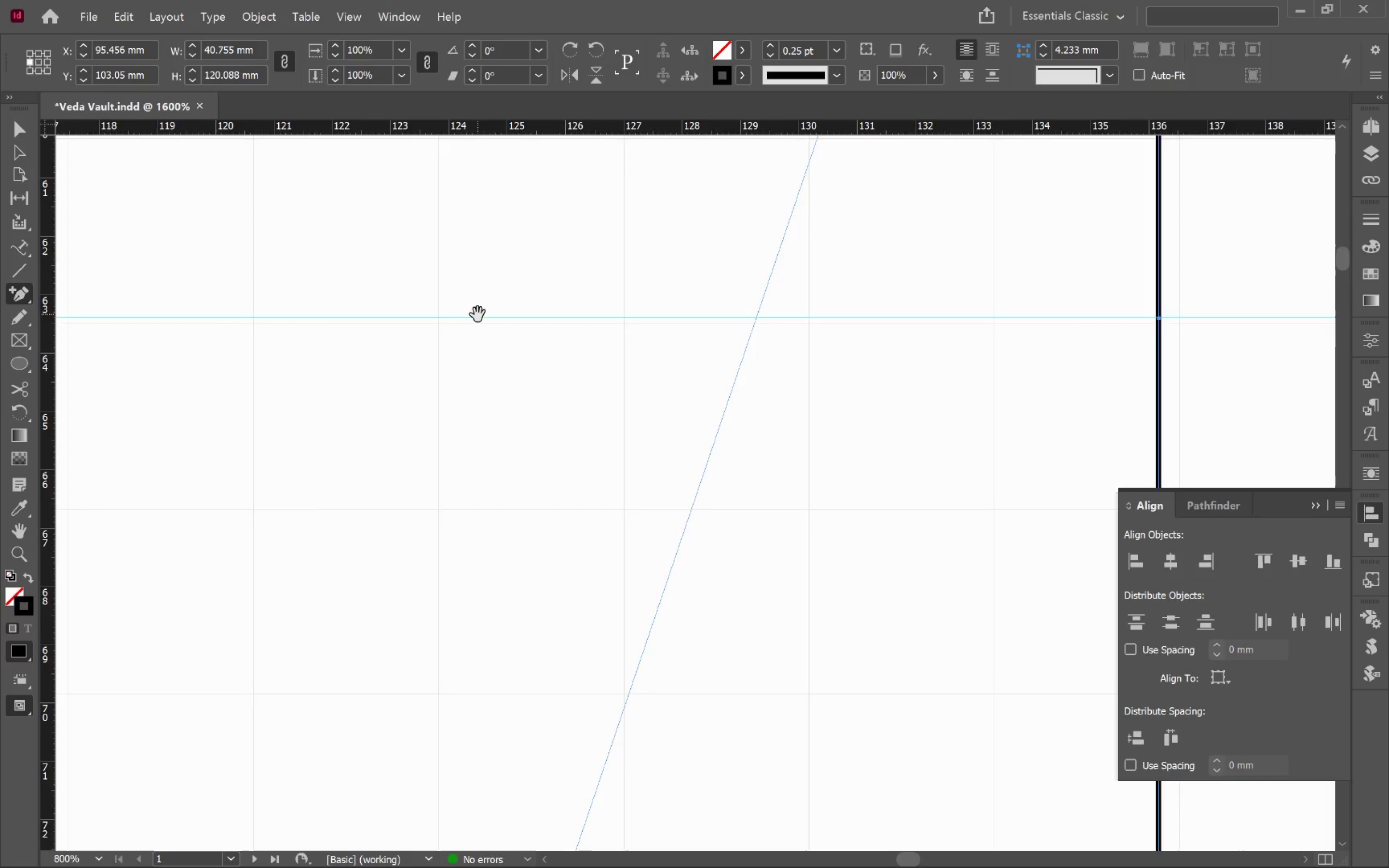 
left_click_drag(start_coordinate=[477, 314], to_coordinate=[826, 324])
 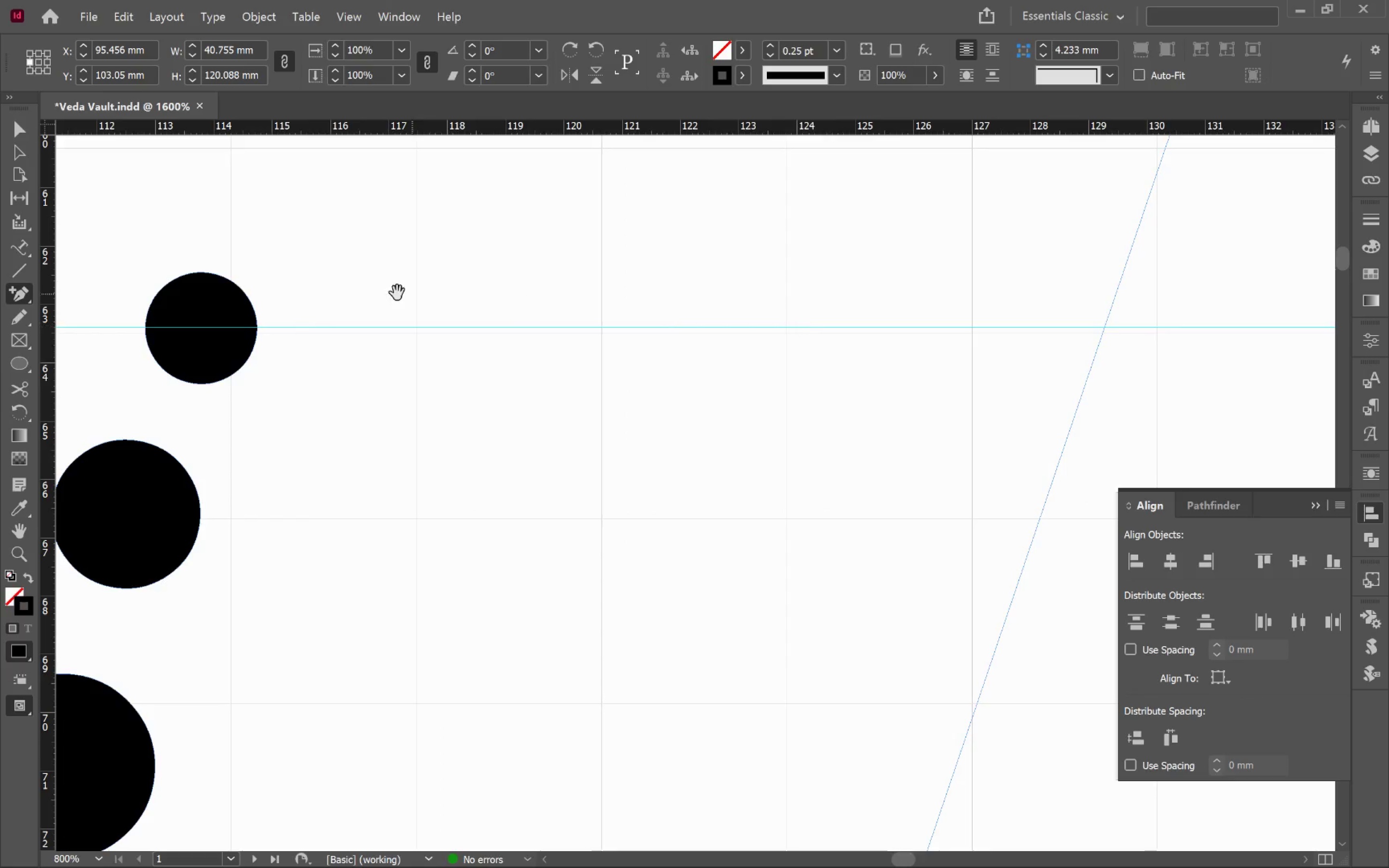 
left_click_drag(start_coordinate=[375, 287], to_coordinate=[763, 308])
 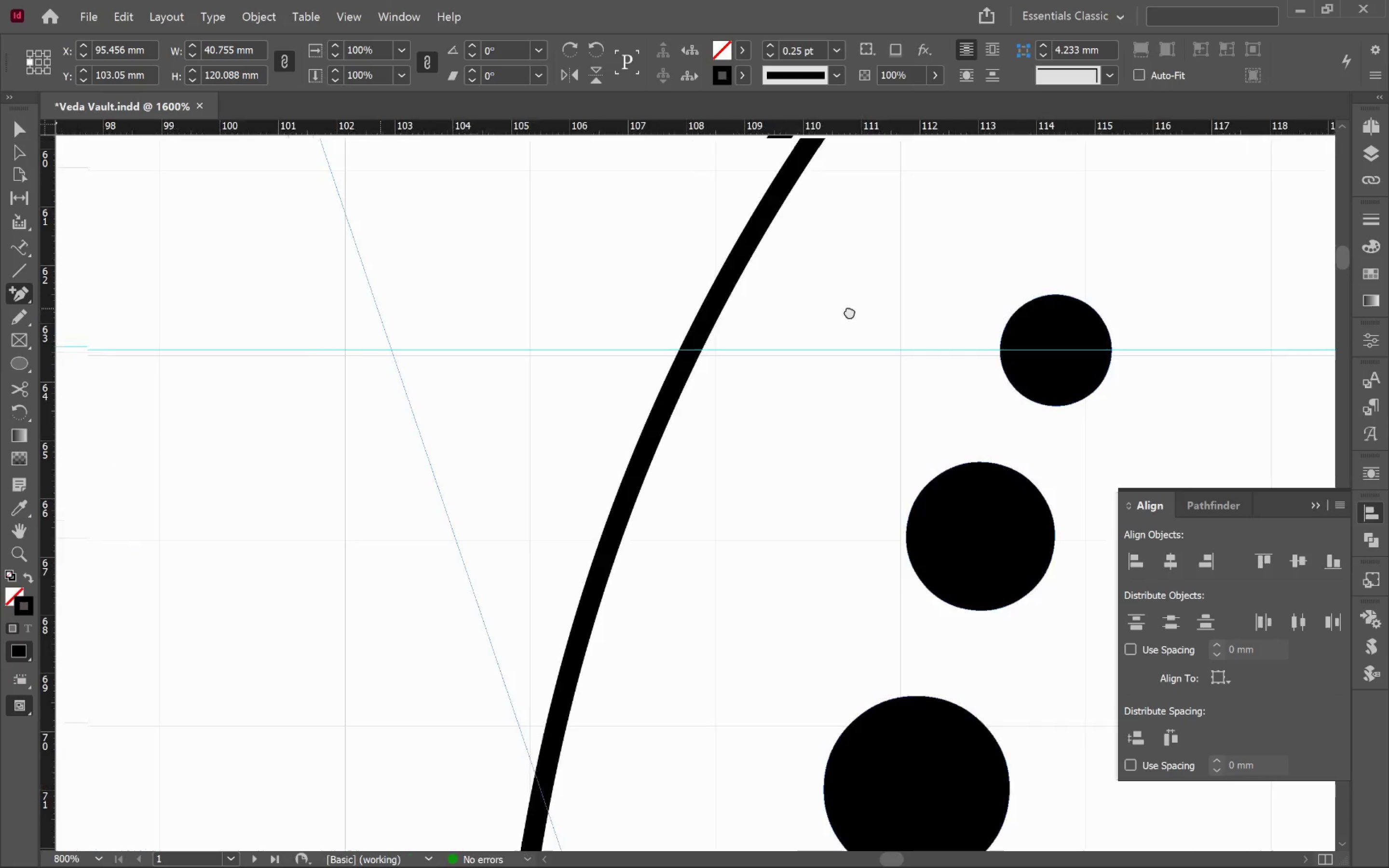 
hold_key(key=Space, duration=1.5)
 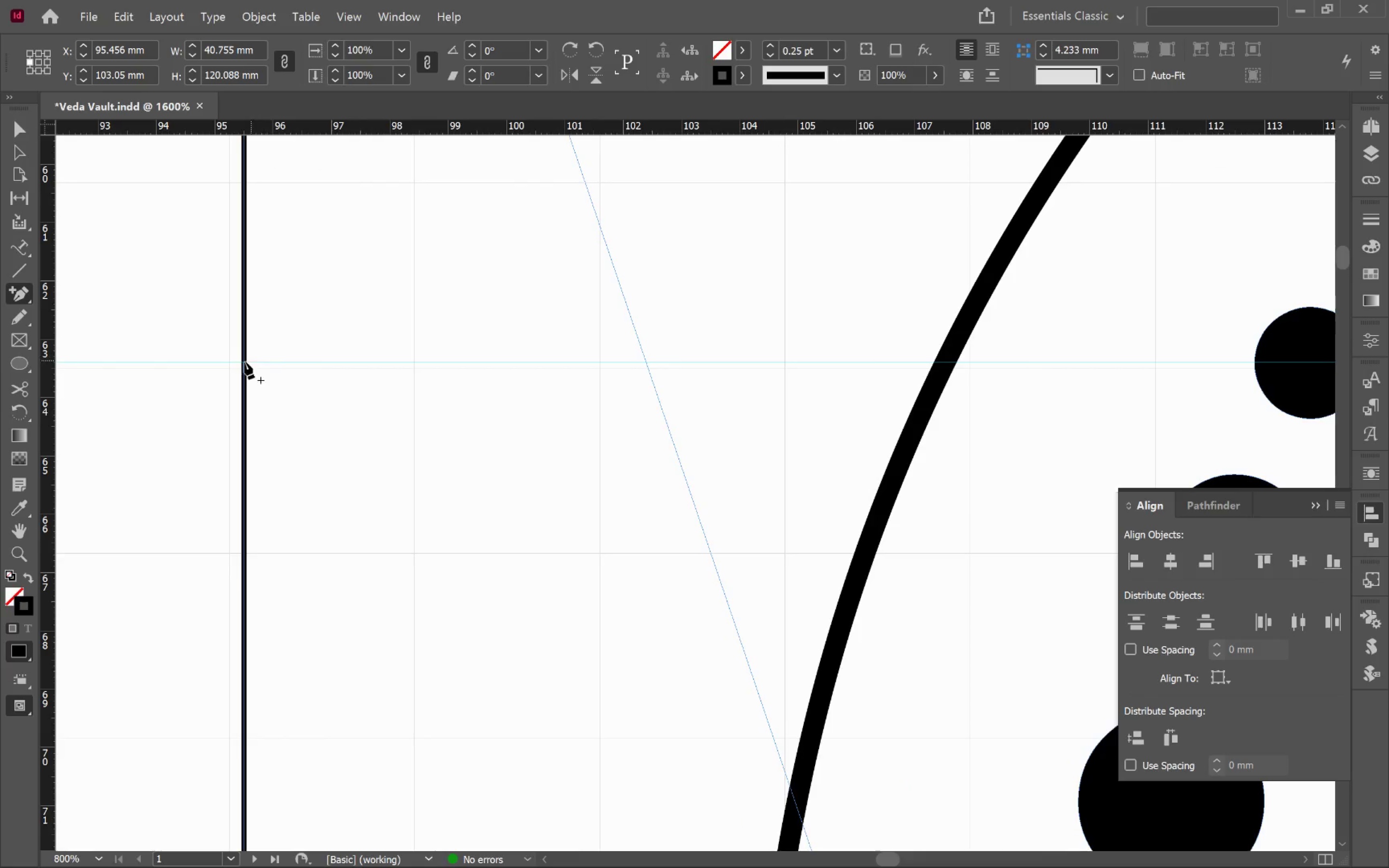 
left_click_drag(start_coordinate=[381, 309], to_coordinate=[846, 310])
 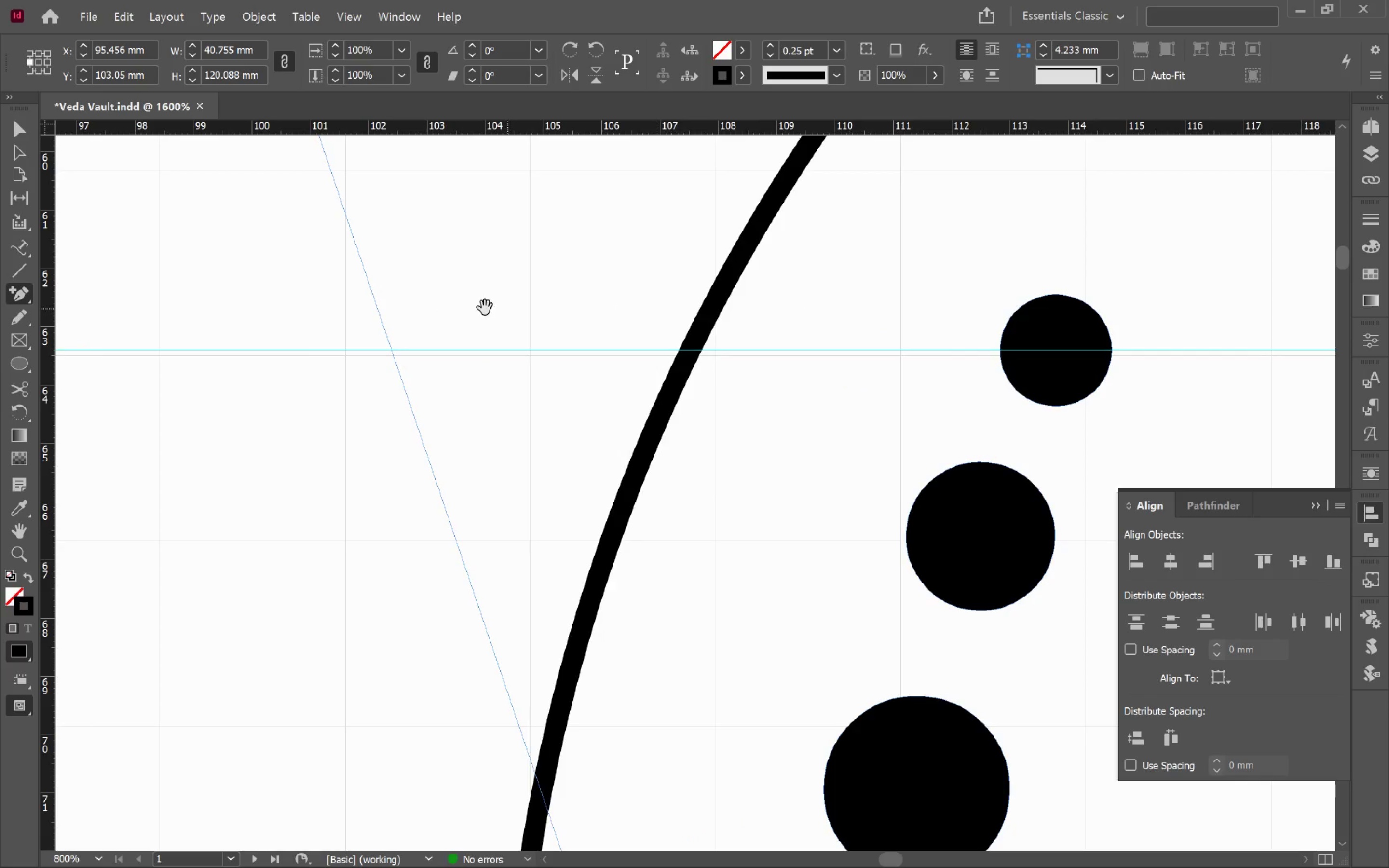 
left_click_drag(start_coordinate=[460, 307], to_coordinate=[715, 320])
 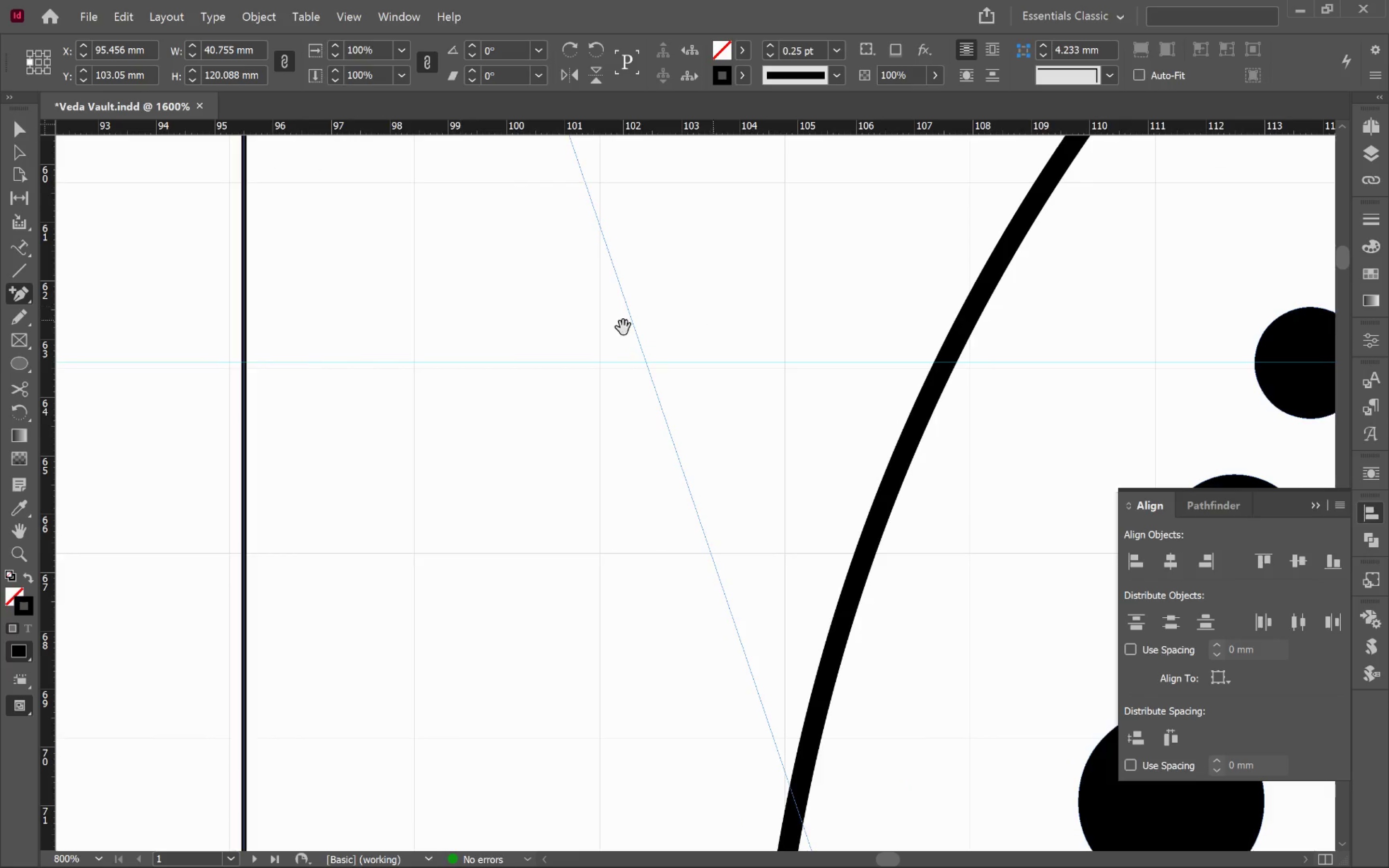 
key(Space)
 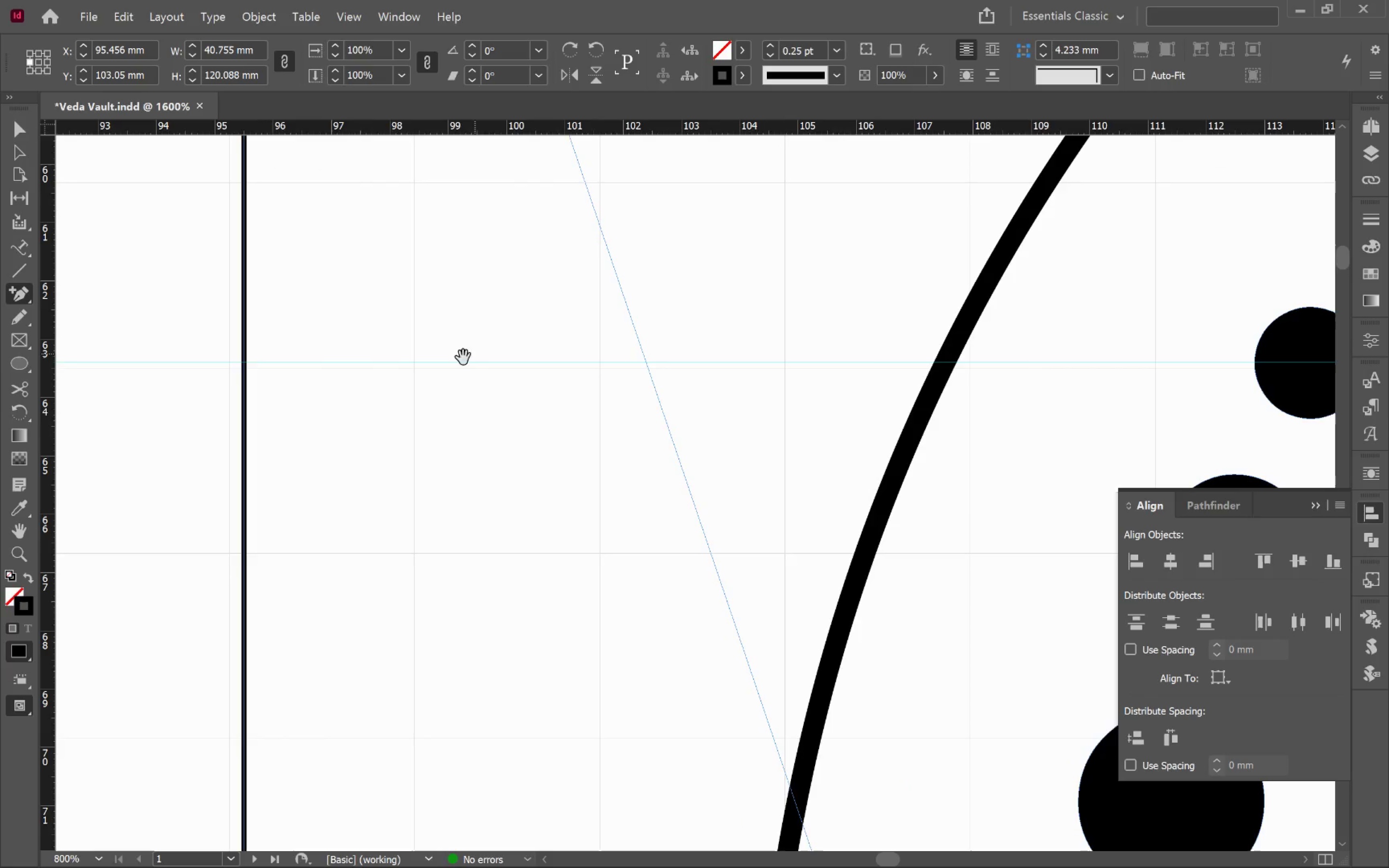 
key(Space)
 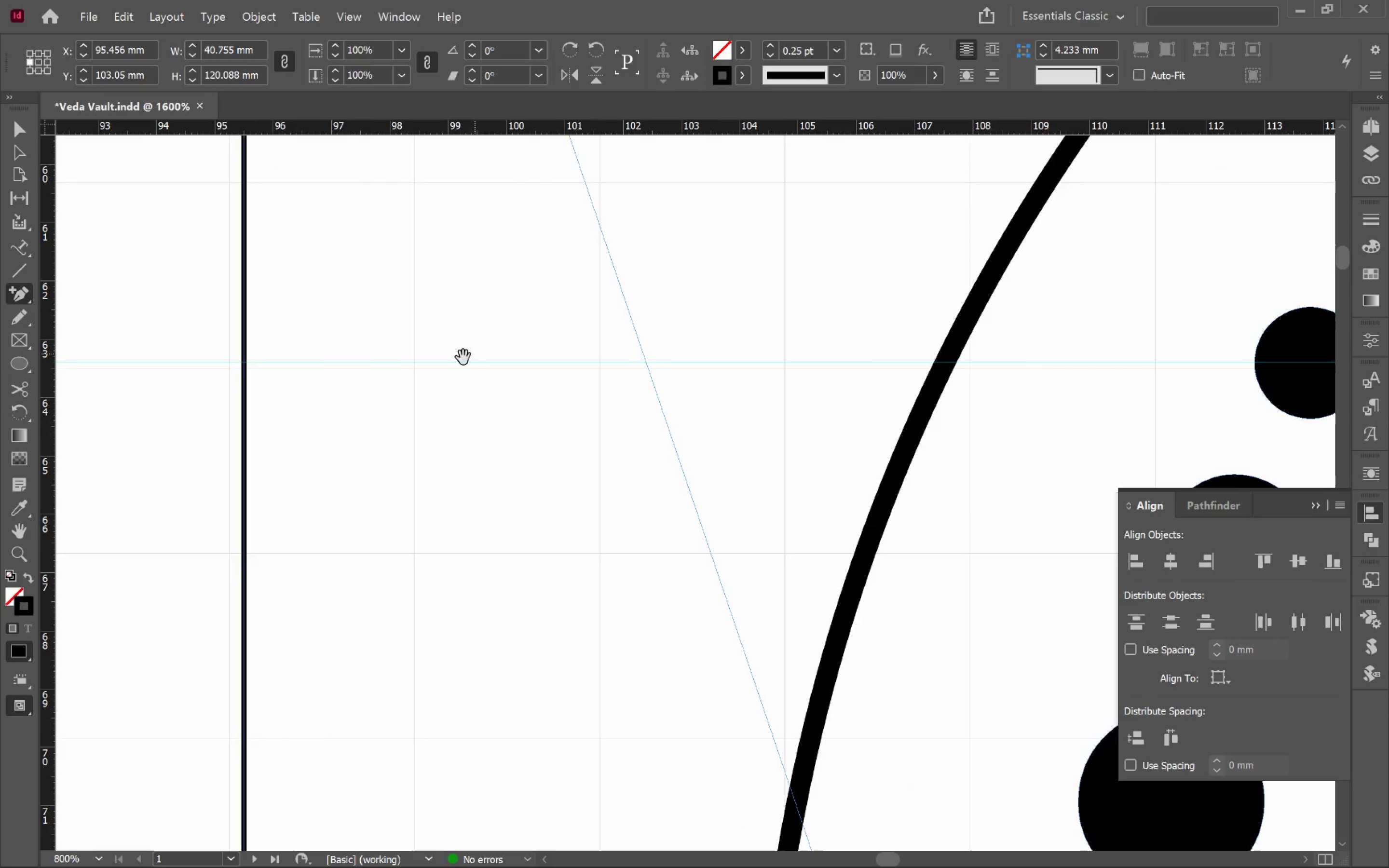 
key(Space)
 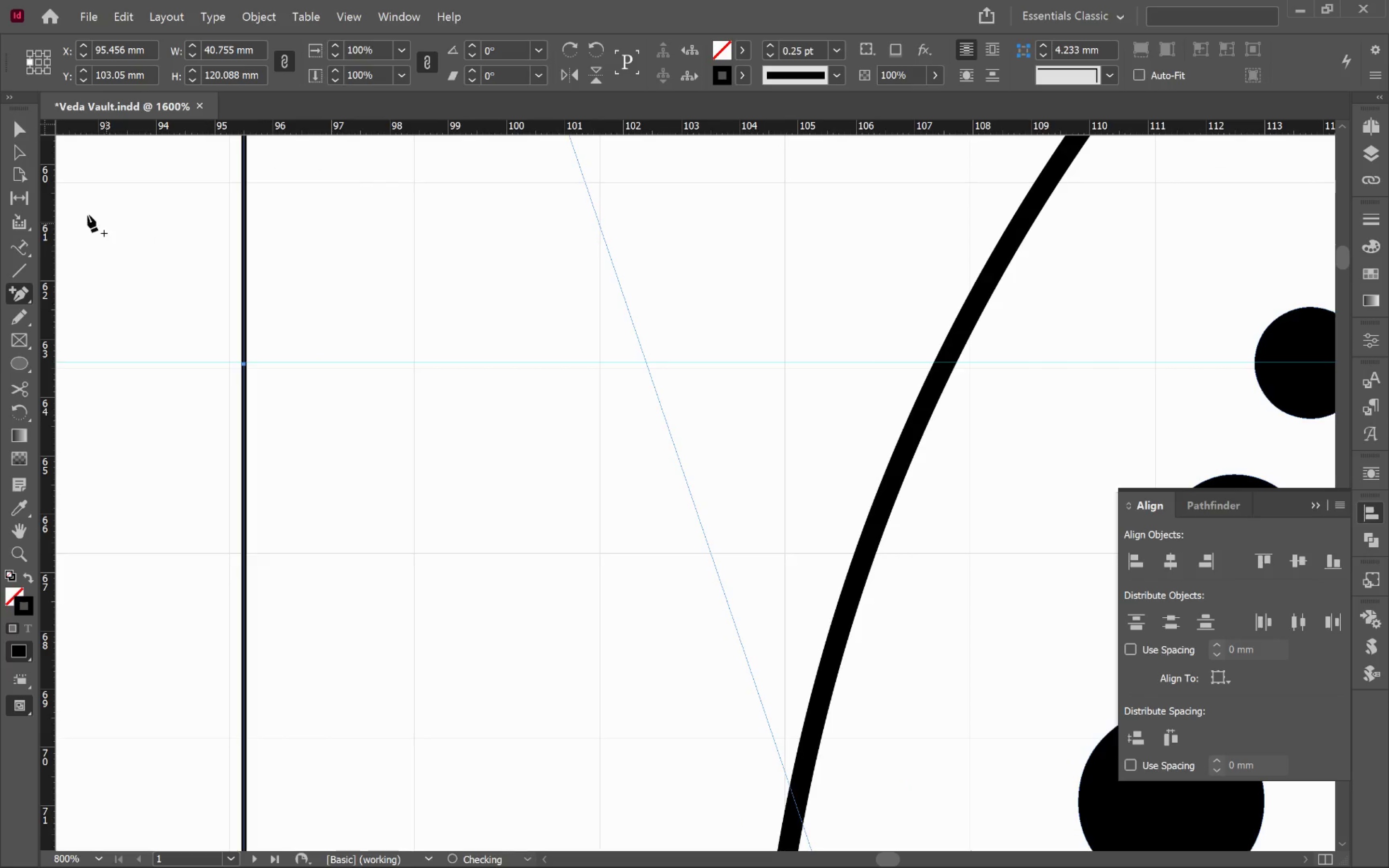 
left_click([17, 127])
 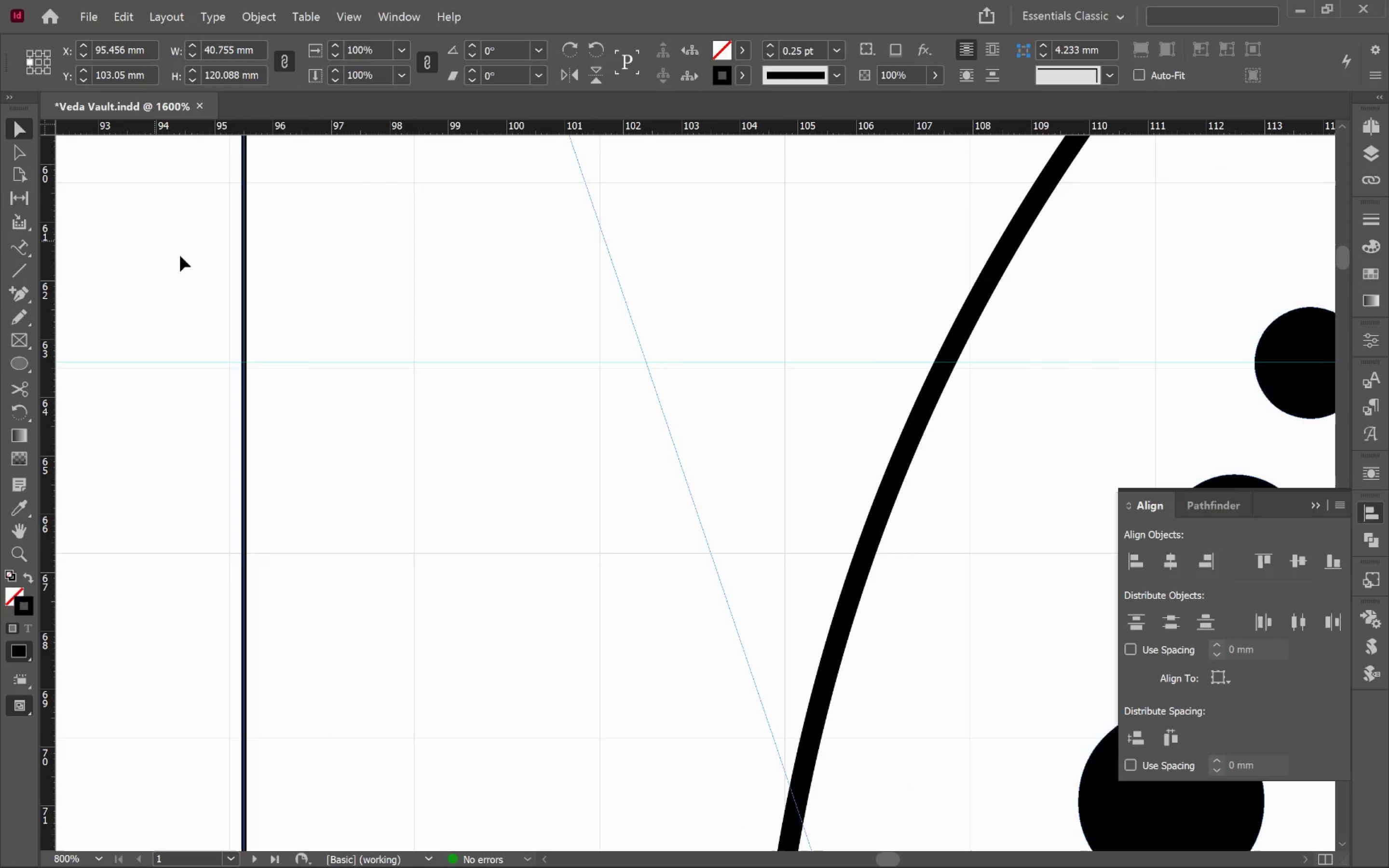 
hold_key(key=AltLeft, duration=1.0)
 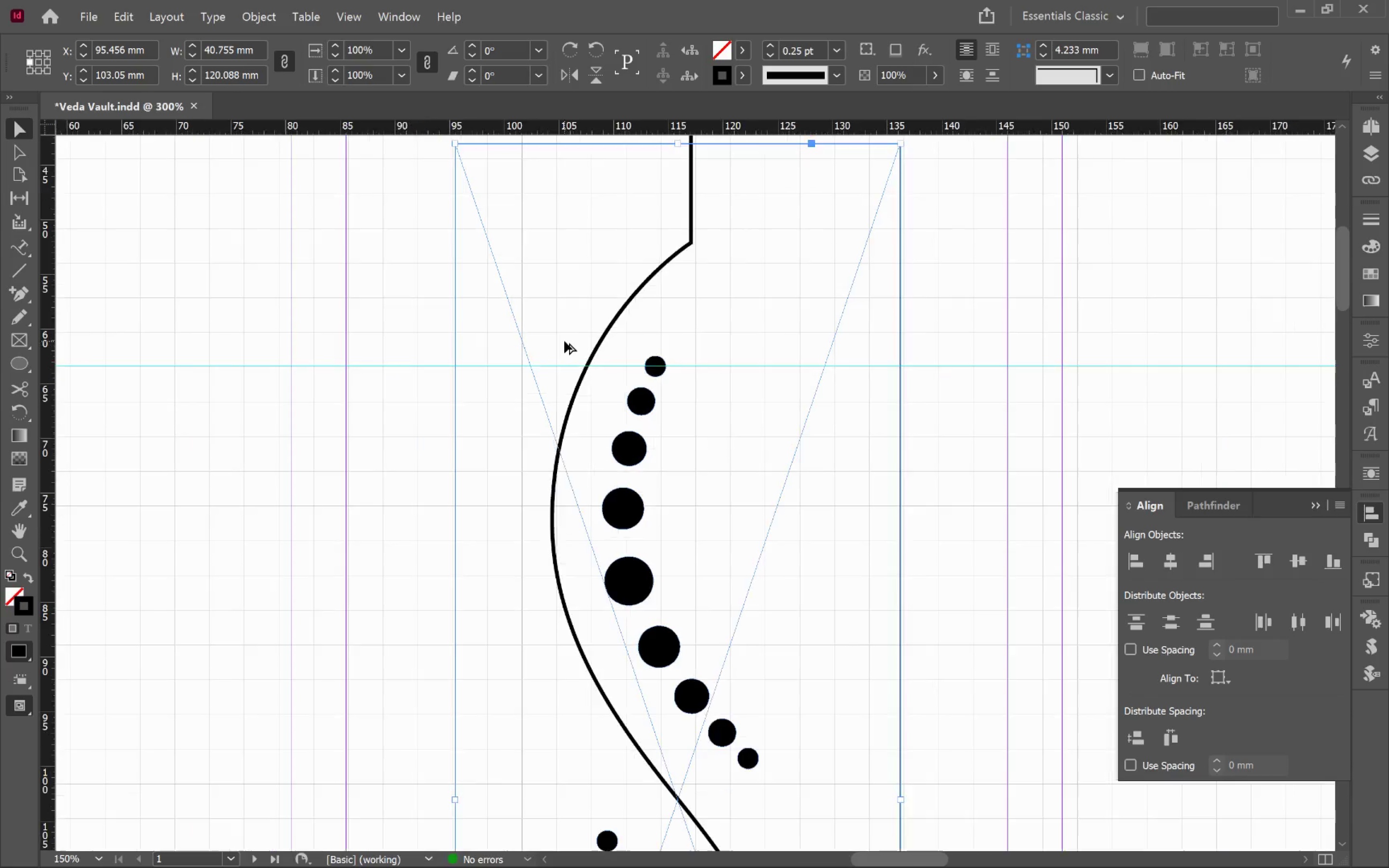 
hold_key(key=AltLeft, duration=0.69)
 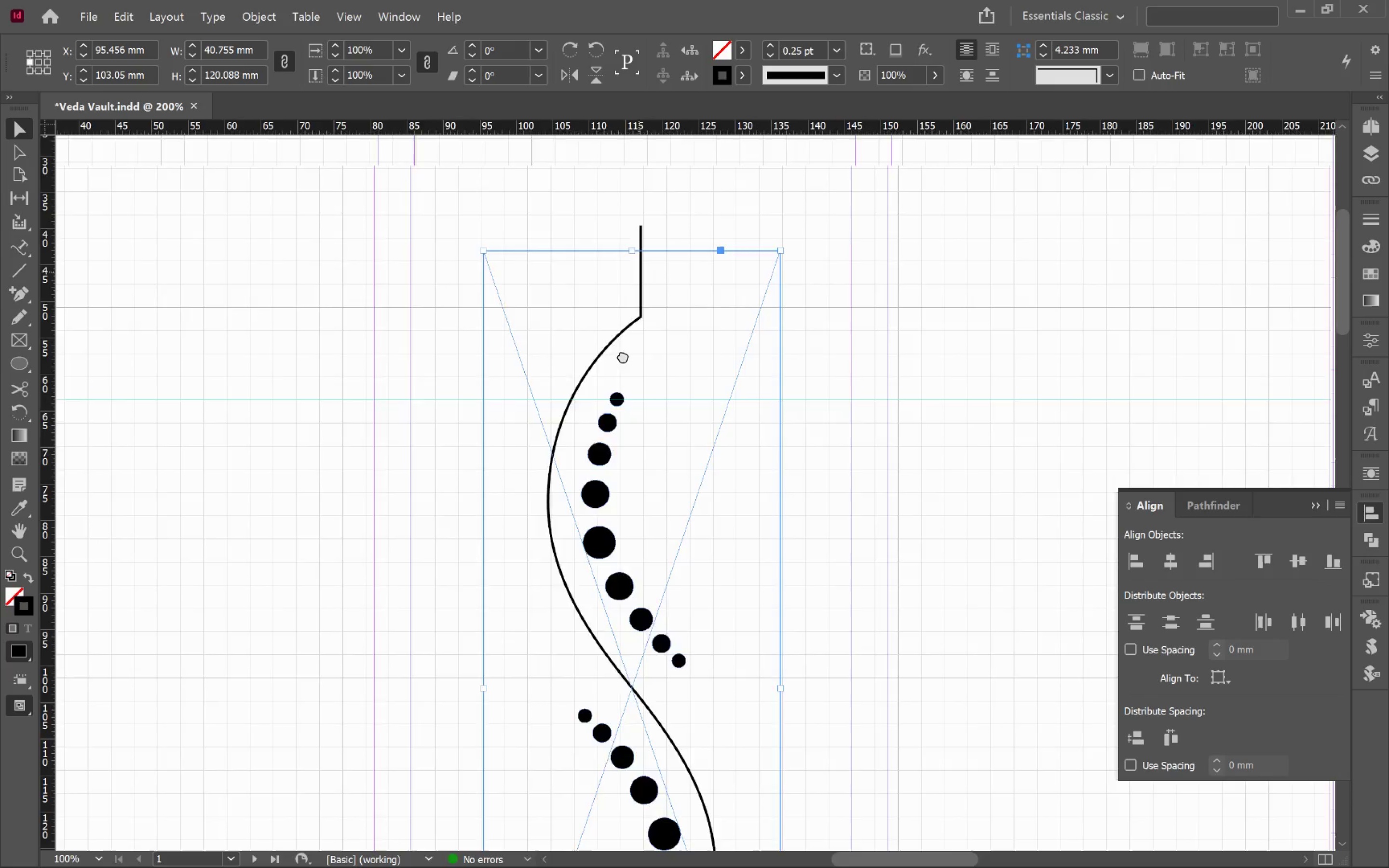 
scroll: coordinate [478, 379], scroll_direction: down, amount: 4.0
 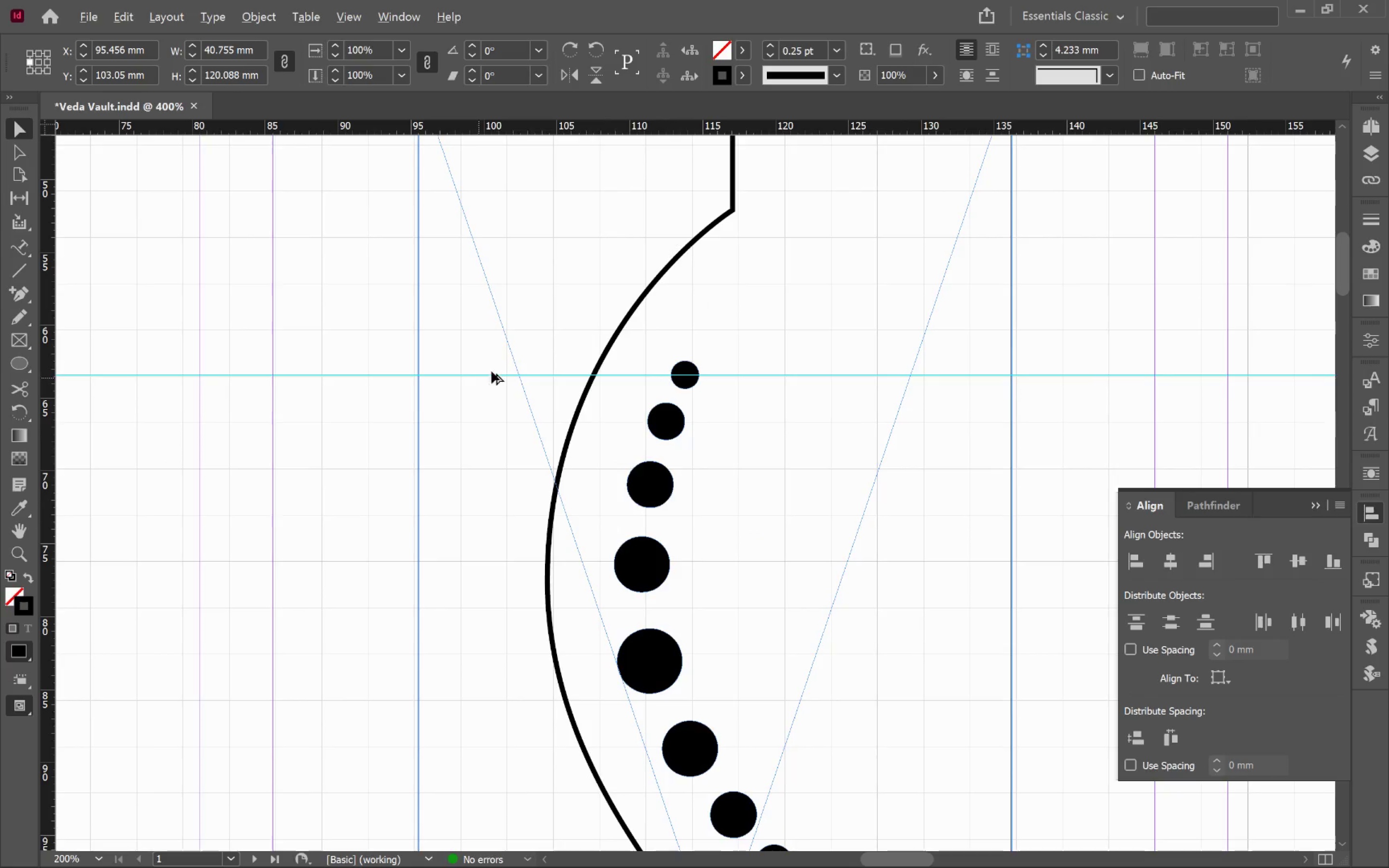 
hold_key(key=Space, duration=0.76)
 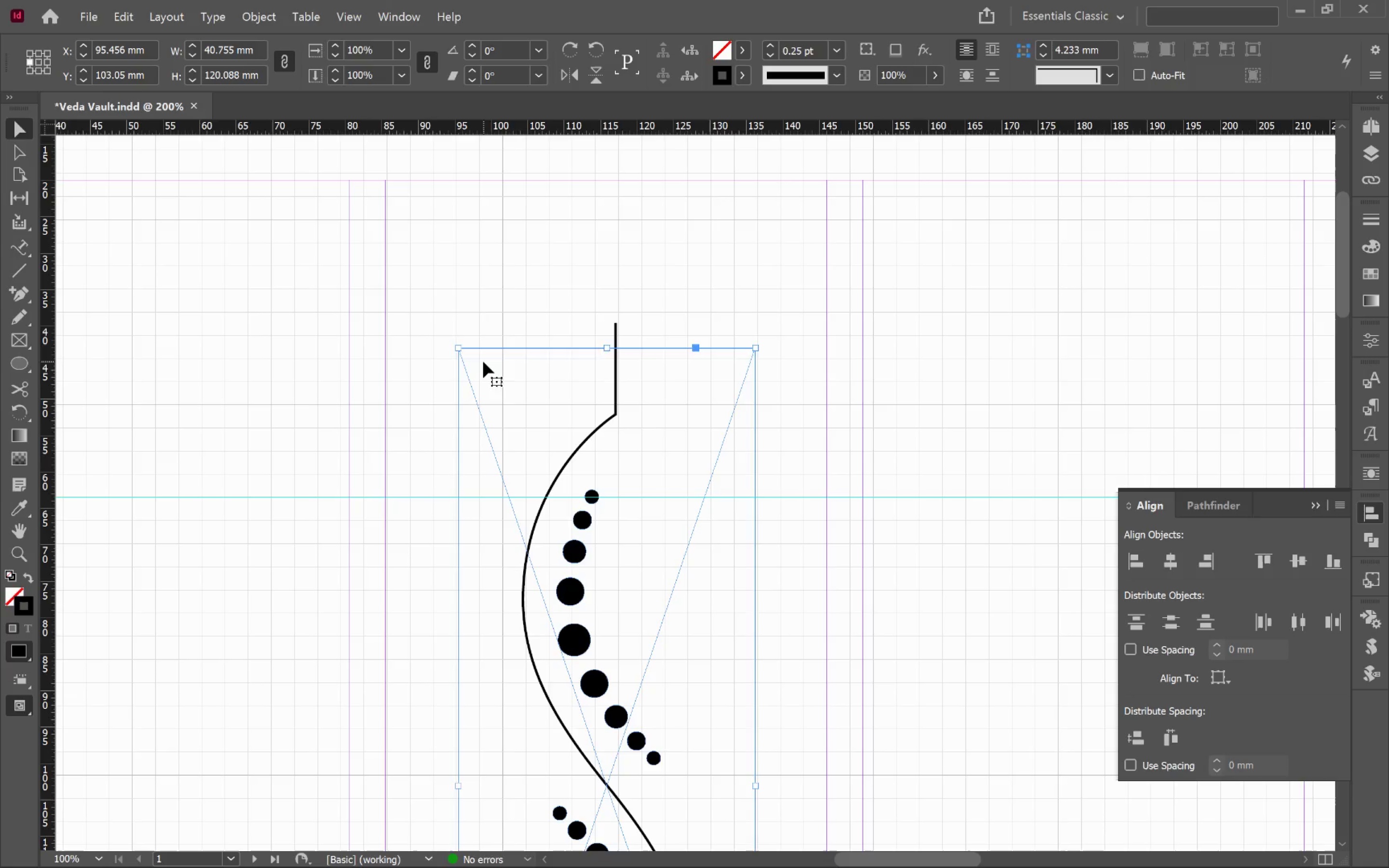 
scroll: coordinate [564, 341], scroll_direction: down, amount: 2.0
 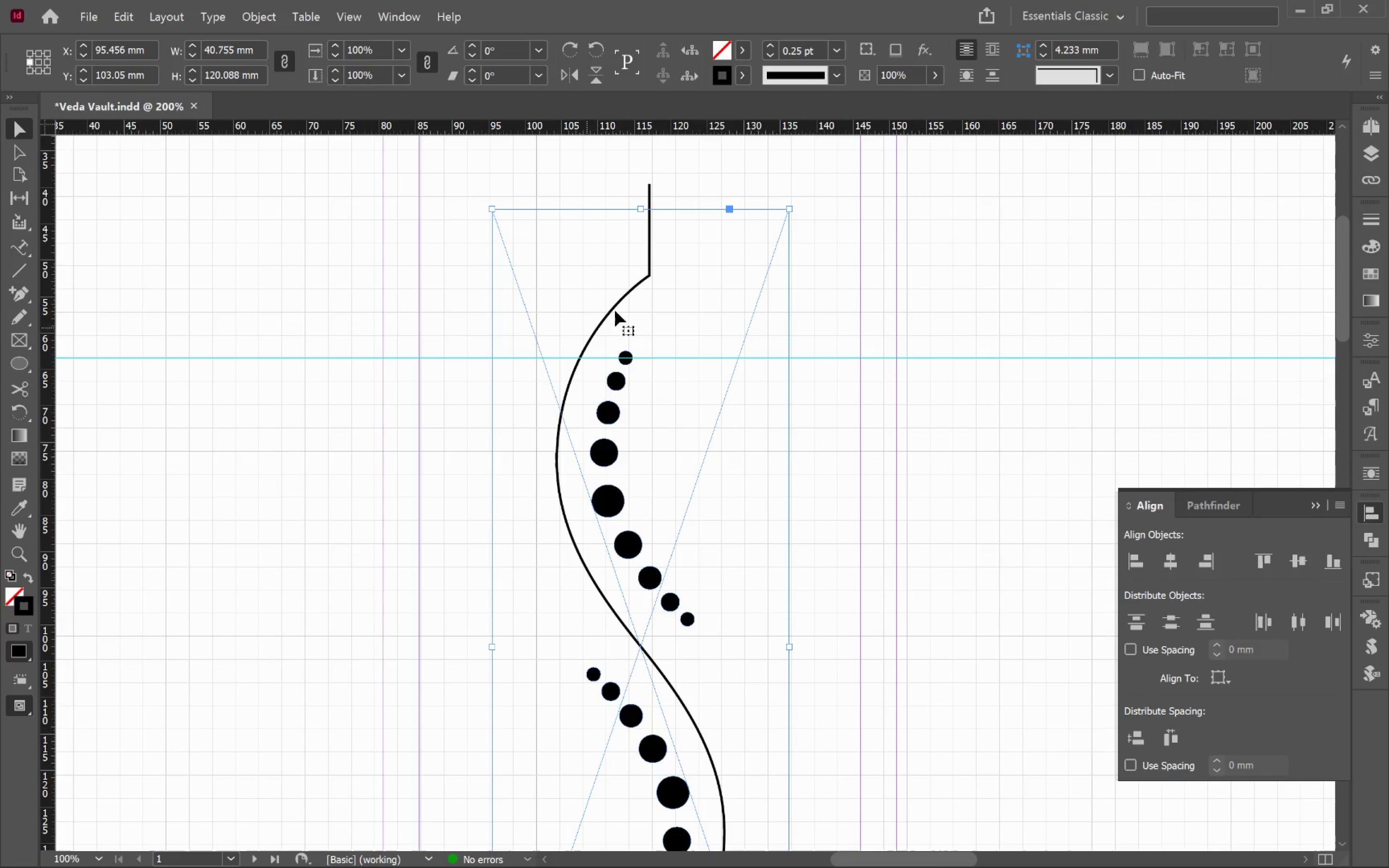 
left_click_drag(start_coordinate=[639, 272], to_coordinate=[605, 410])
 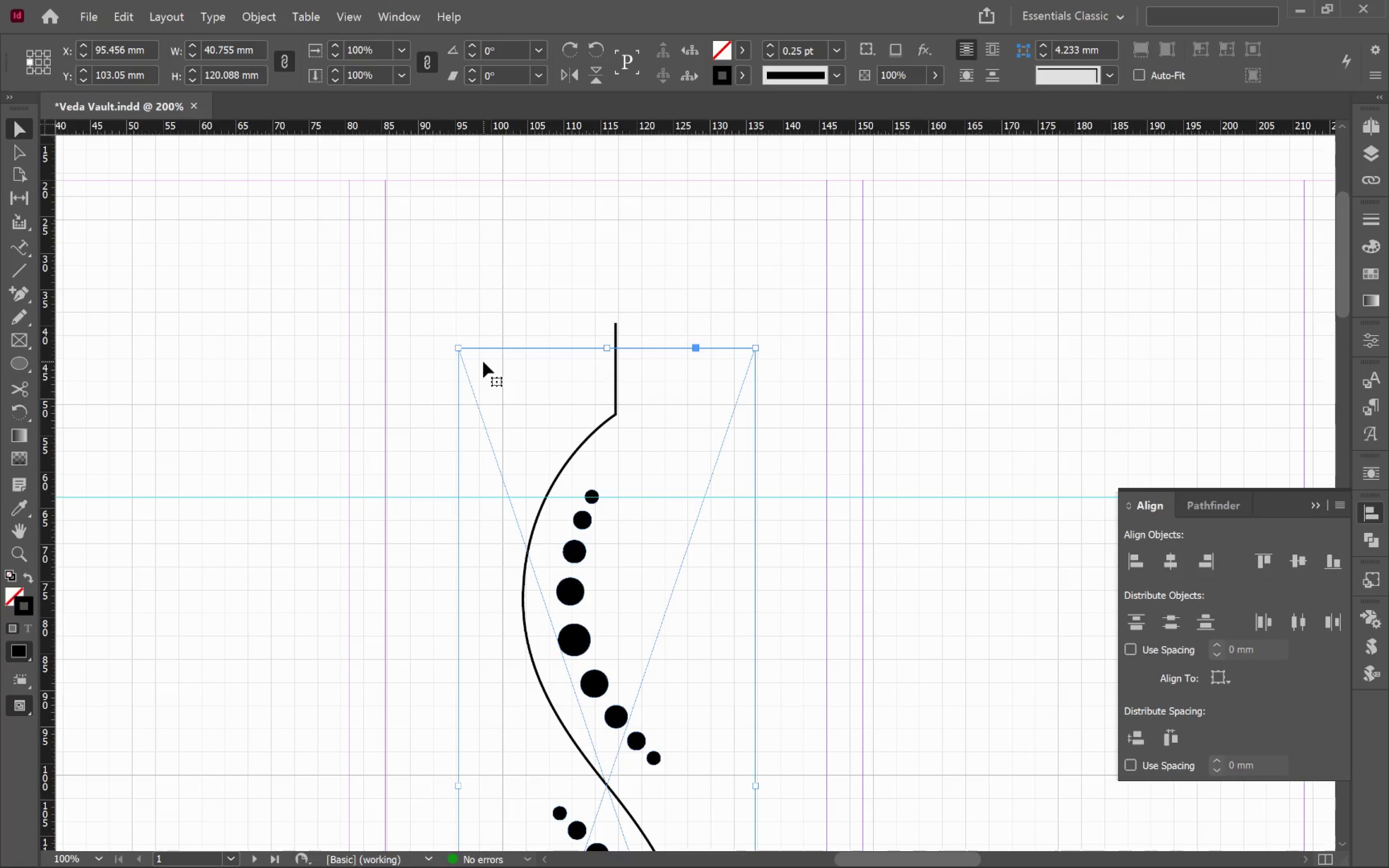 
key(A)
 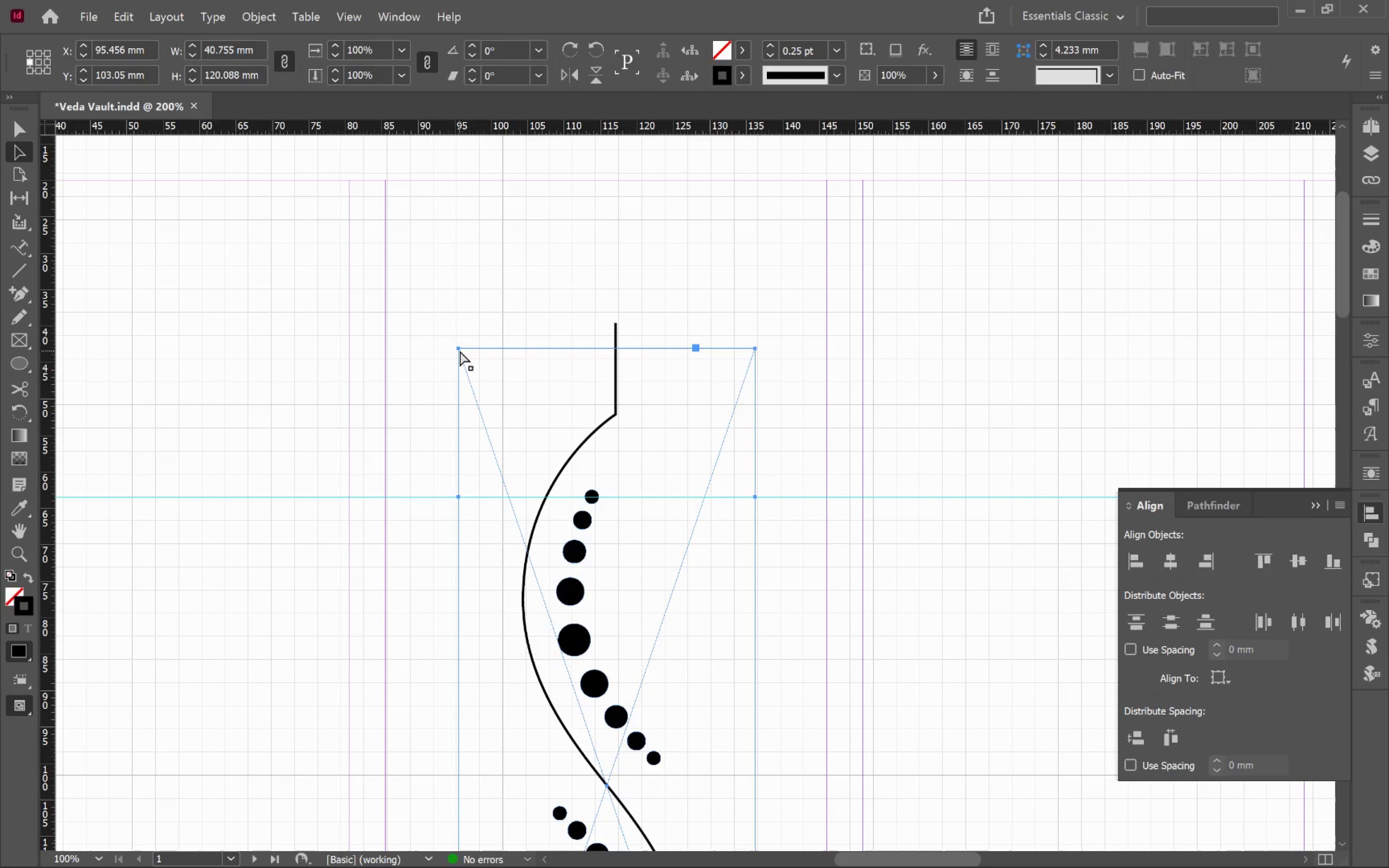 
left_click([460, 350])
 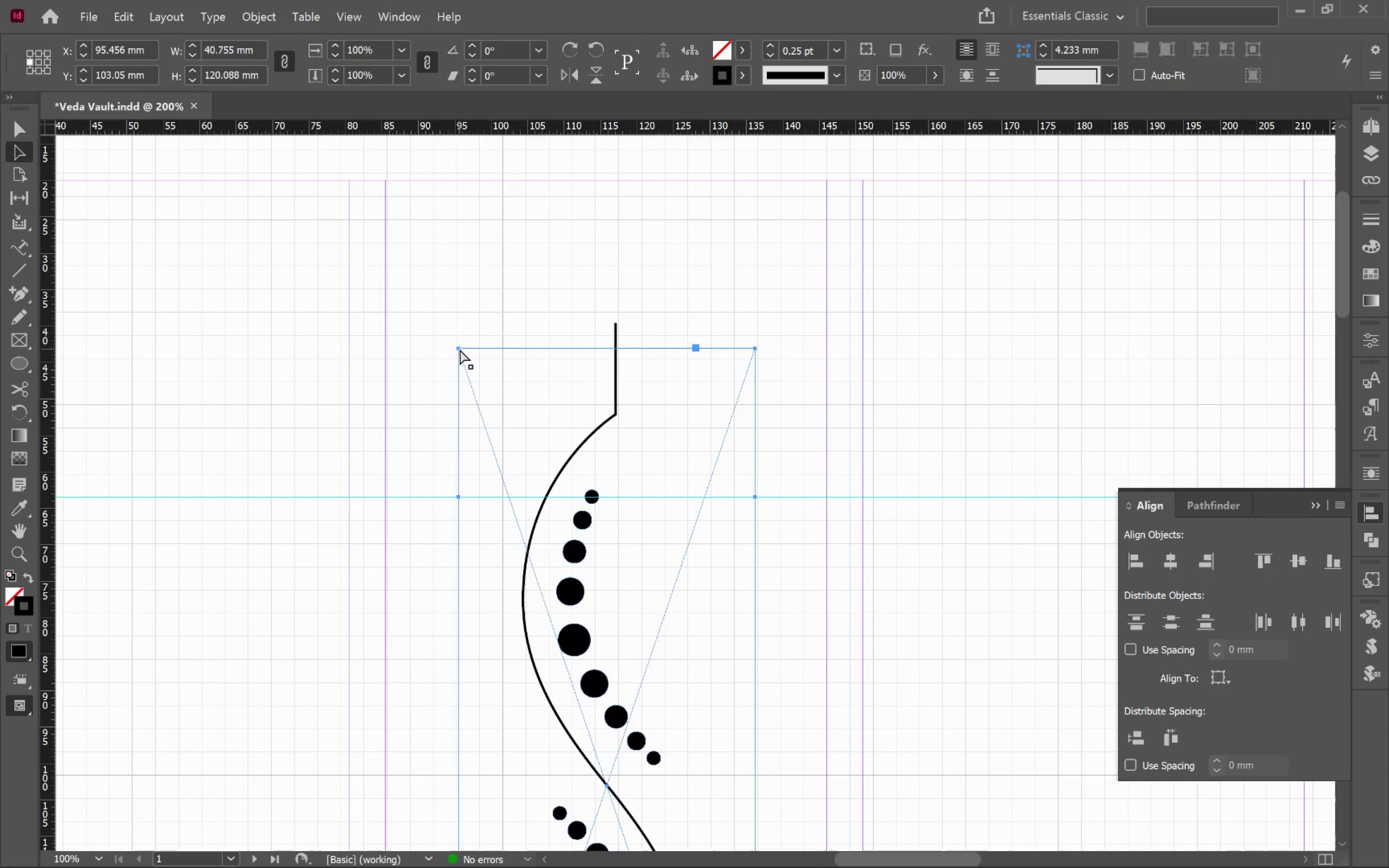 
wait(5.86)
 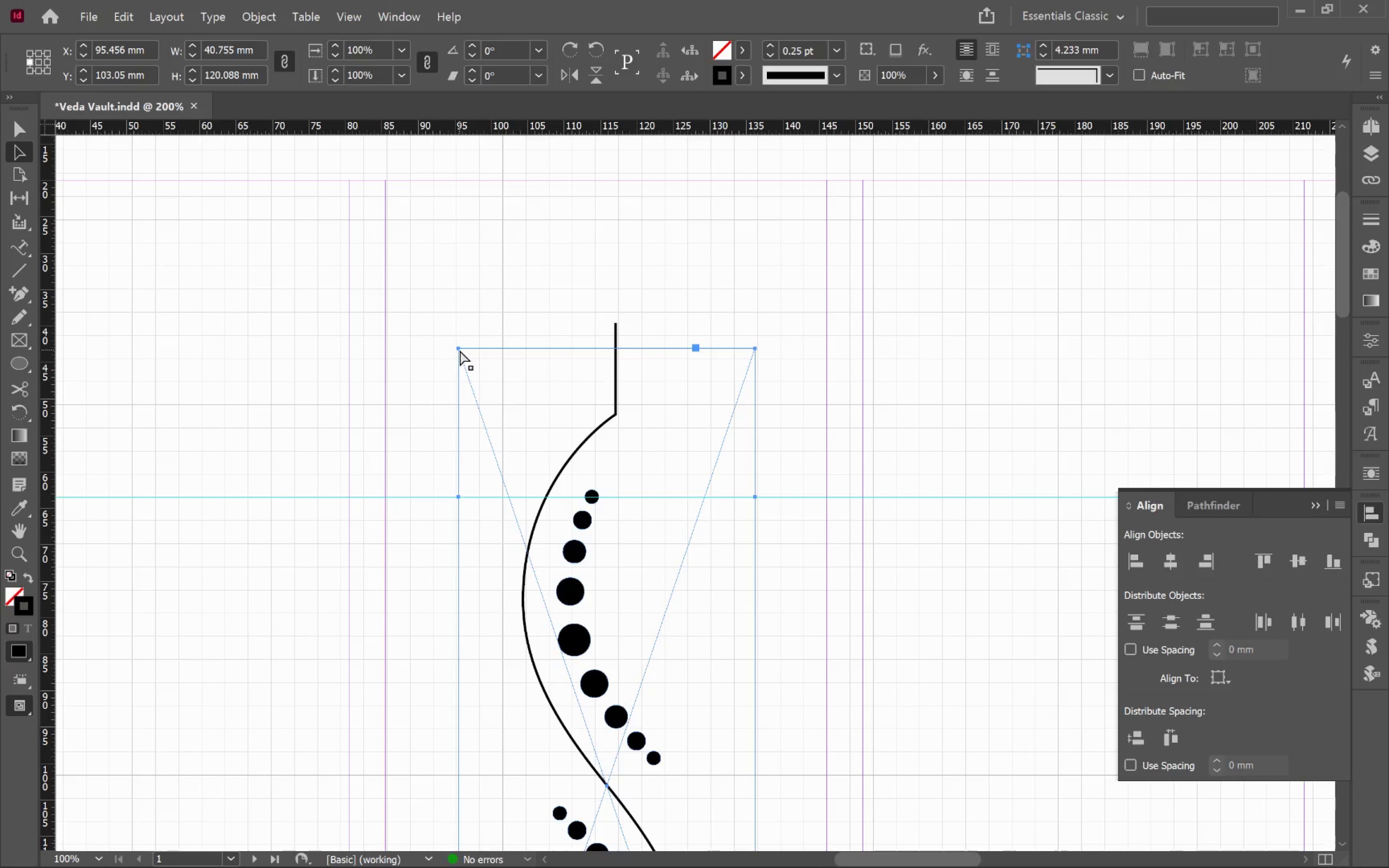 
key(V)
 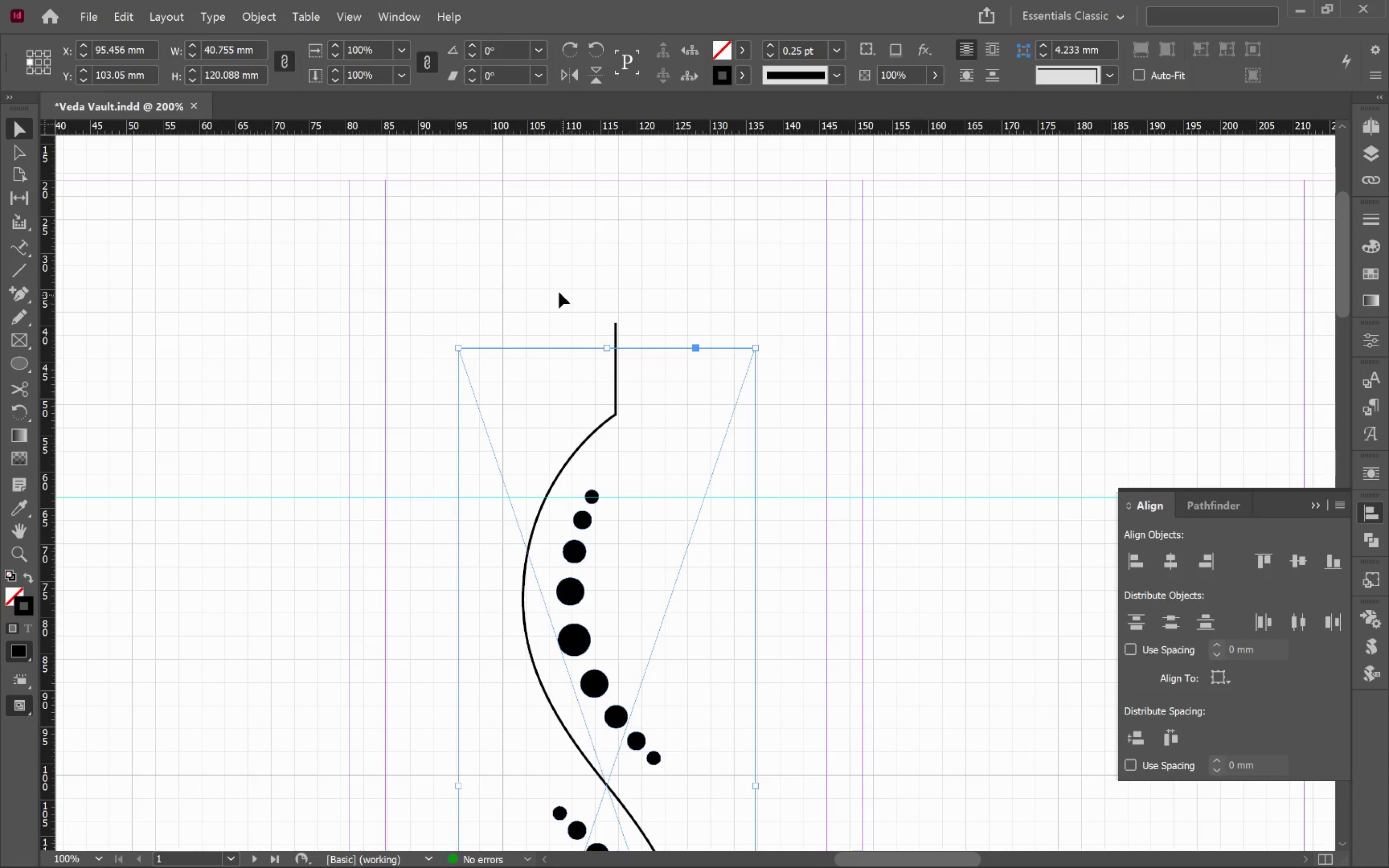 
left_click([555, 291])
 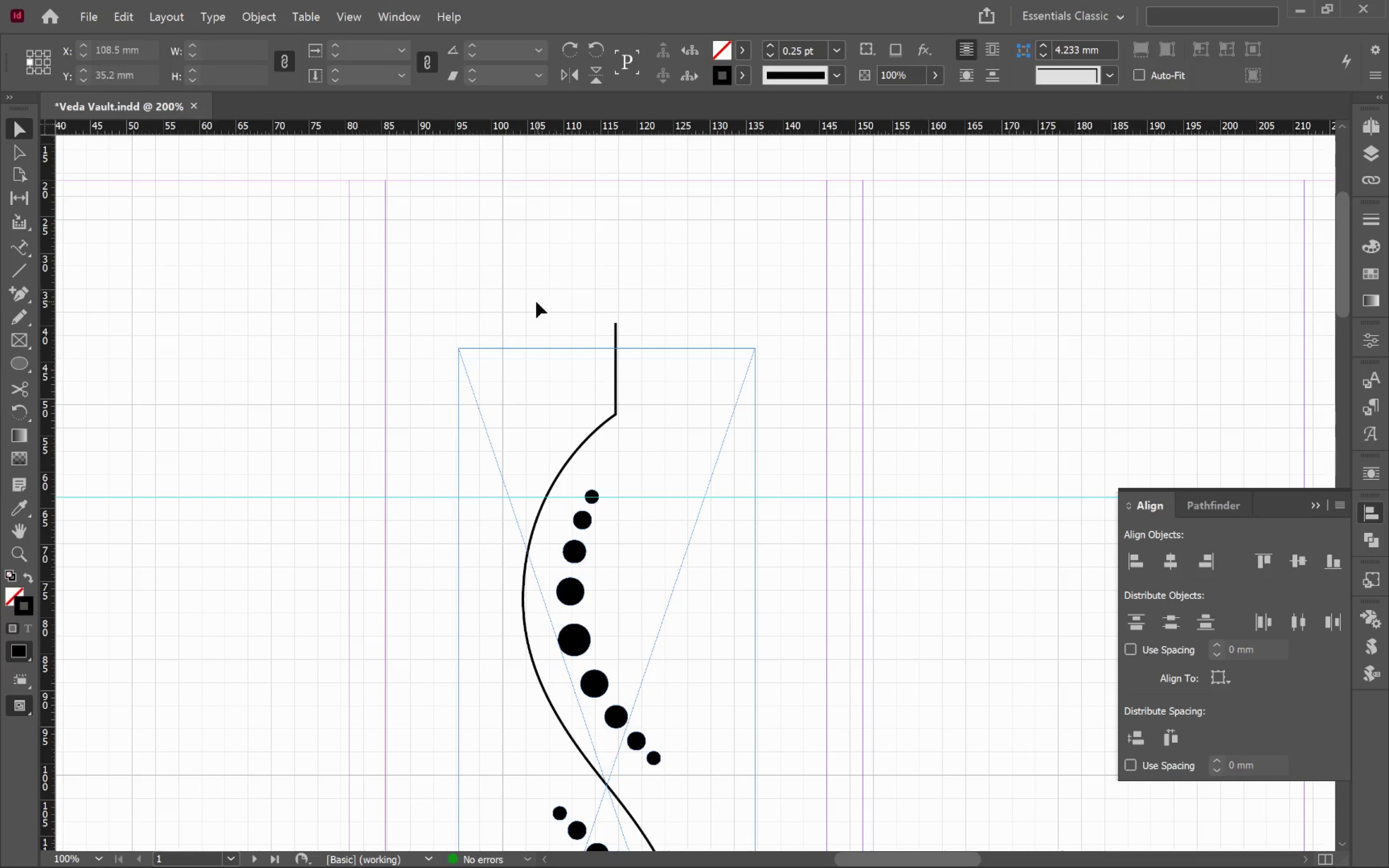 
left_click_drag(start_coordinate=[549, 298], to_coordinate=[692, 414])
 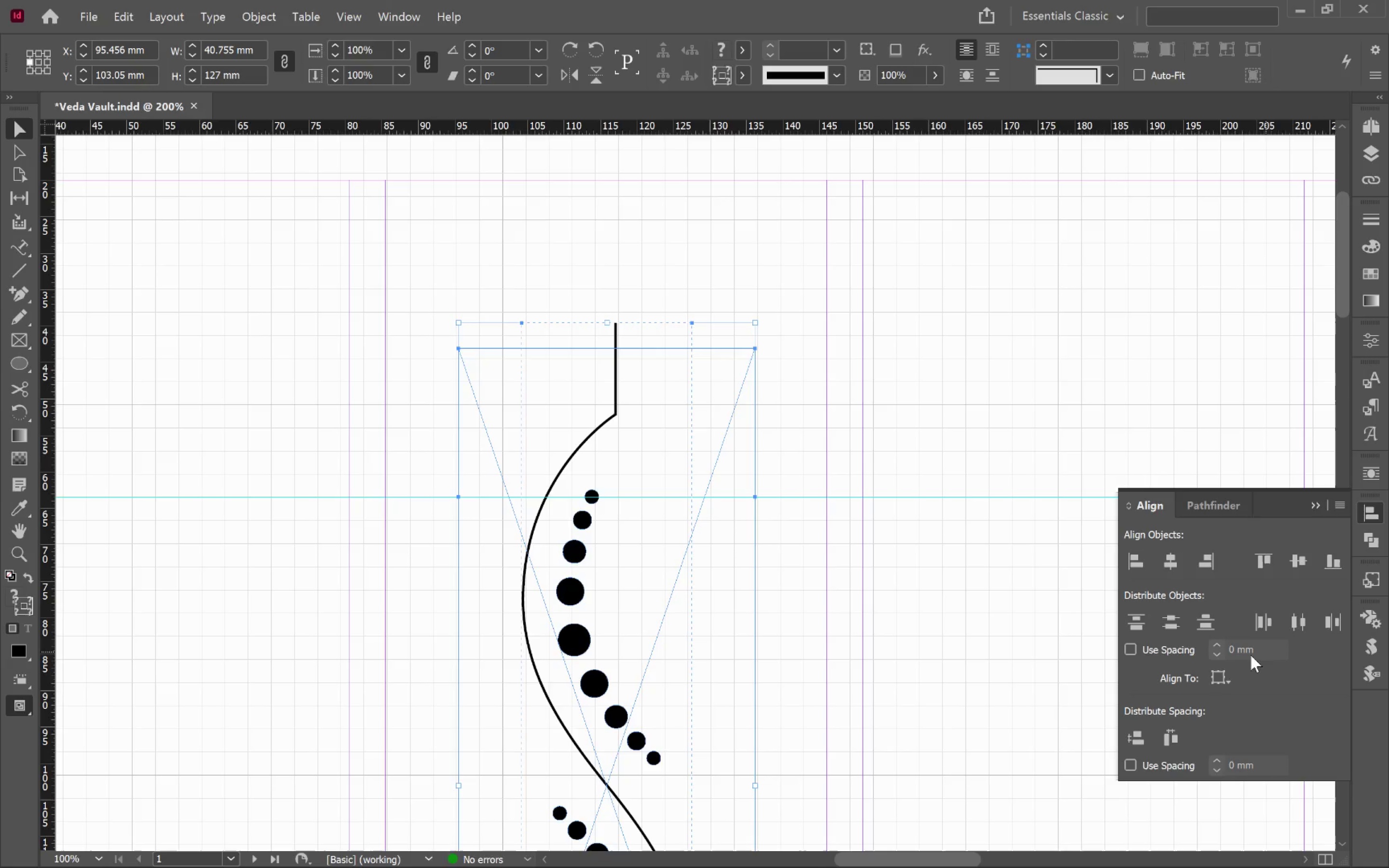 
left_click([1219, 680])
 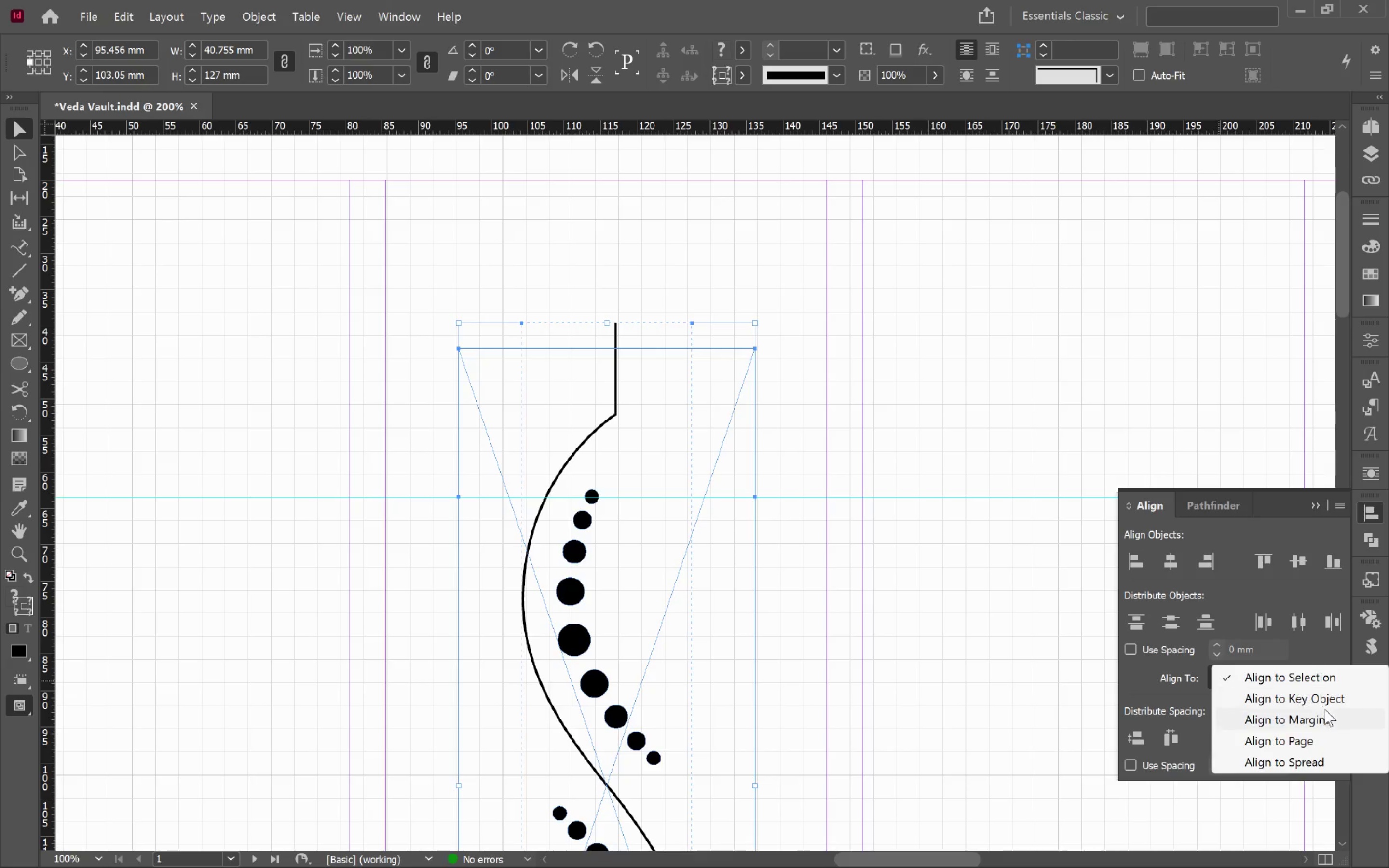 
left_click([1327, 716])
 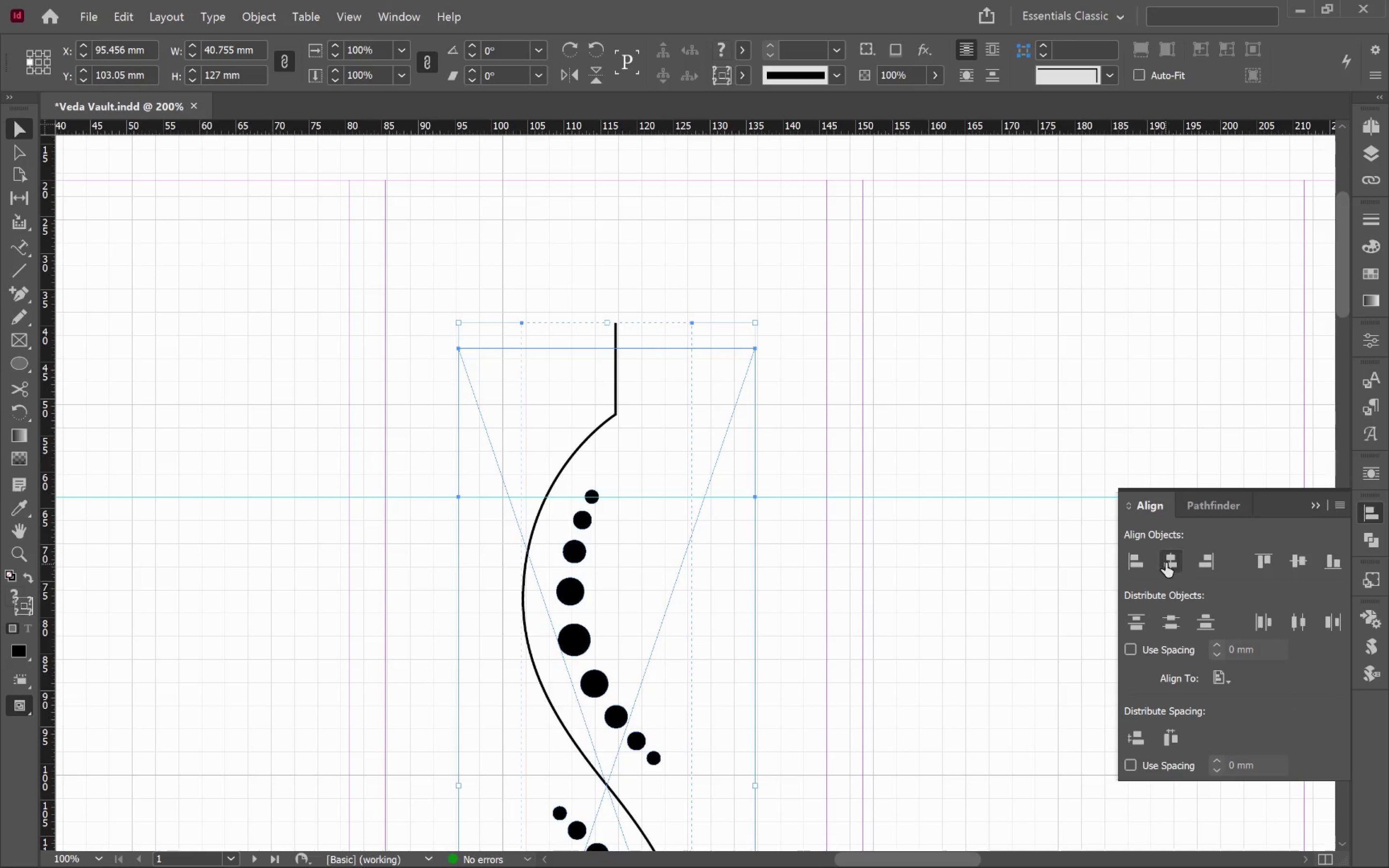 
left_click([1166, 561])
 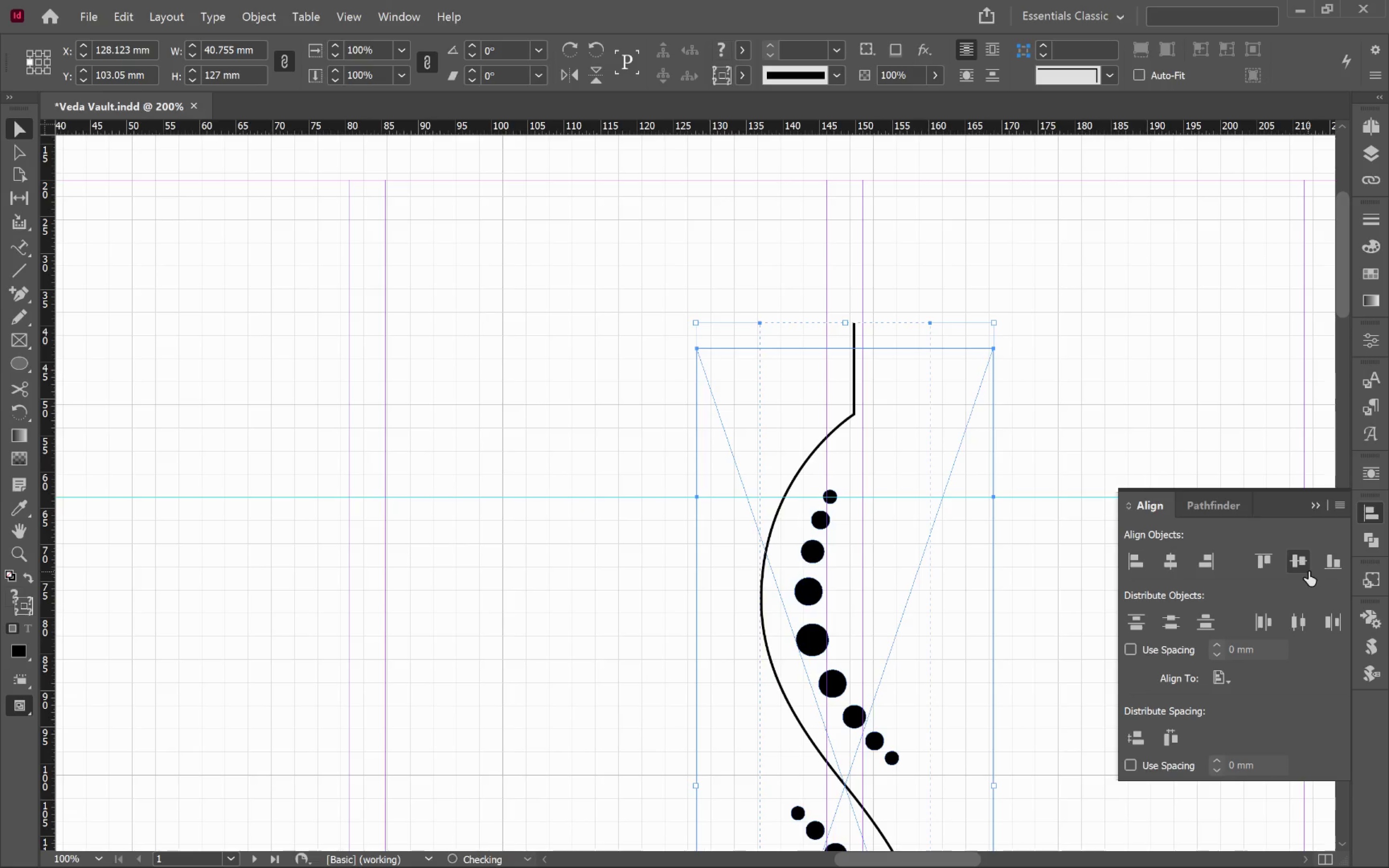 
left_click([1307, 566])
 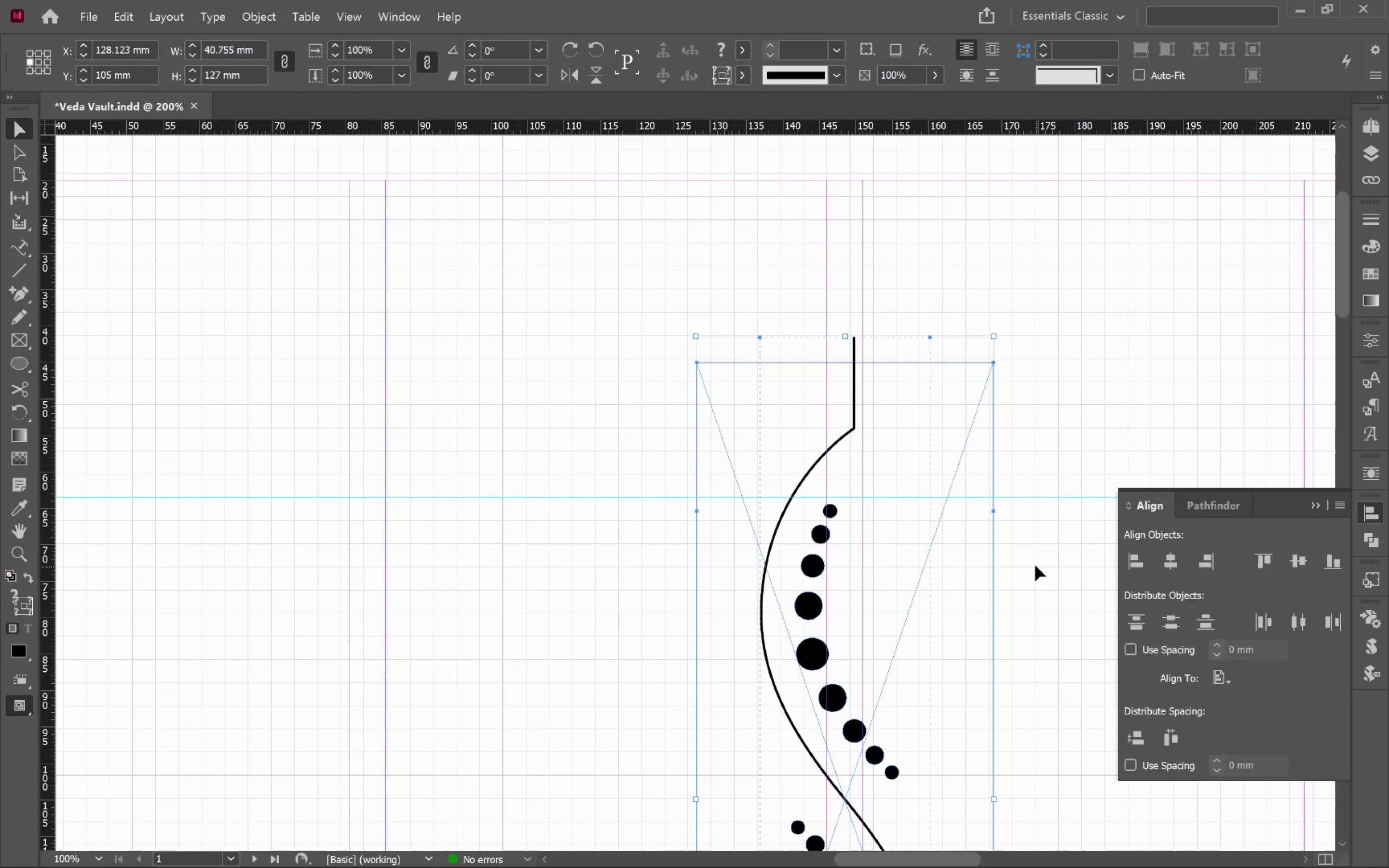 
left_click([1037, 557])
 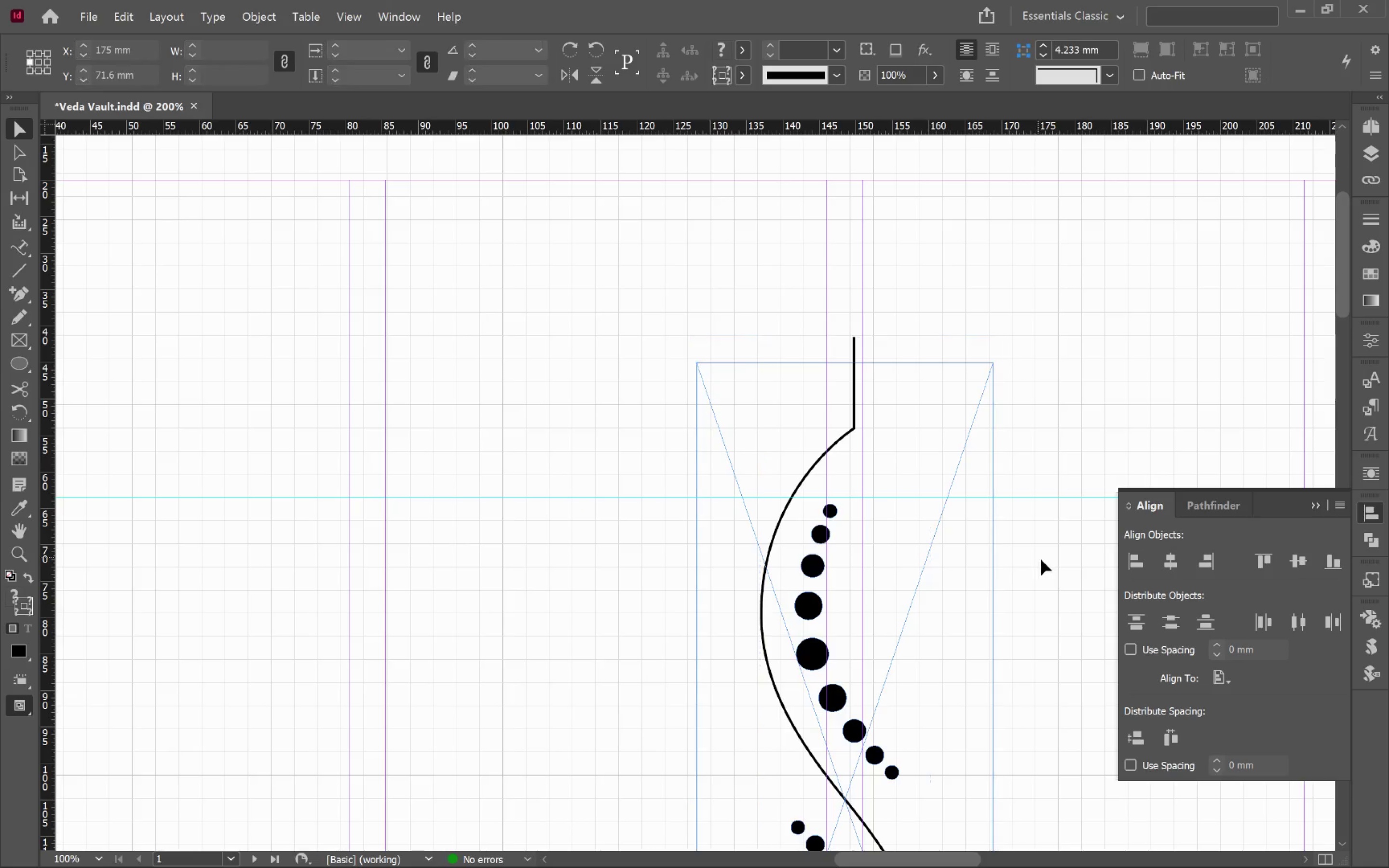 
hold_key(key=Space, duration=1.53)
 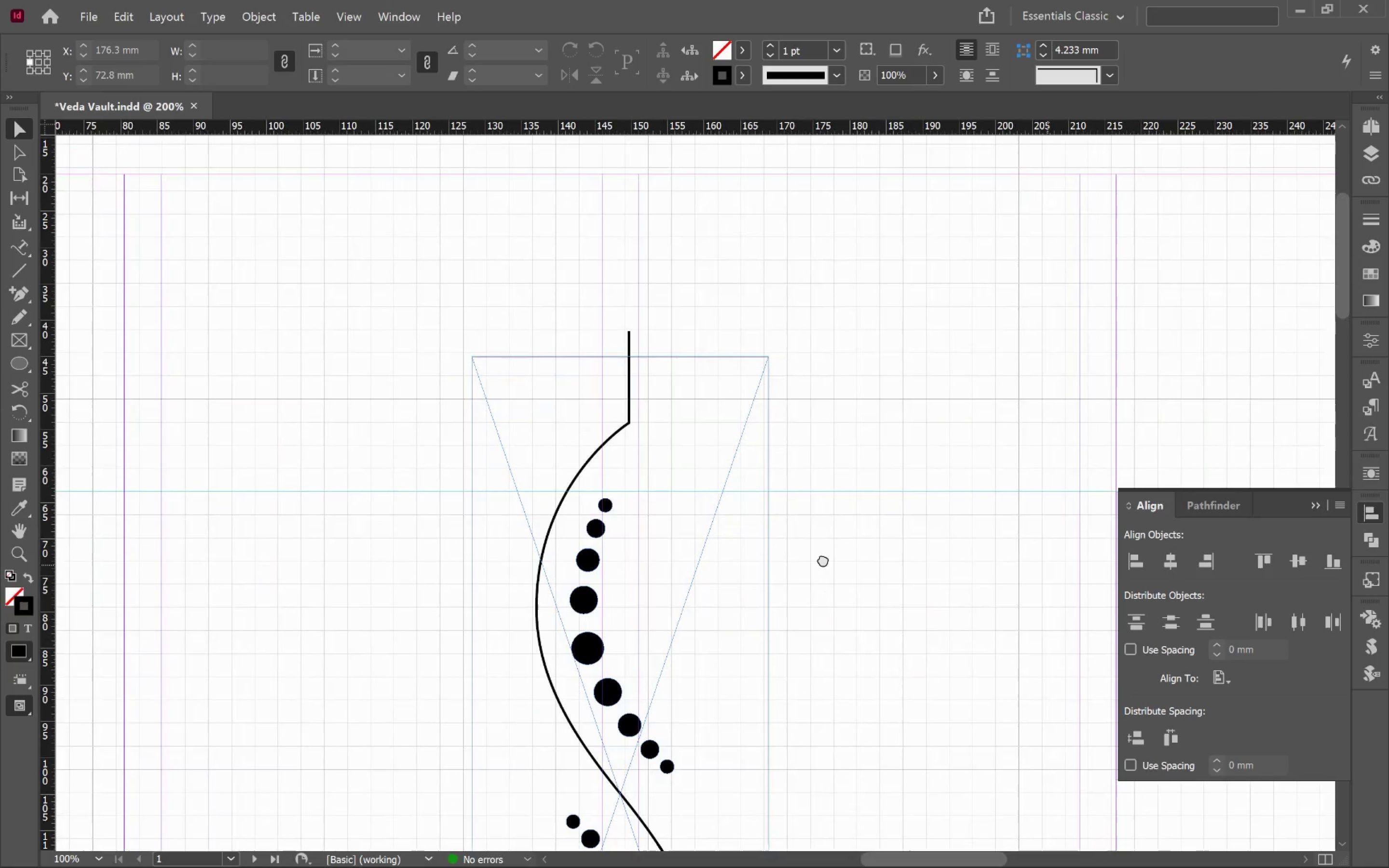 
left_click_drag(start_coordinate=[1048, 565], to_coordinate=[823, 559])
 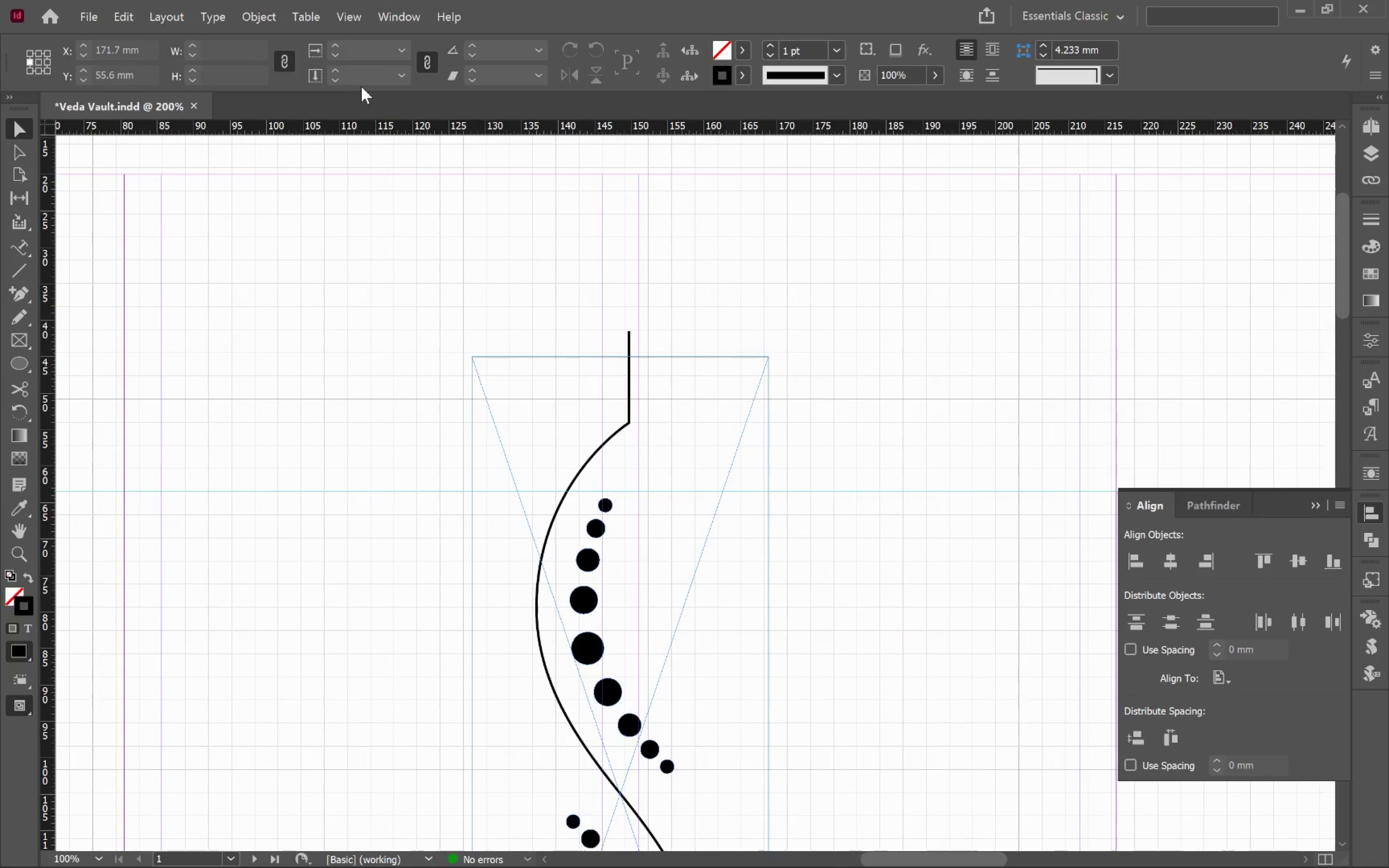 
hold_key(key=Space, duration=0.85)
 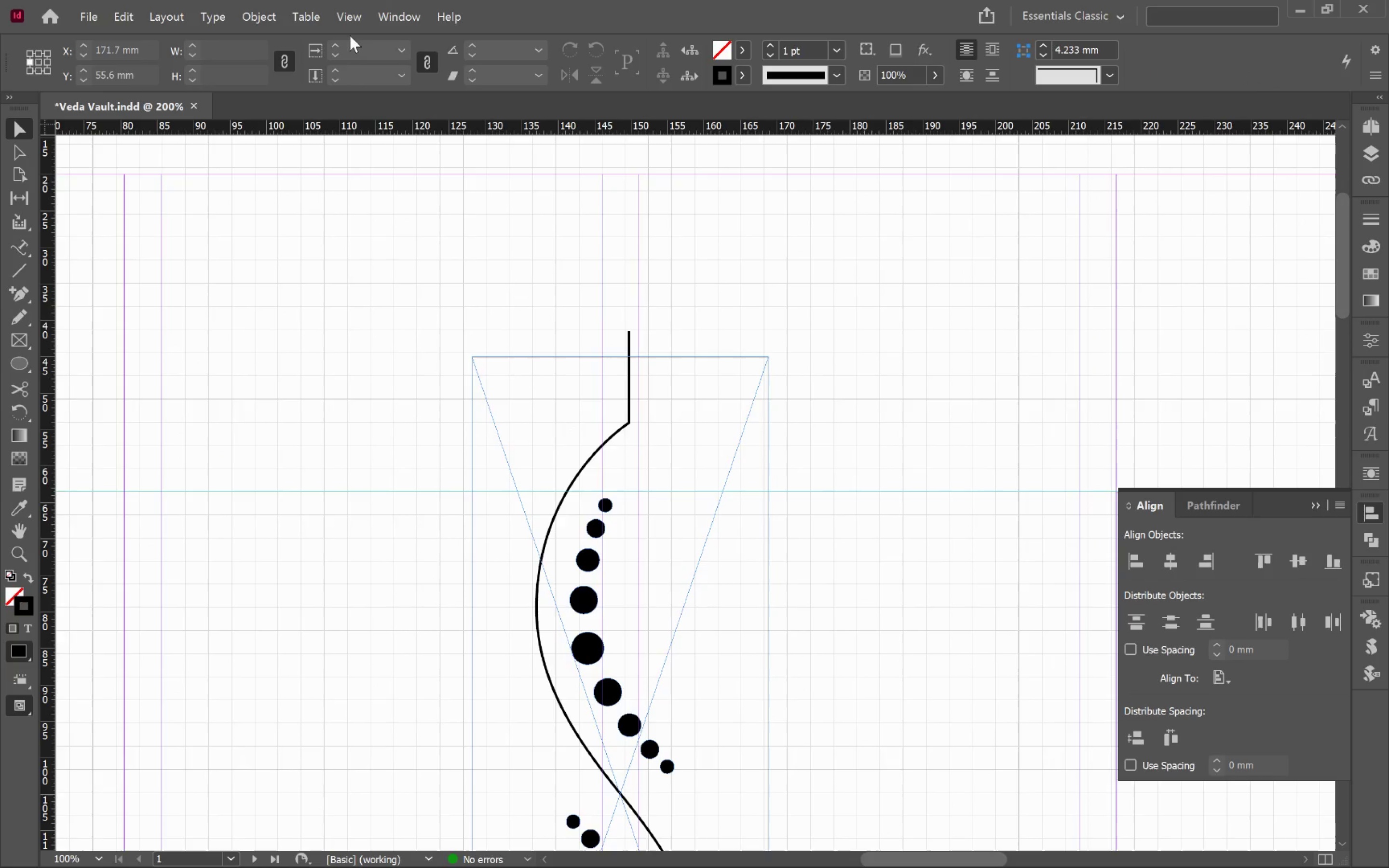 
left_click([350, 18])
 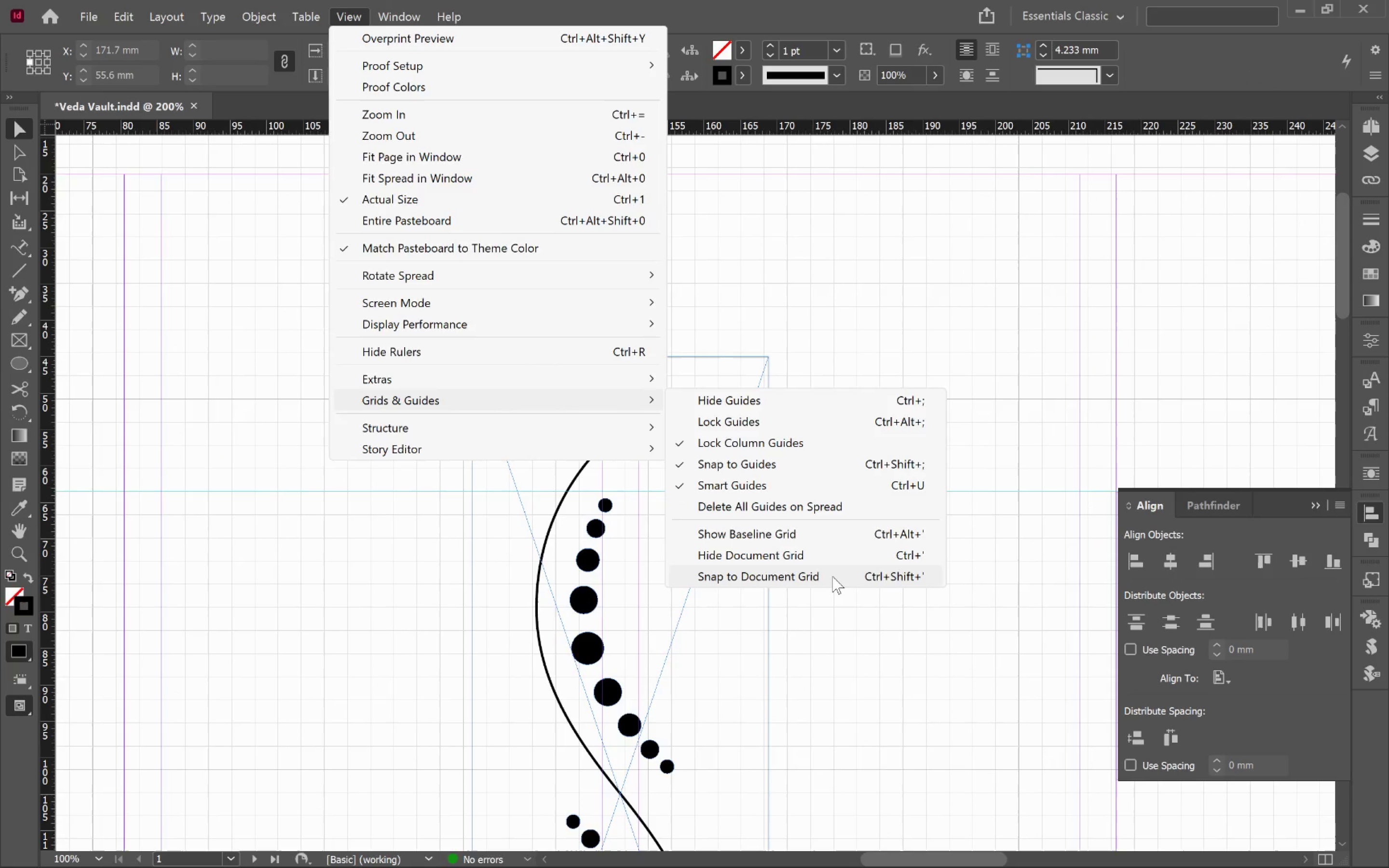 
wait(8.49)
 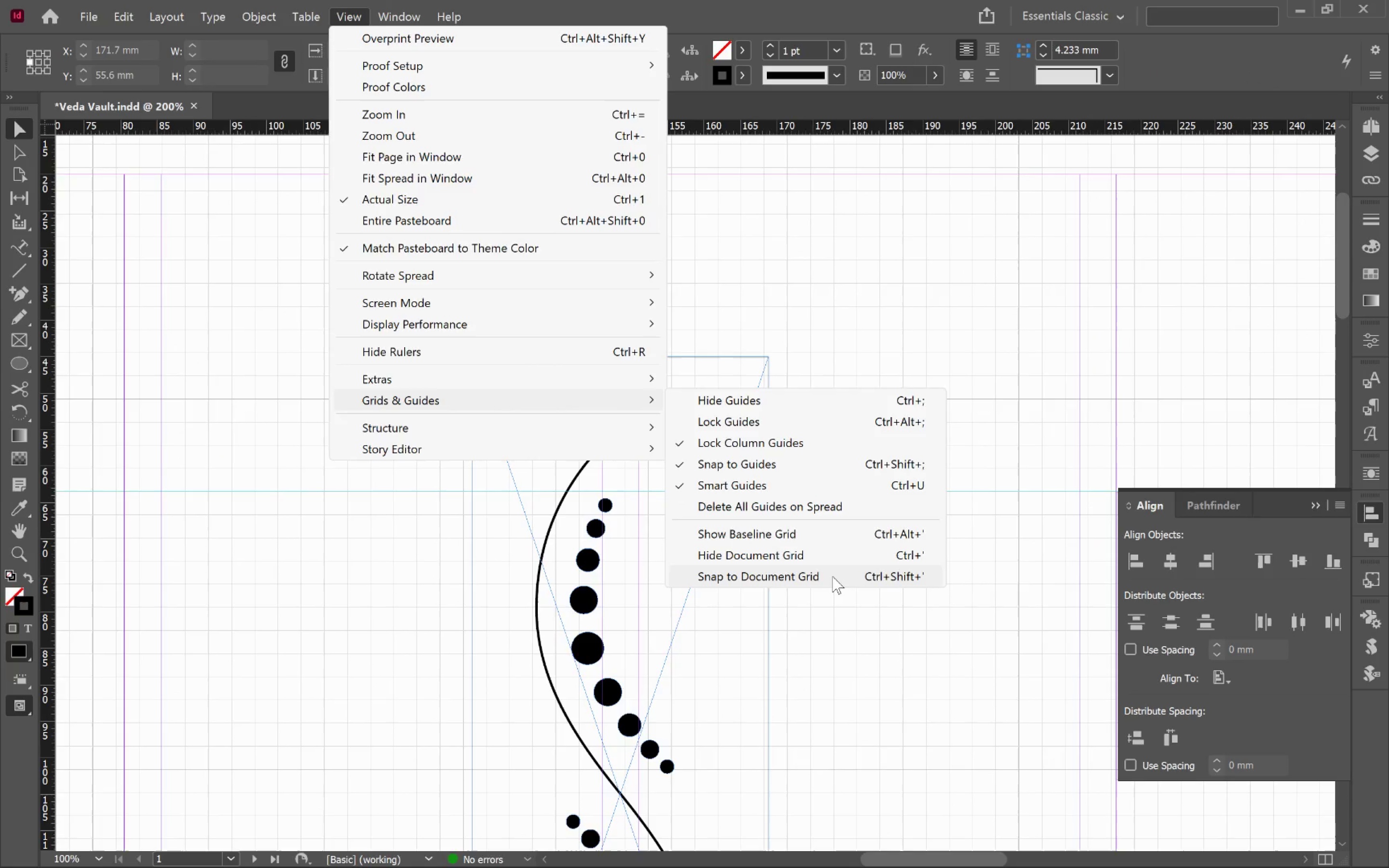 
left_click([881, 319])
 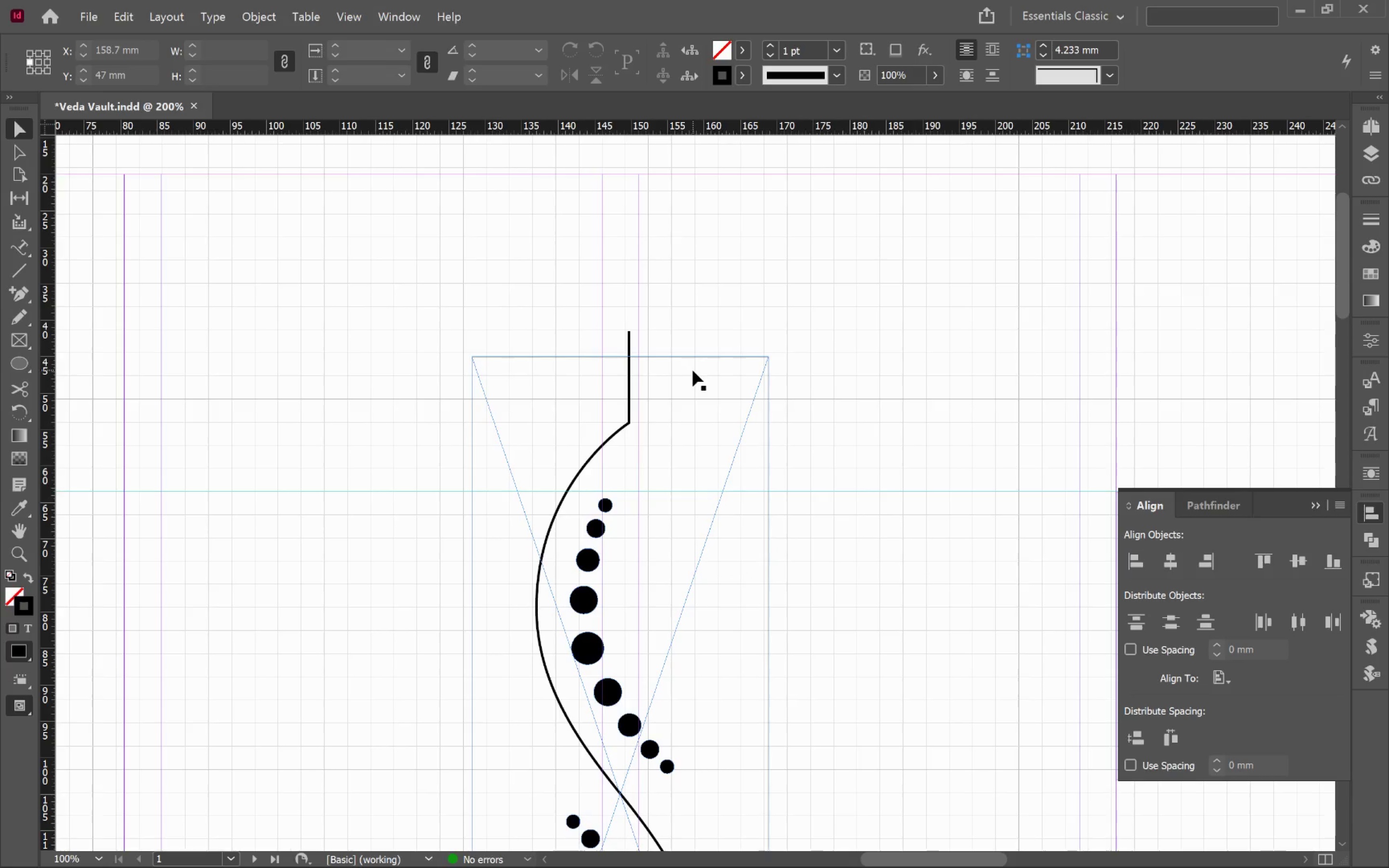 
wait(5.79)
 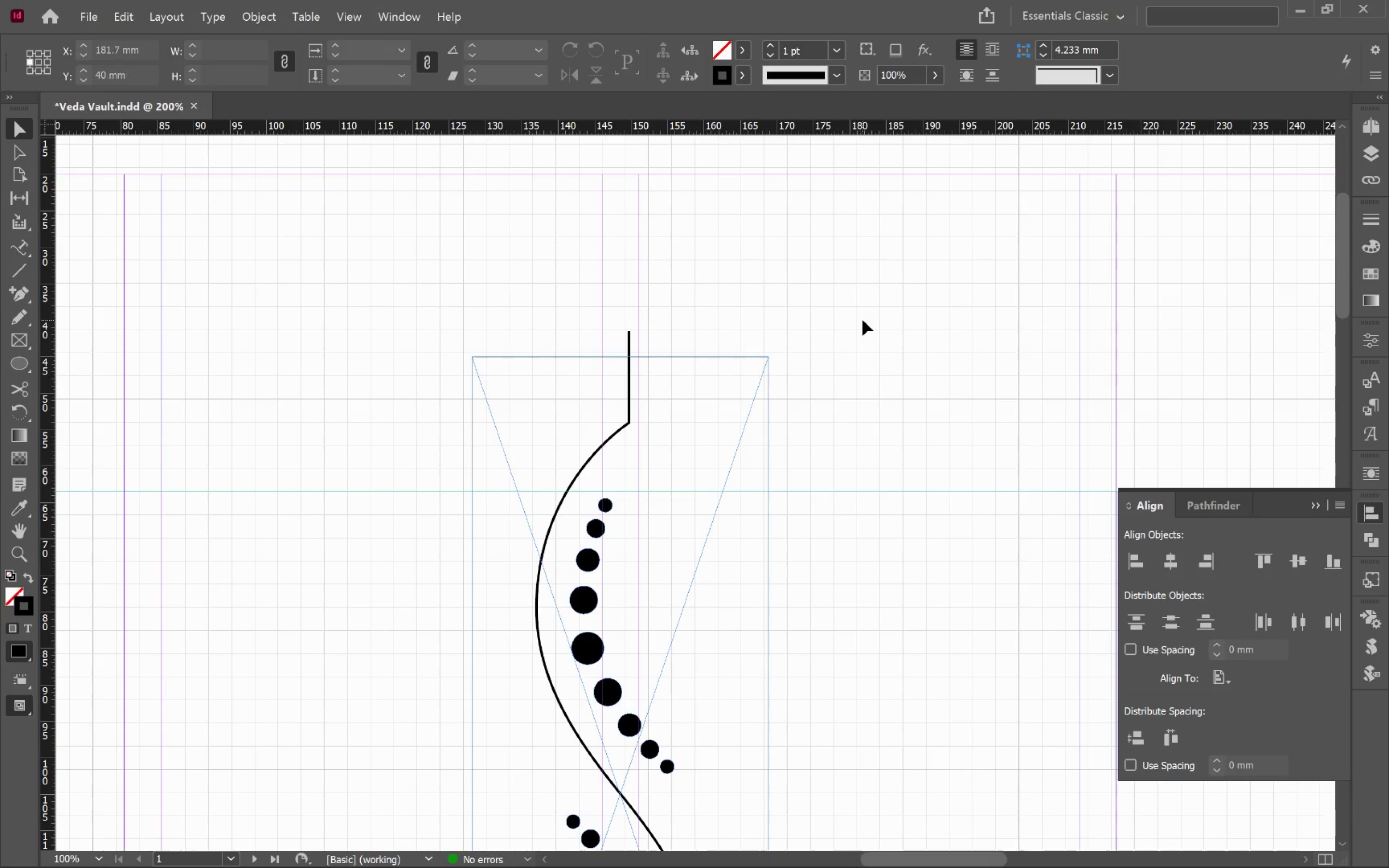 
key(A)
 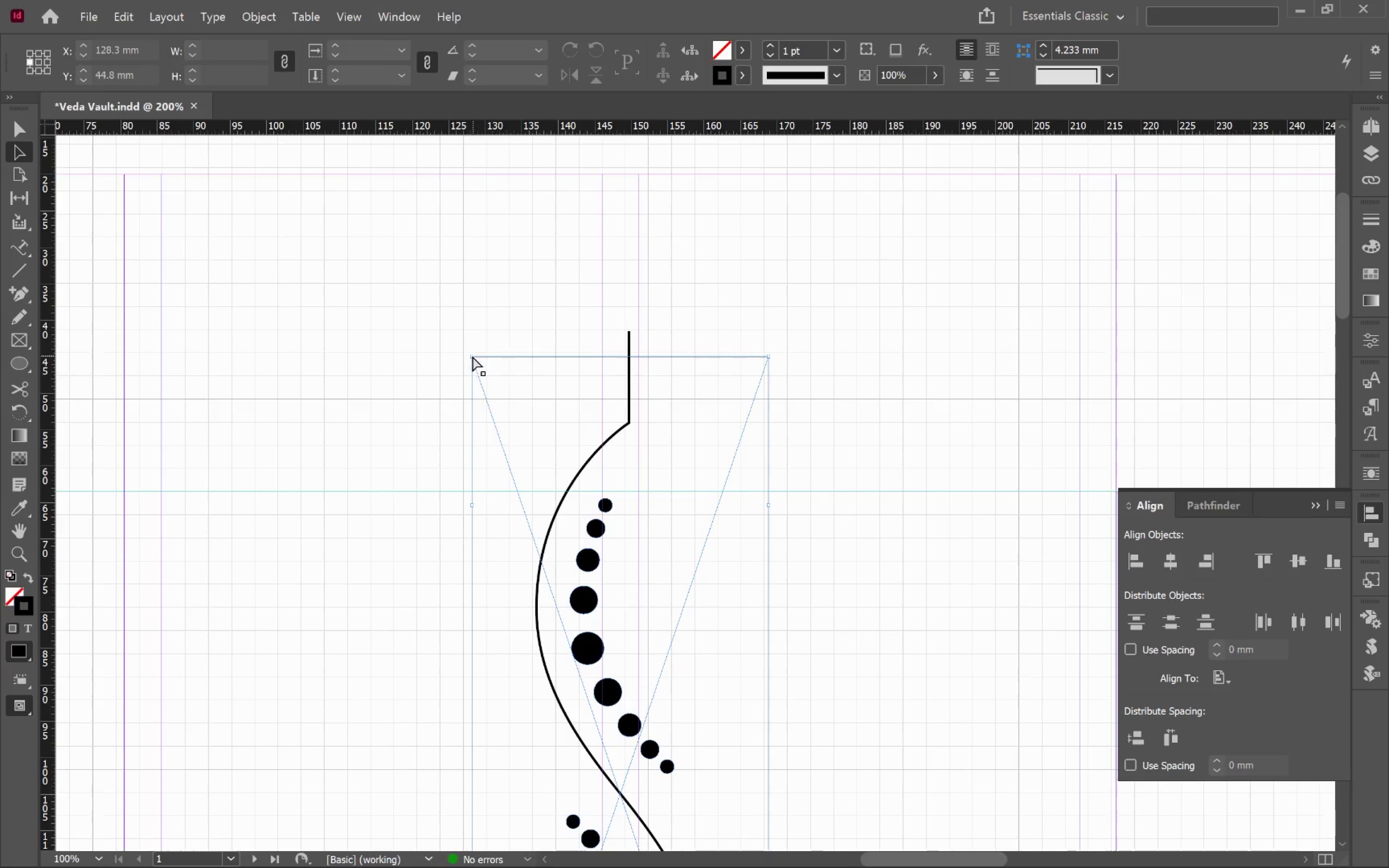 
left_click([472, 356])
 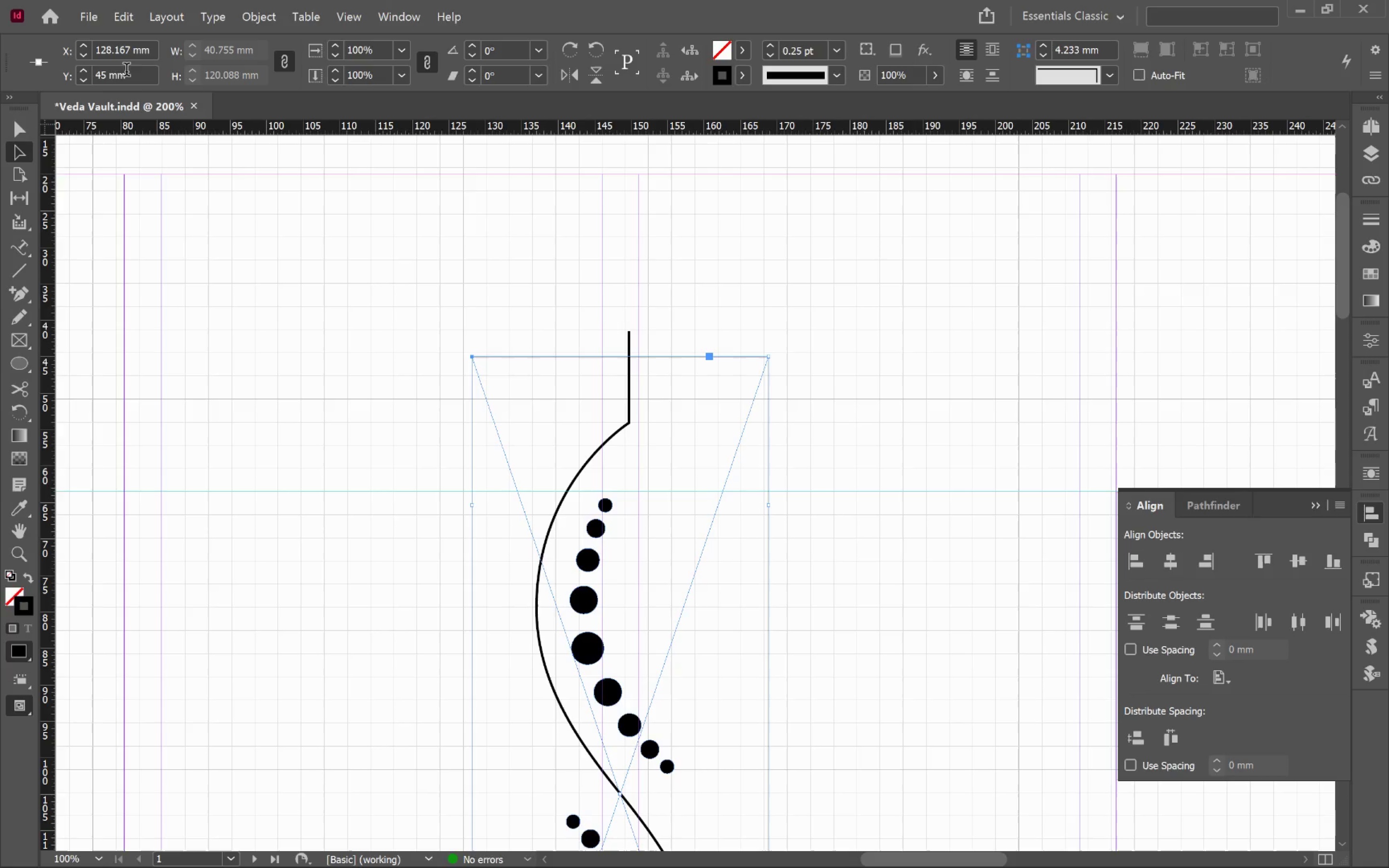 
left_click([82, 46])
 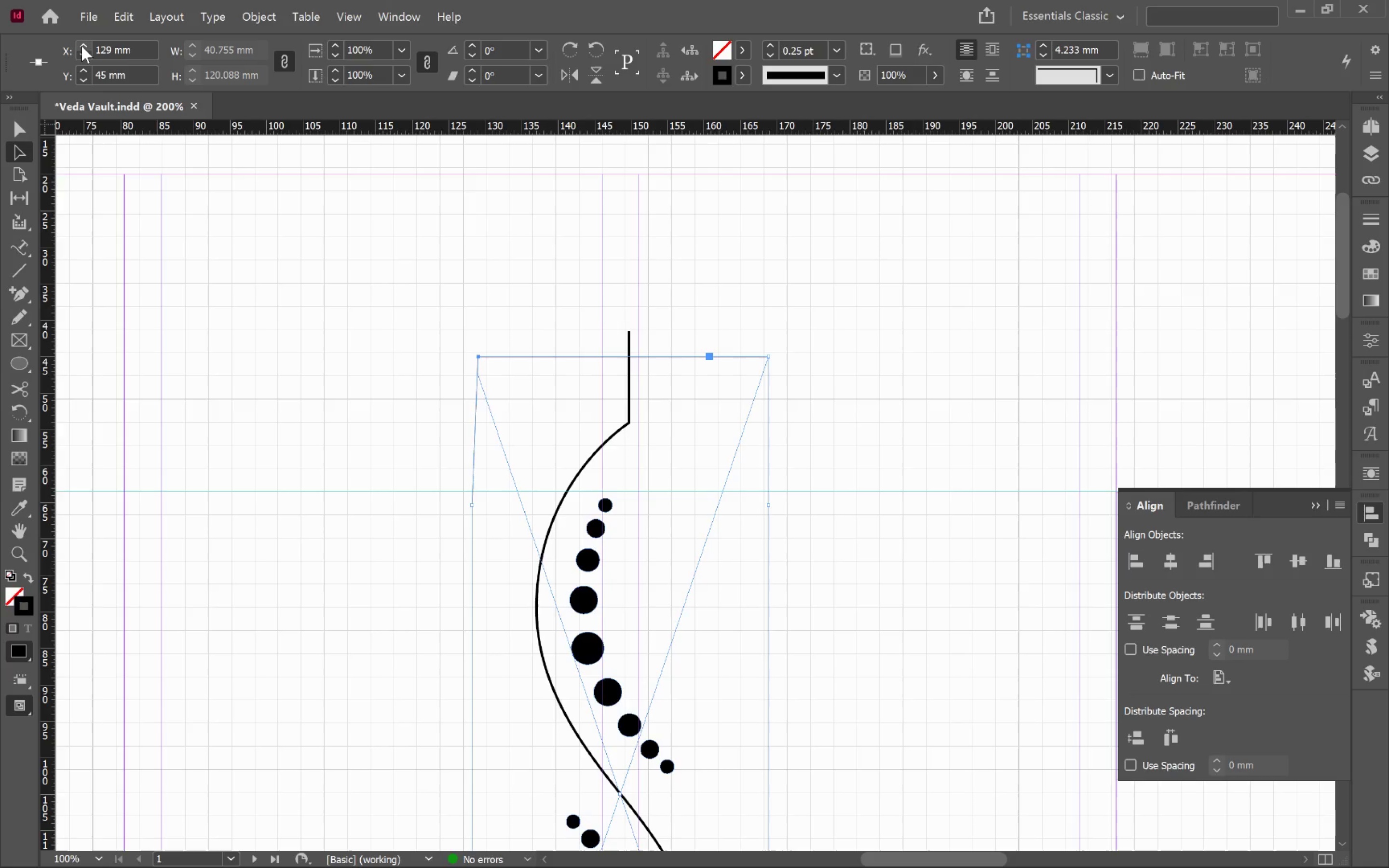 
left_click([82, 46])
 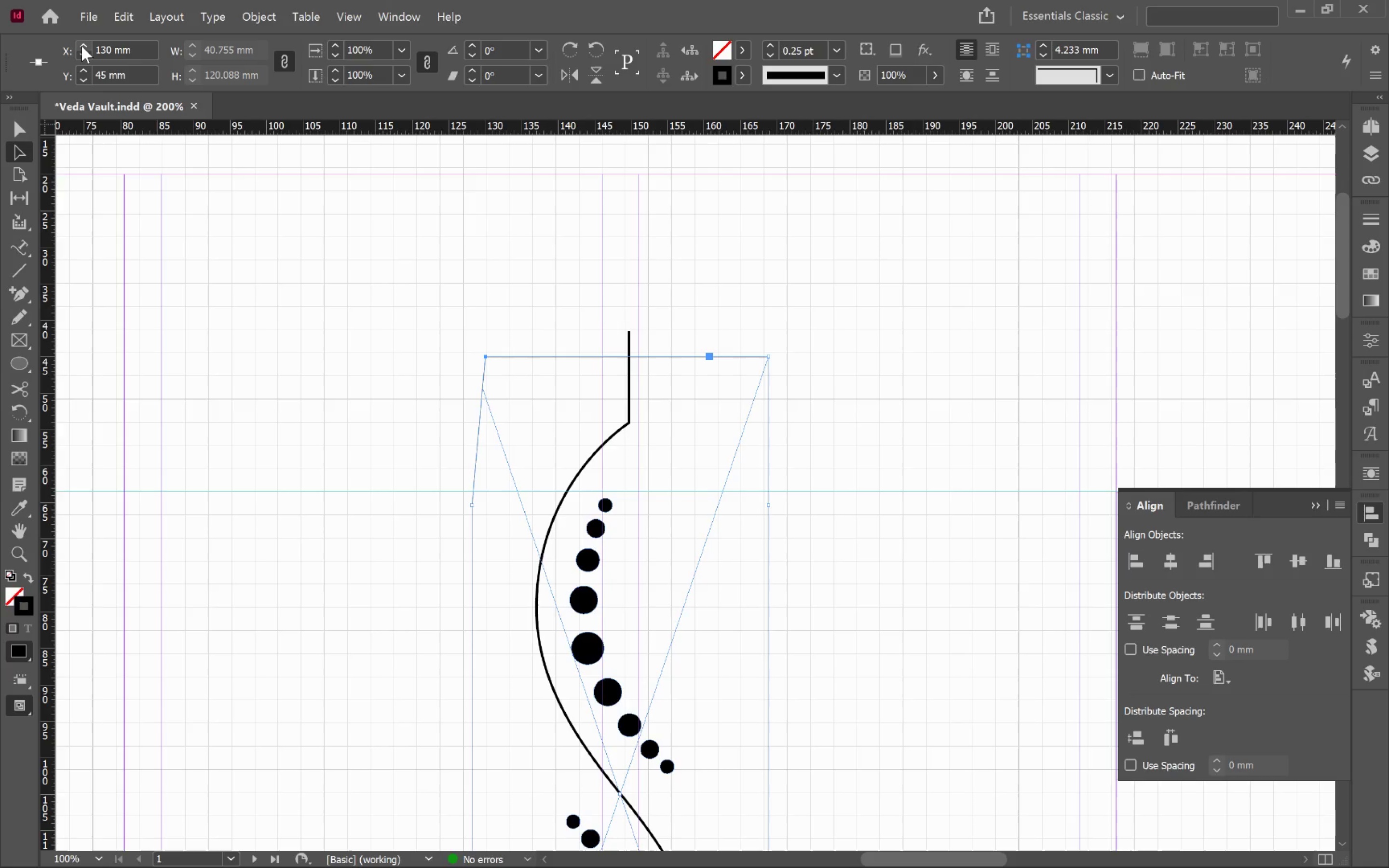 
key(Control+Z)
 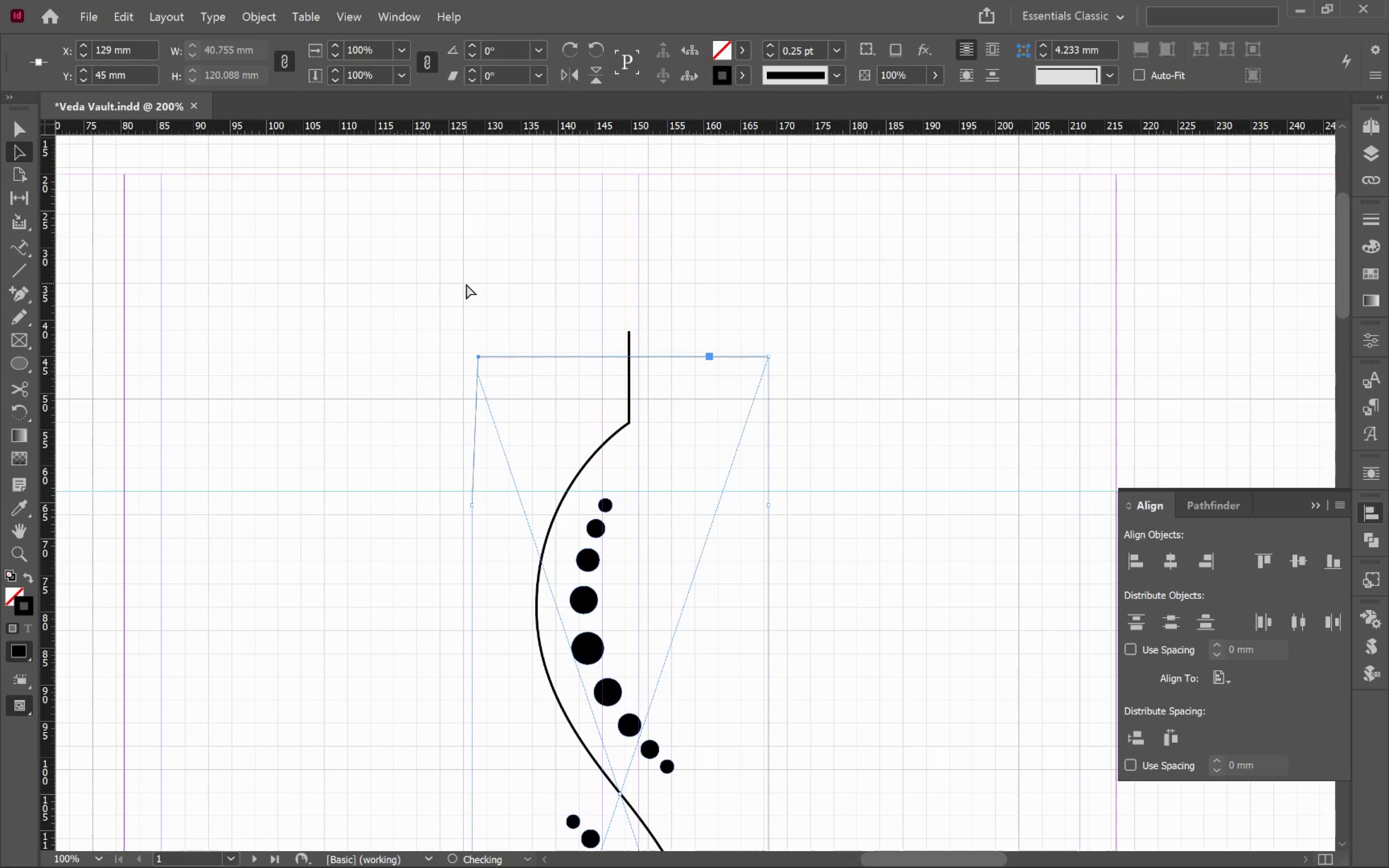 
key(Control+Z)
 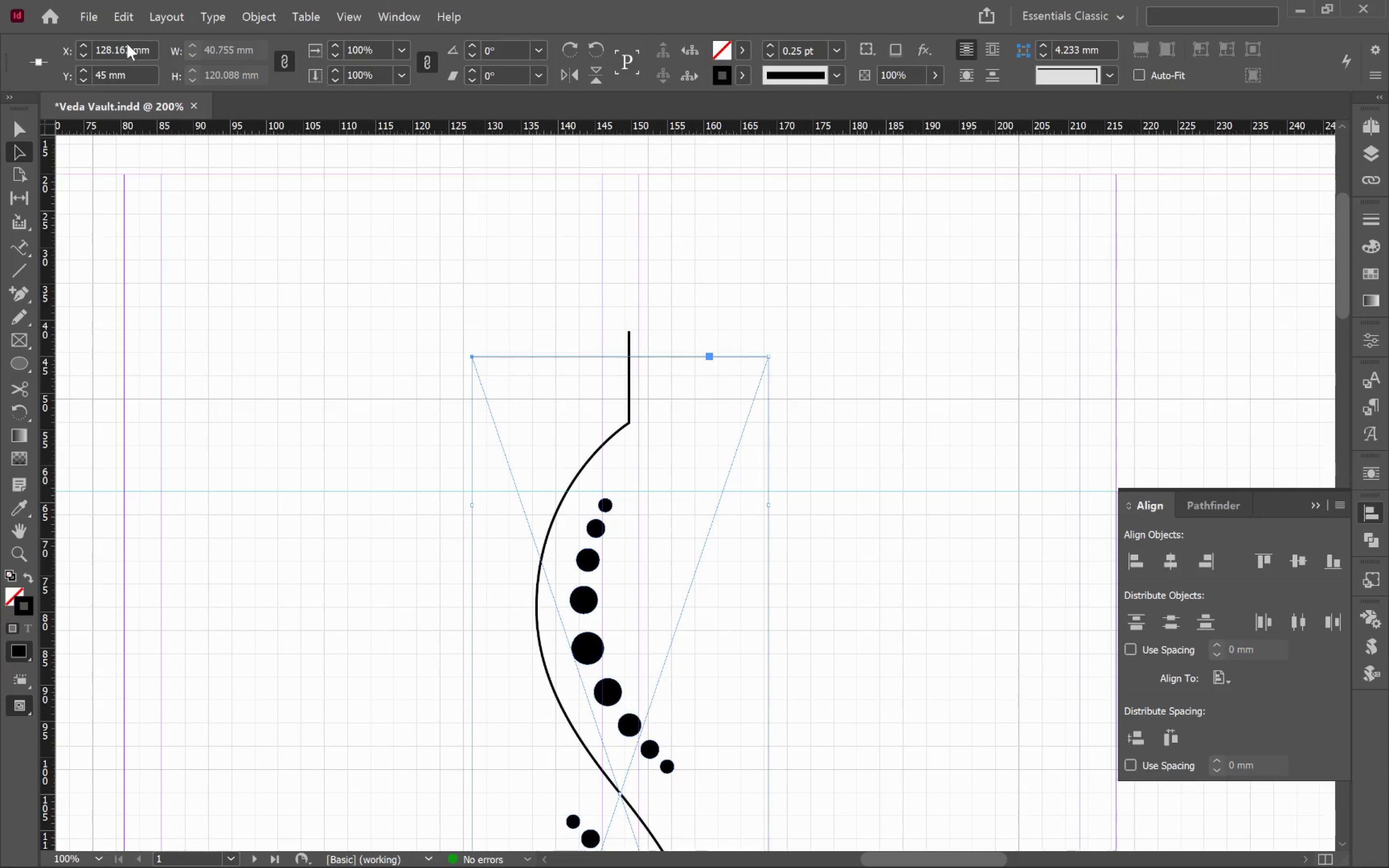 
left_click([128, 47])
 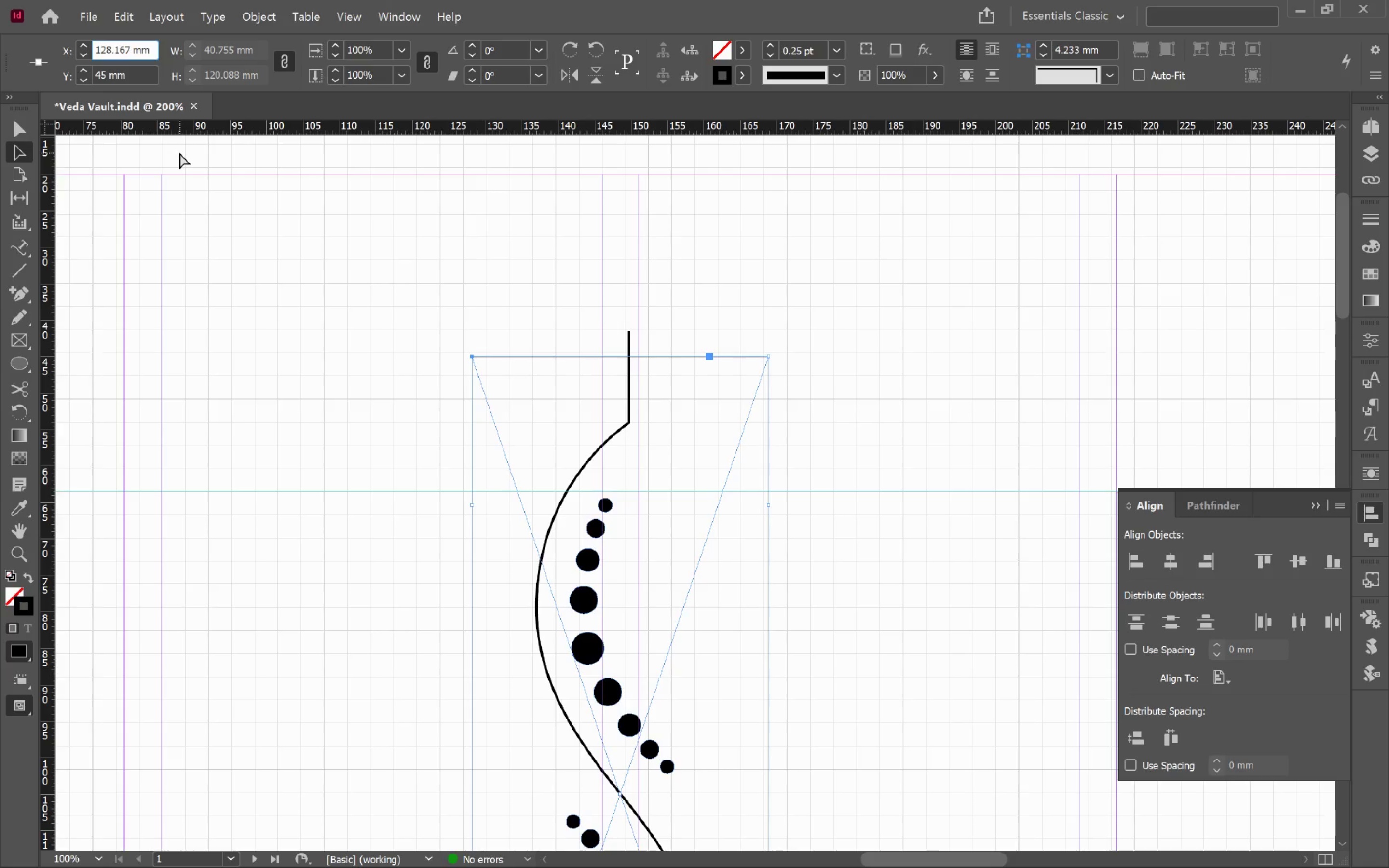 
key(Shift+ShiftLeft)
 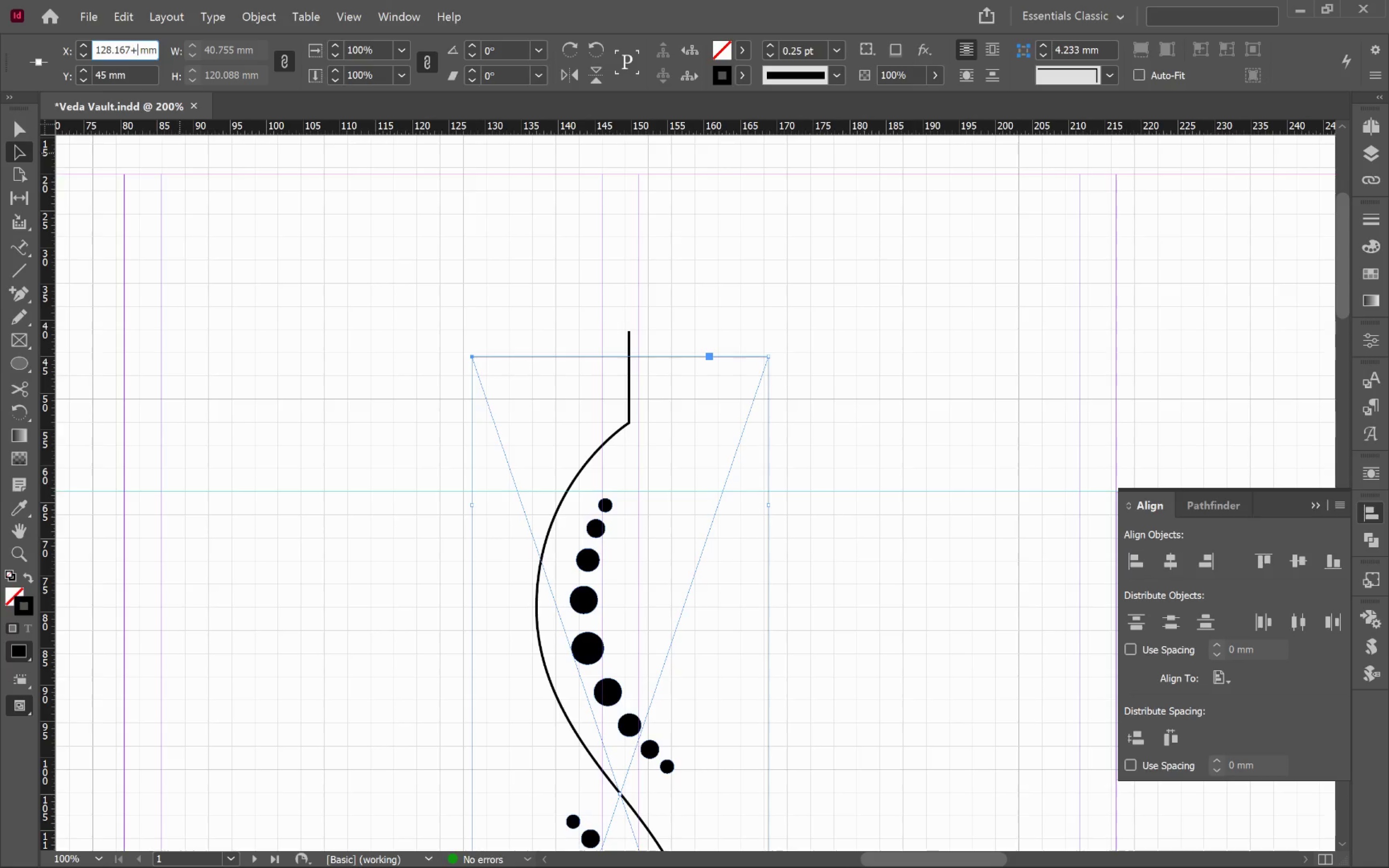 
key(Shift+Equal)
 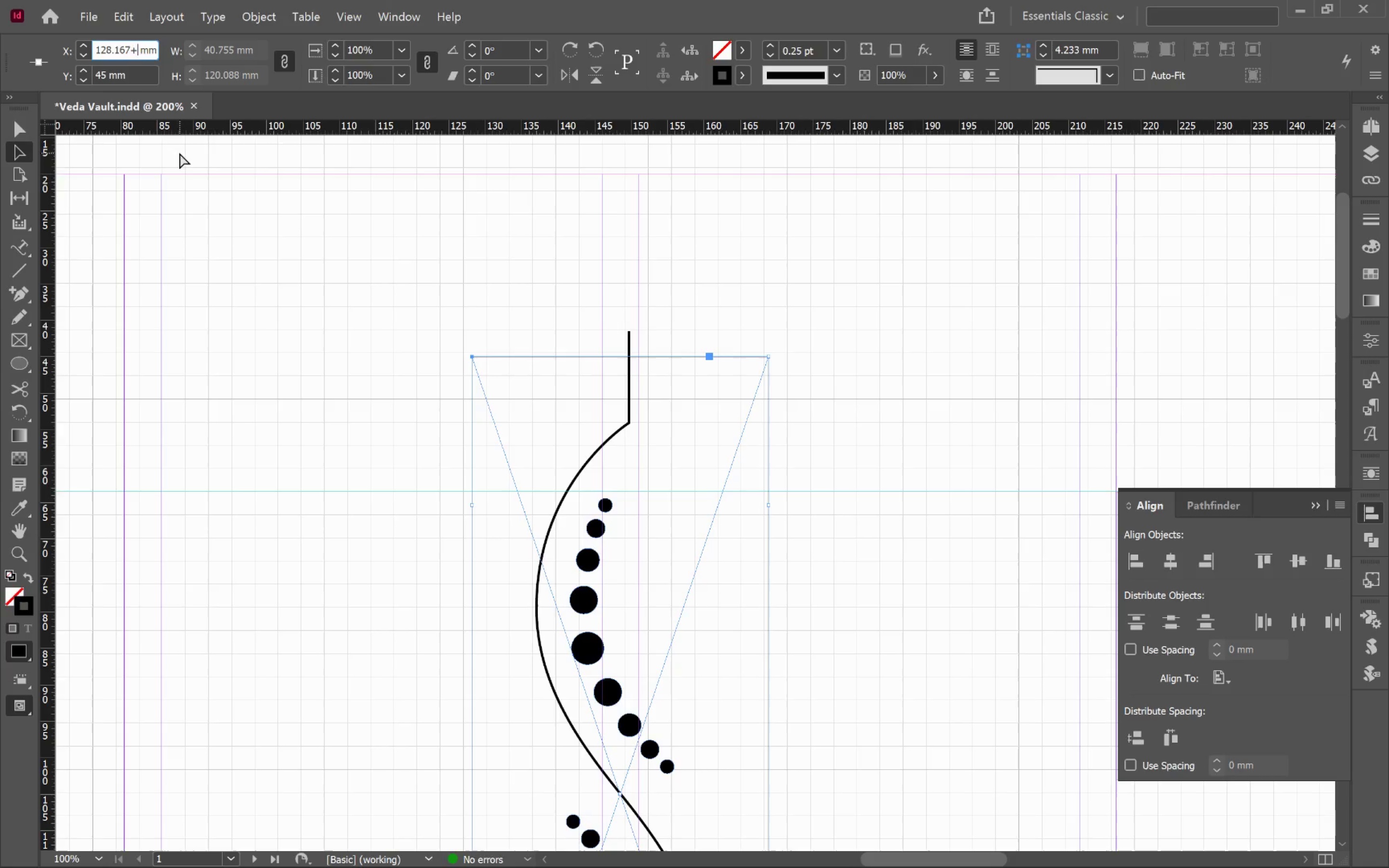 
key(2)
 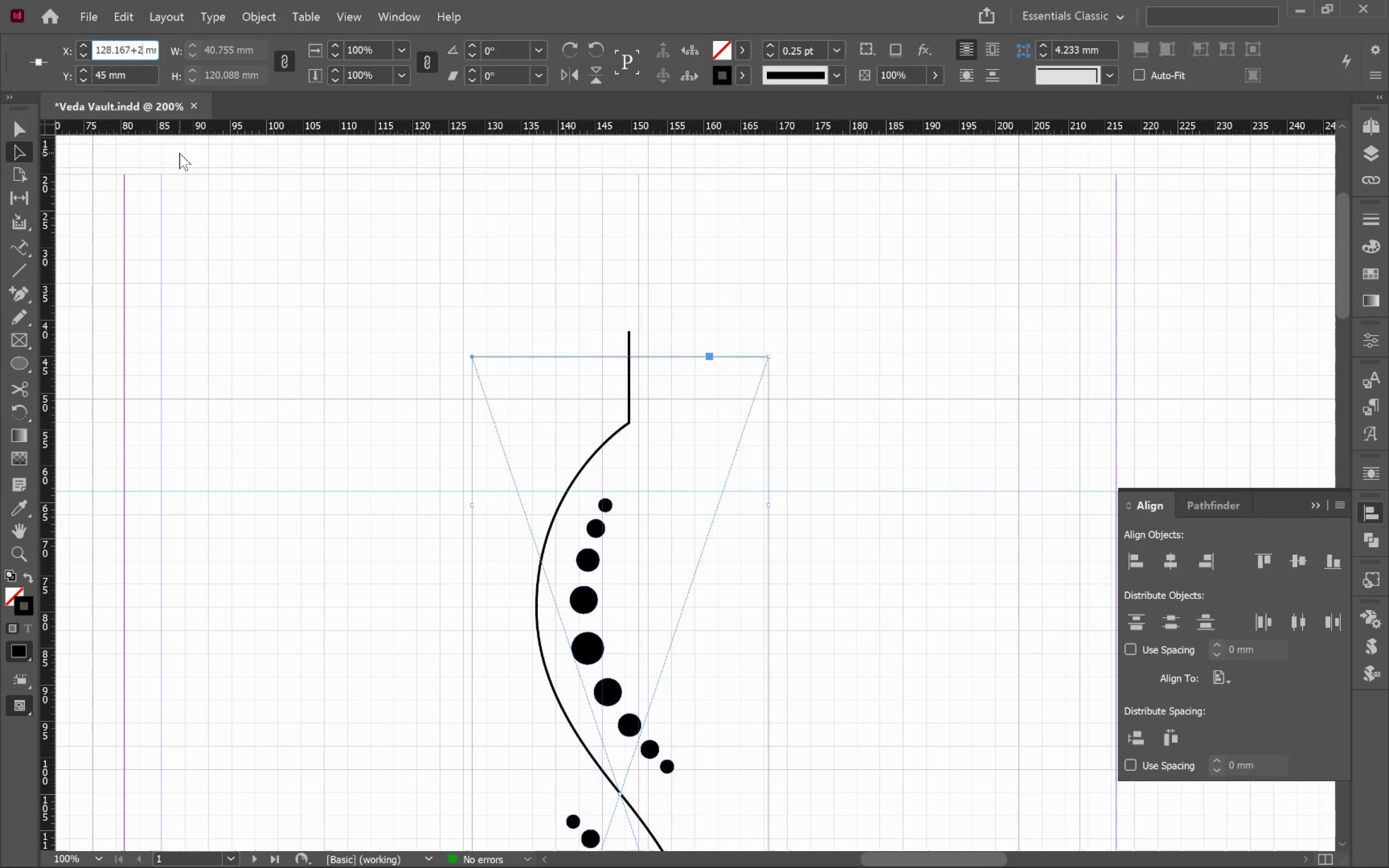 
key(Enter)
 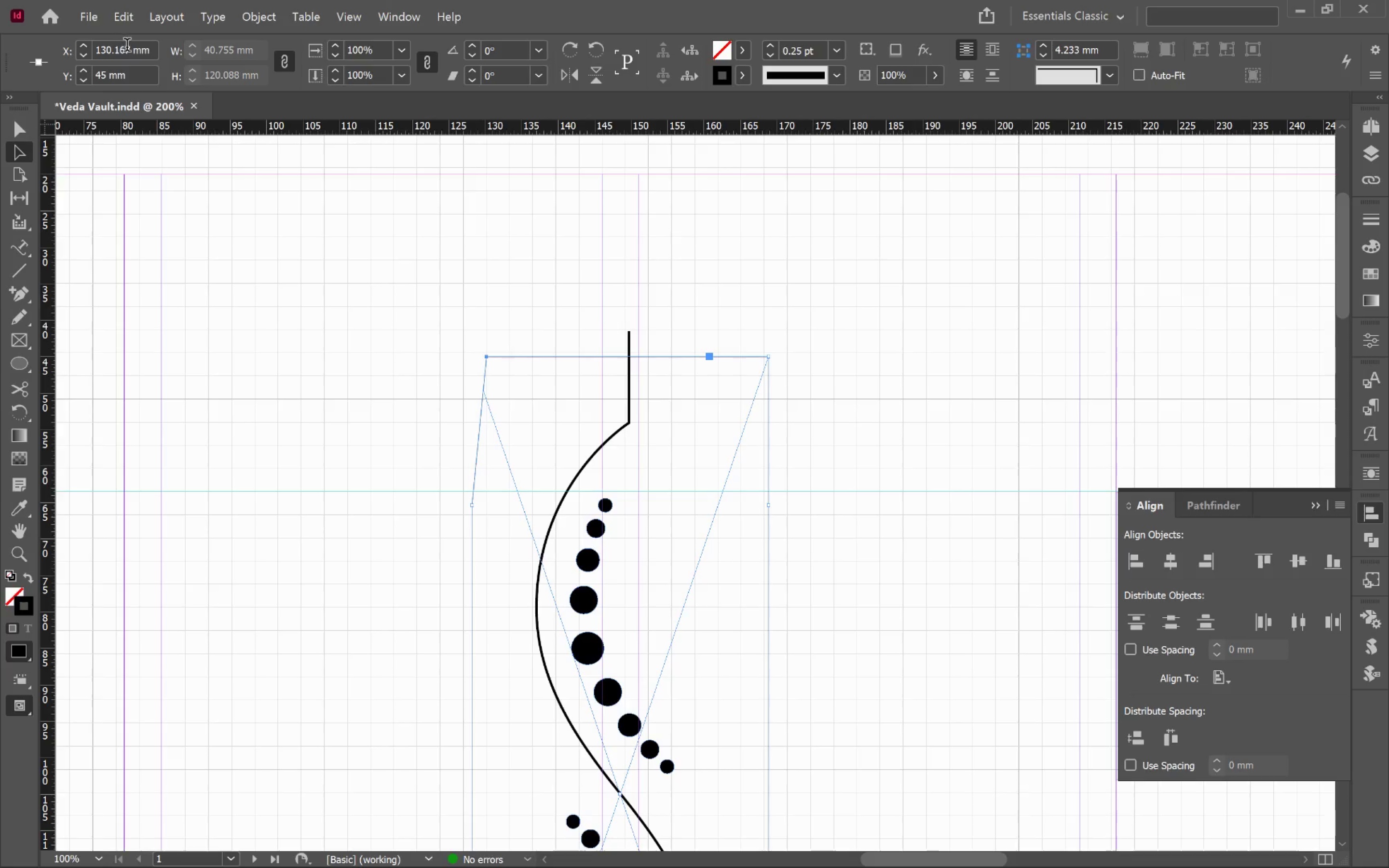 
left_click([129, 51])
 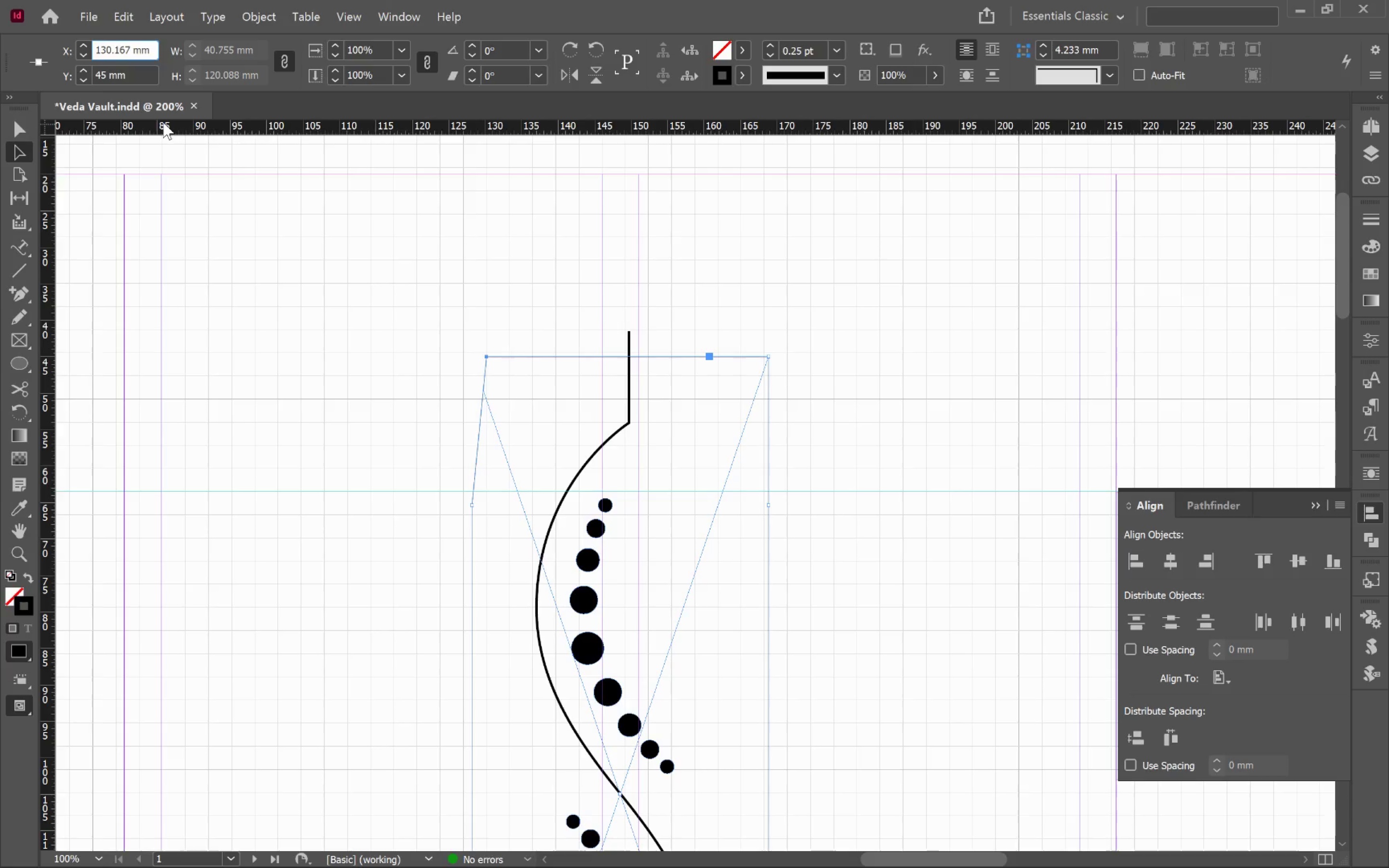 
hold_key(key=ShiftLeft, duration=0.89)
 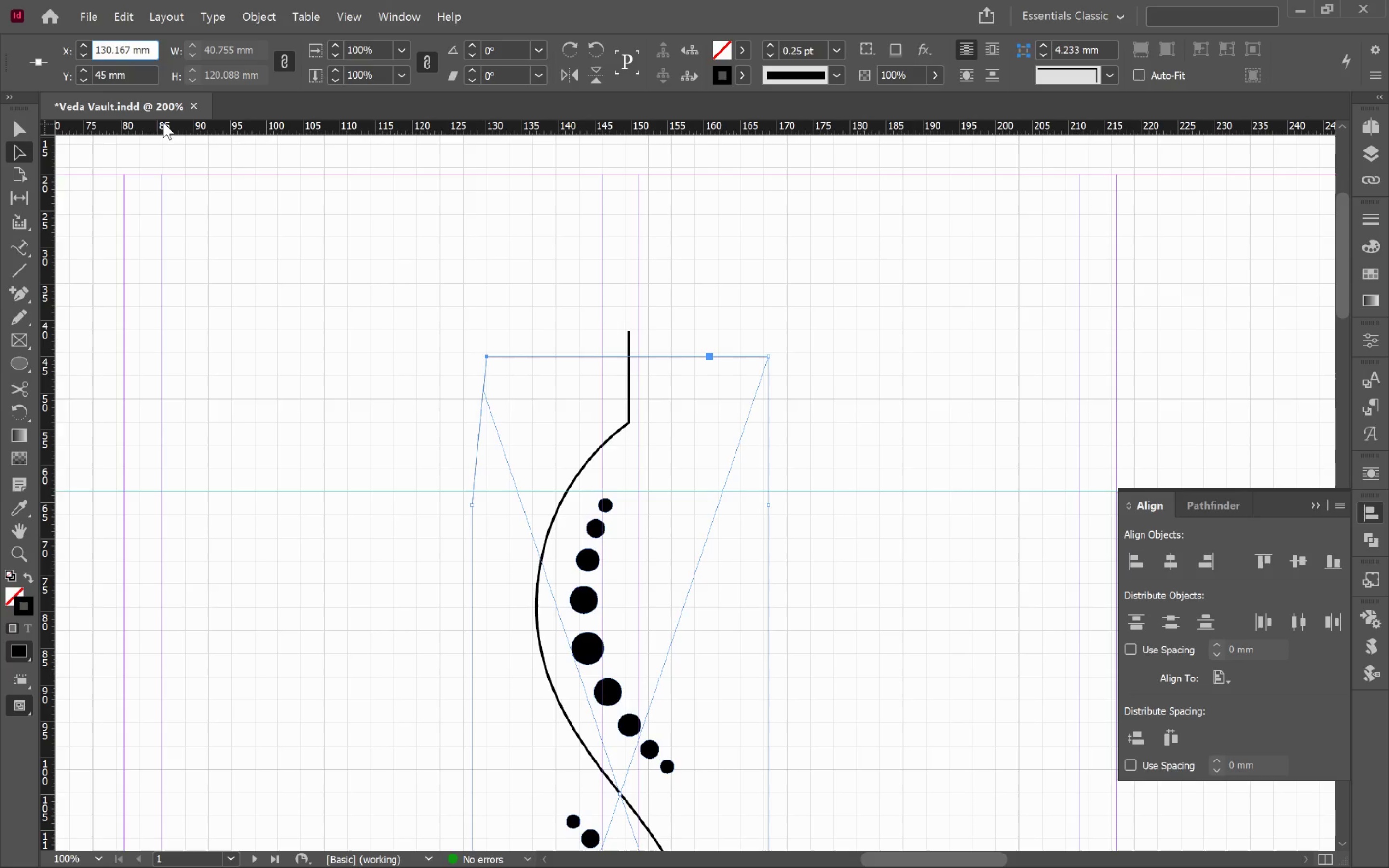 
key(Shift+Equal)
 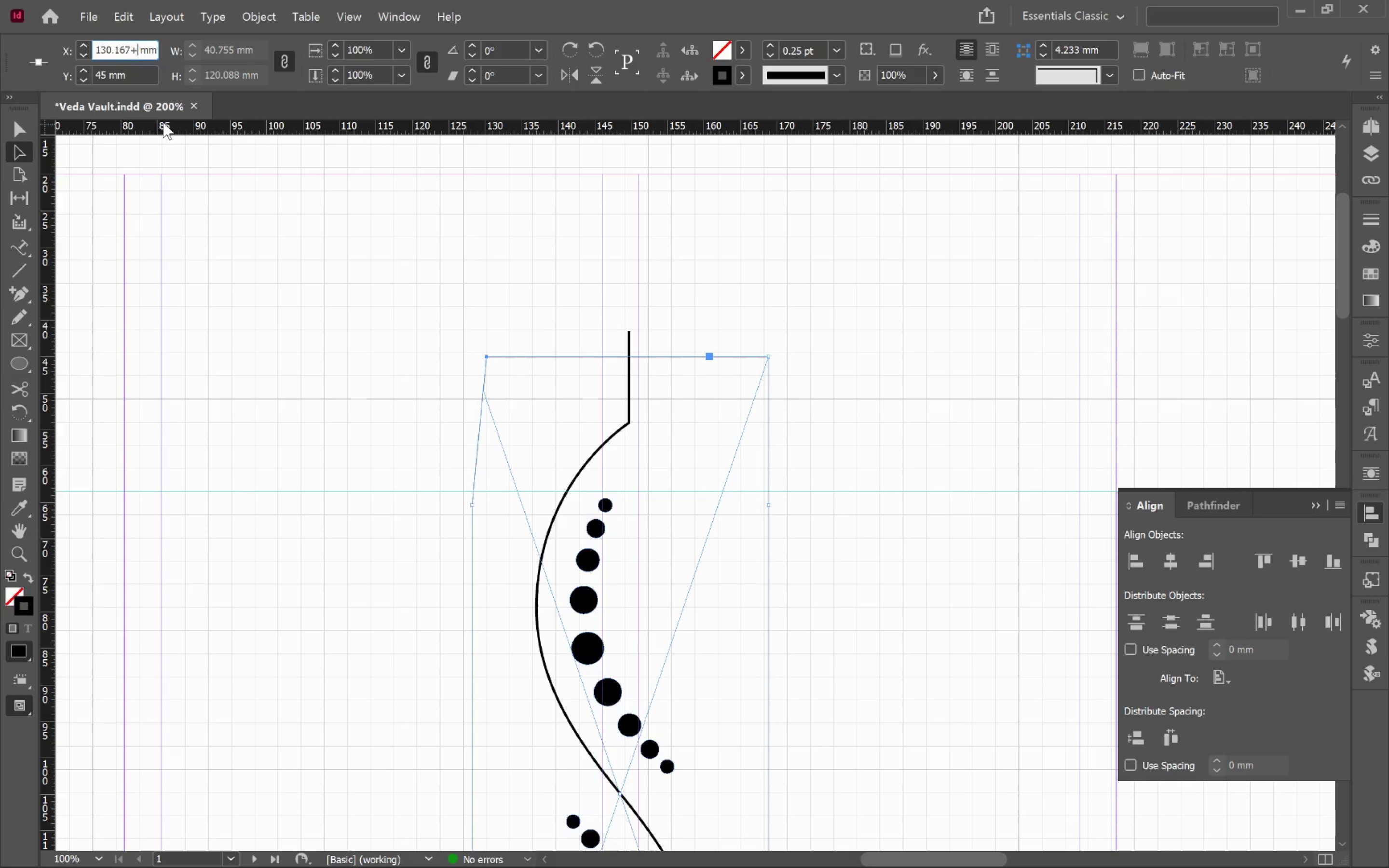 
key(6)
 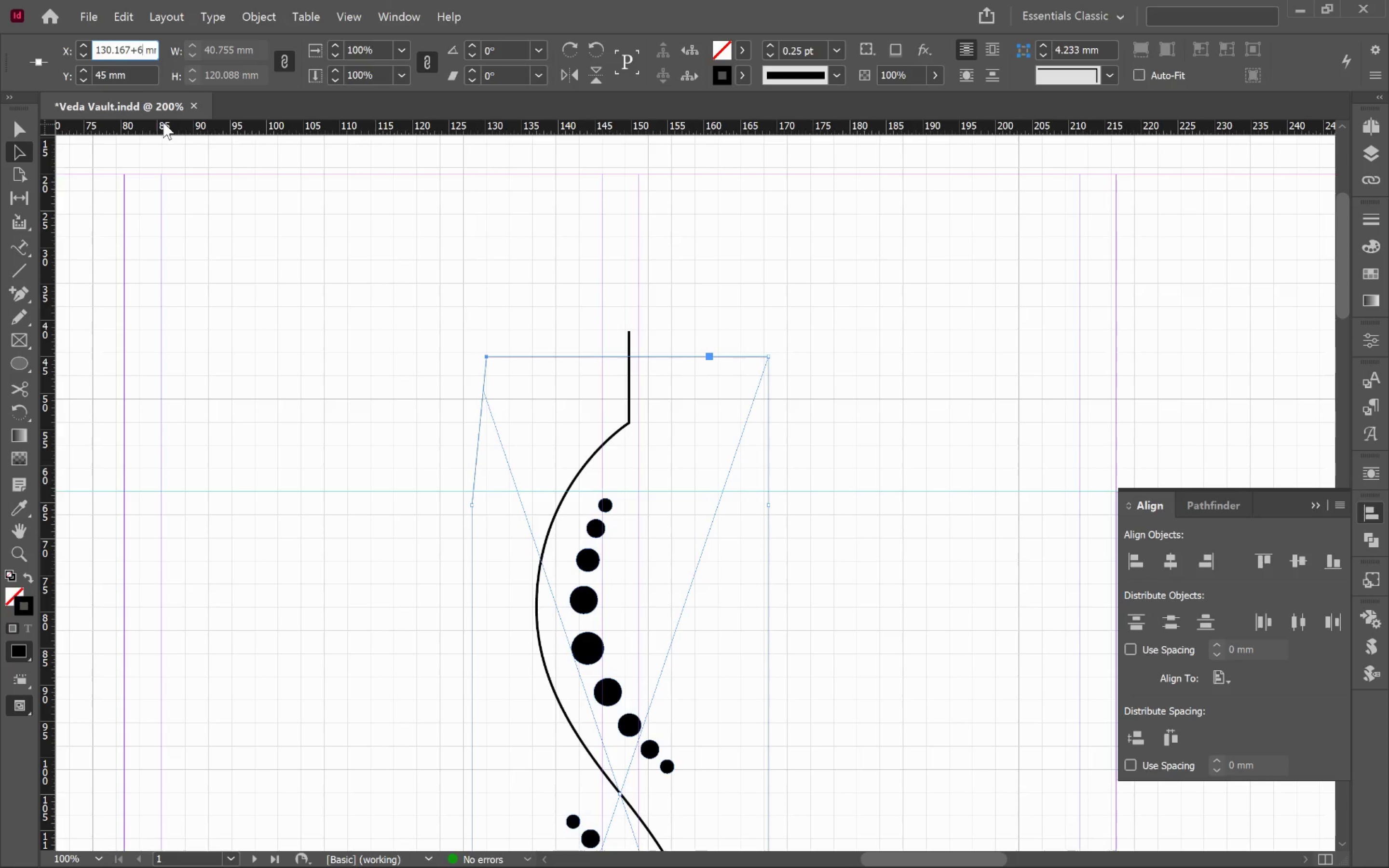 
key(Enter)
 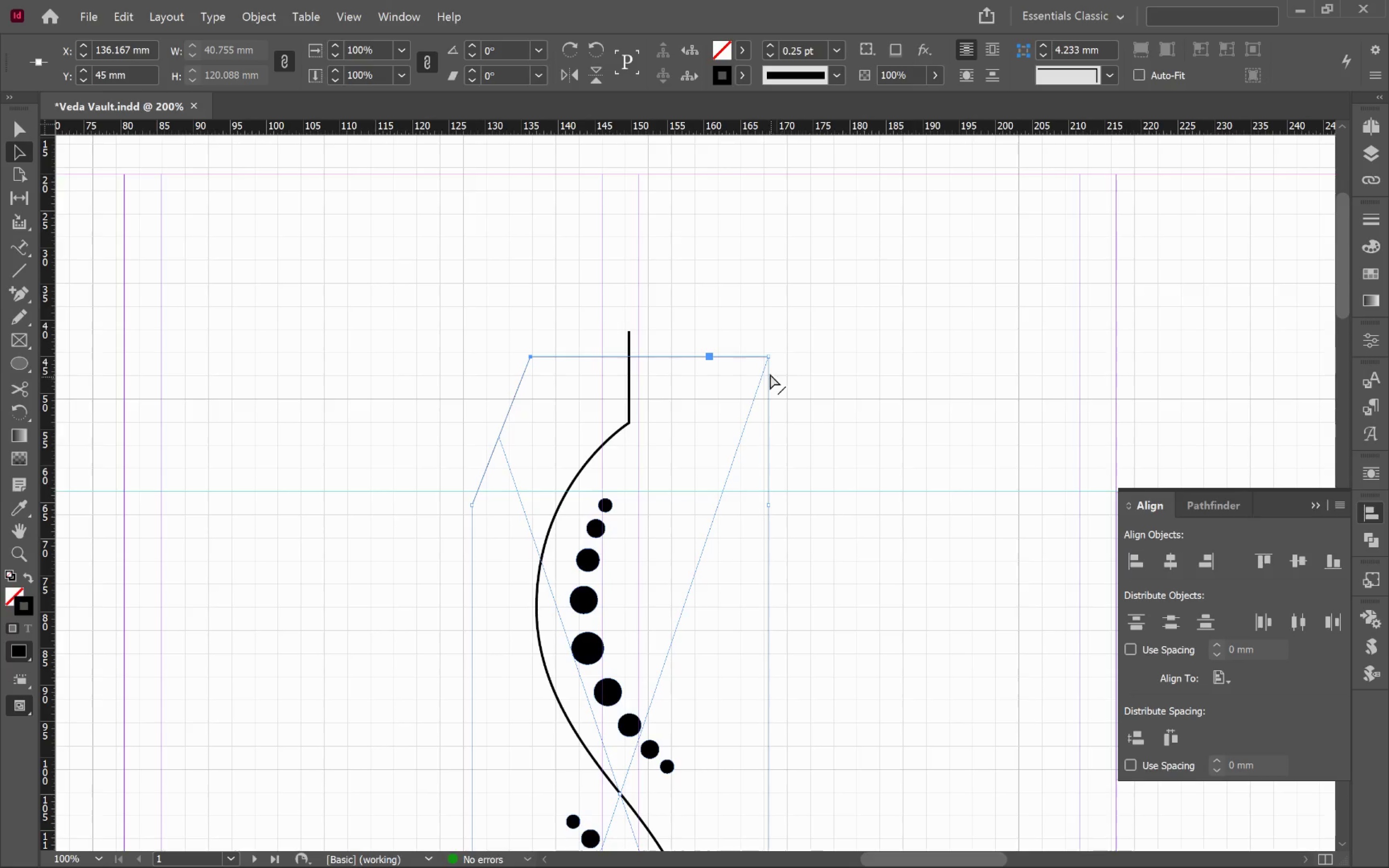 
left_click([769, 358])
 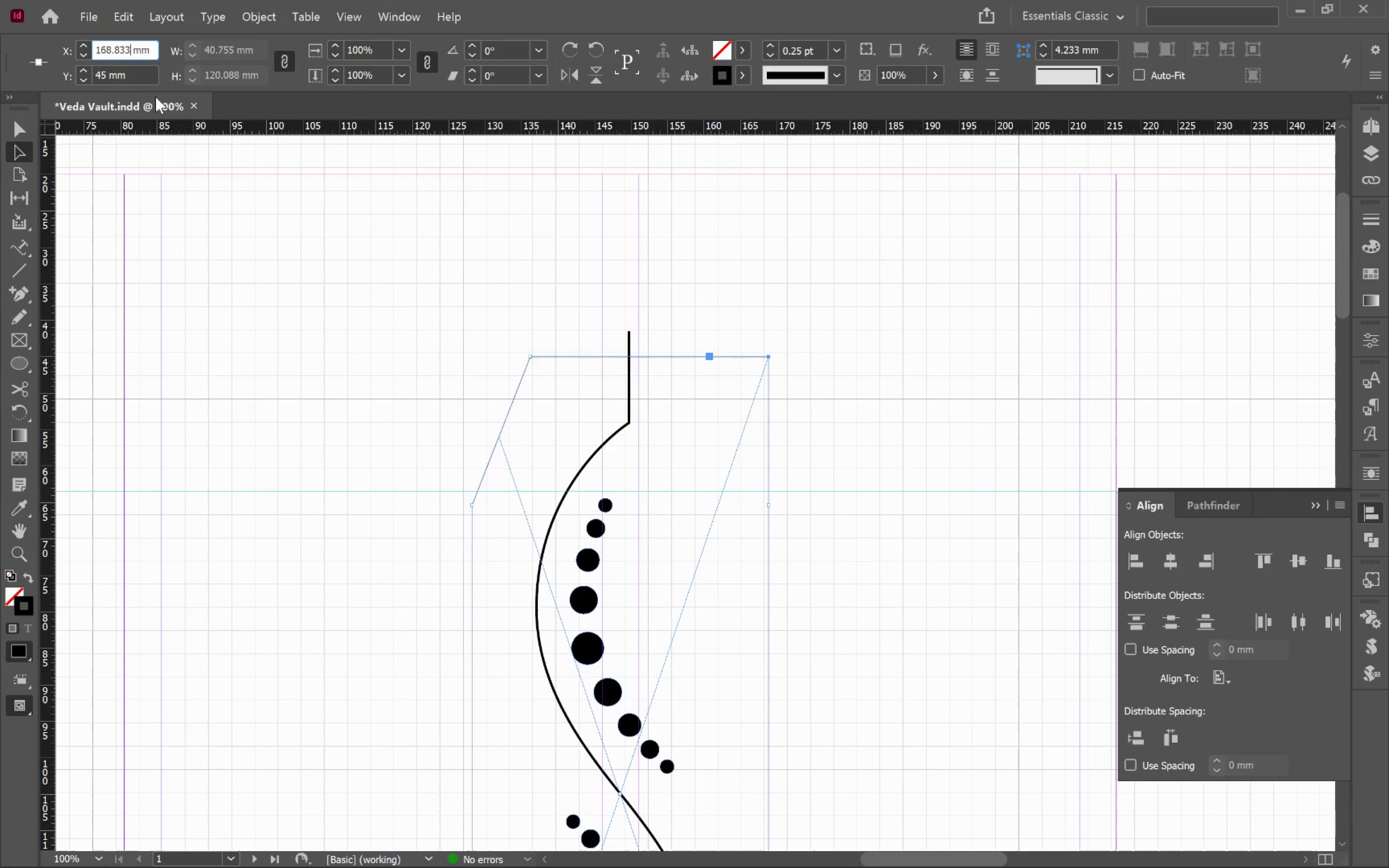 
key(Minus)
 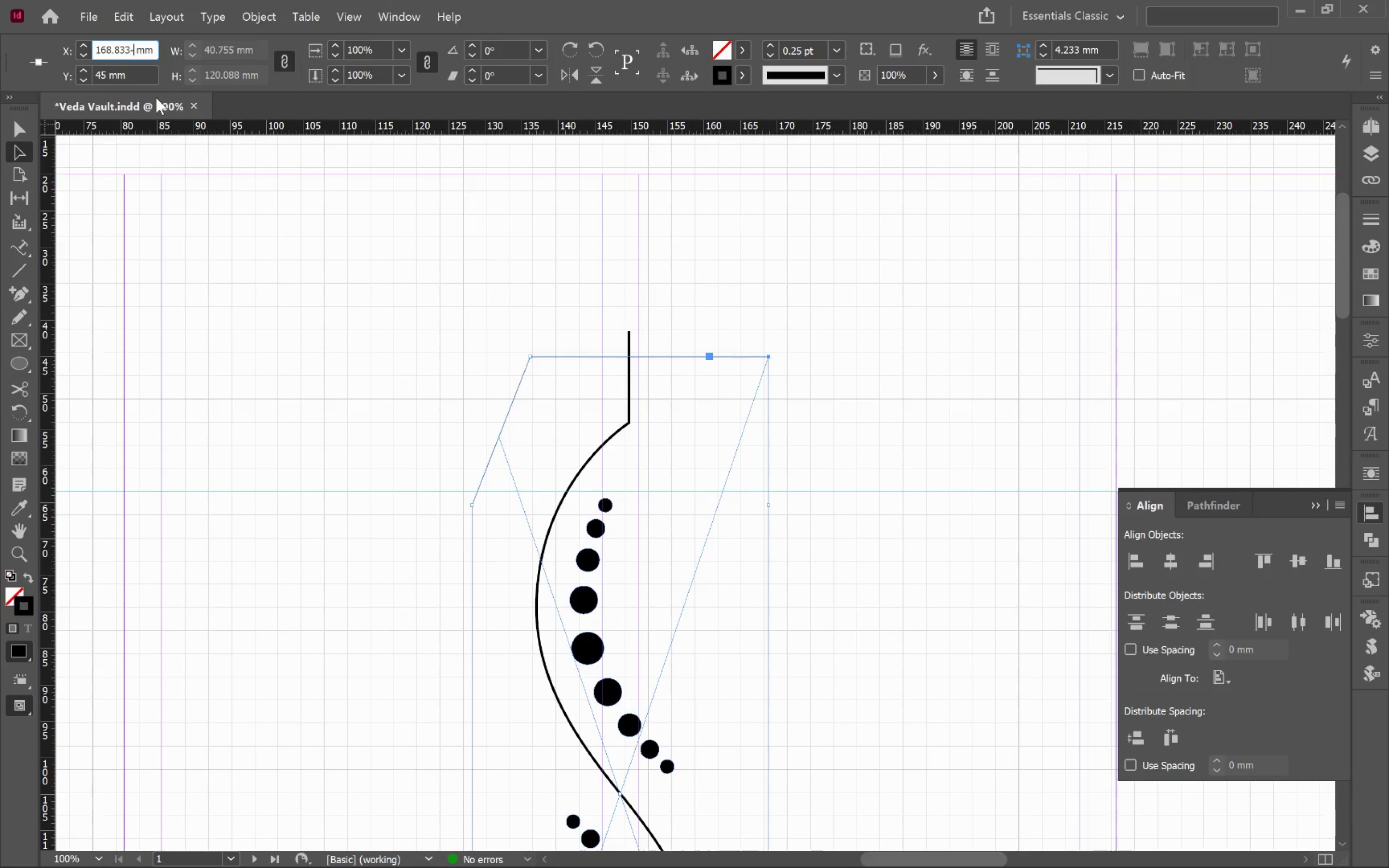 
hold_key(key=ShiftLeft, duration=0.35)
 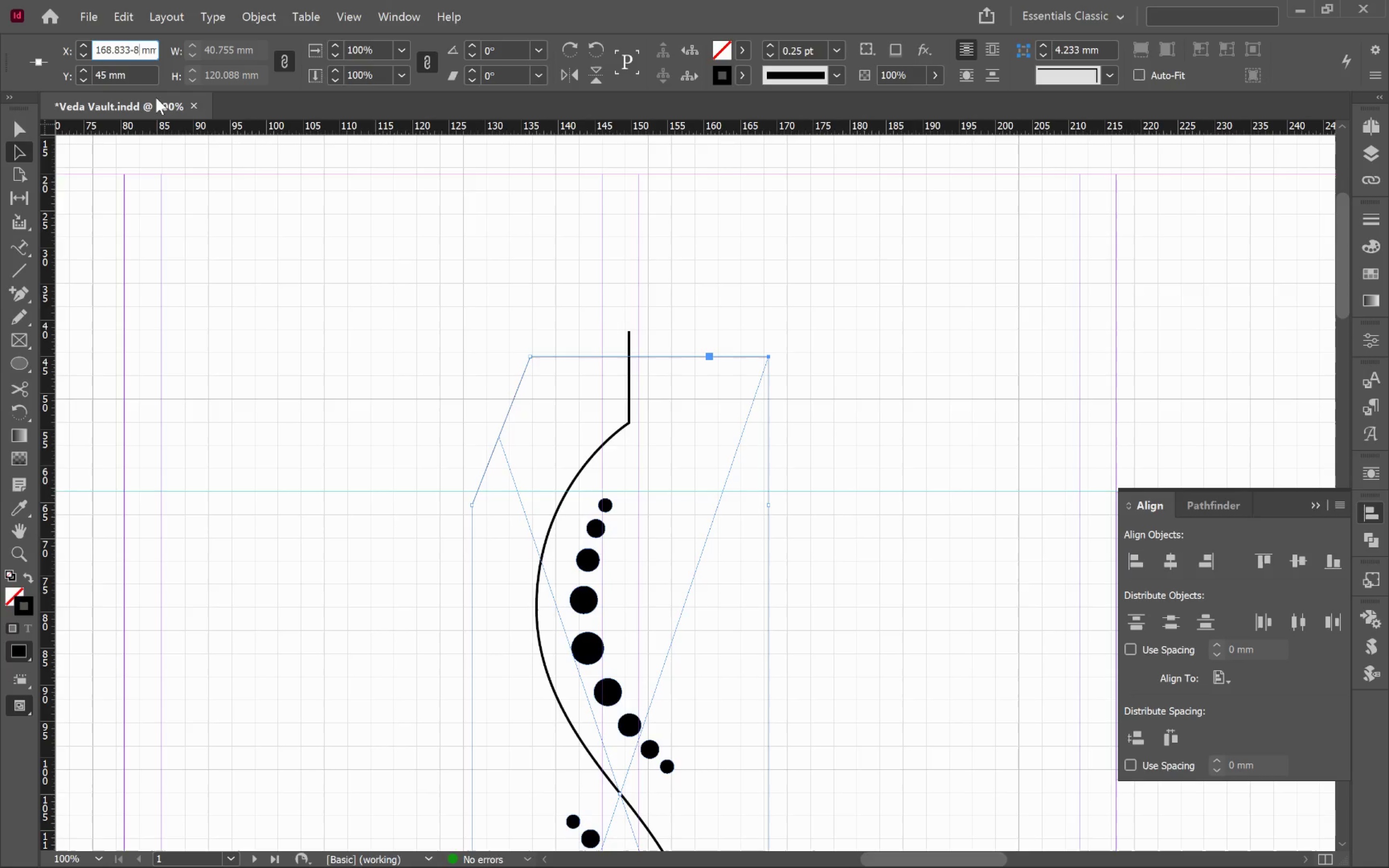 
key(8)
 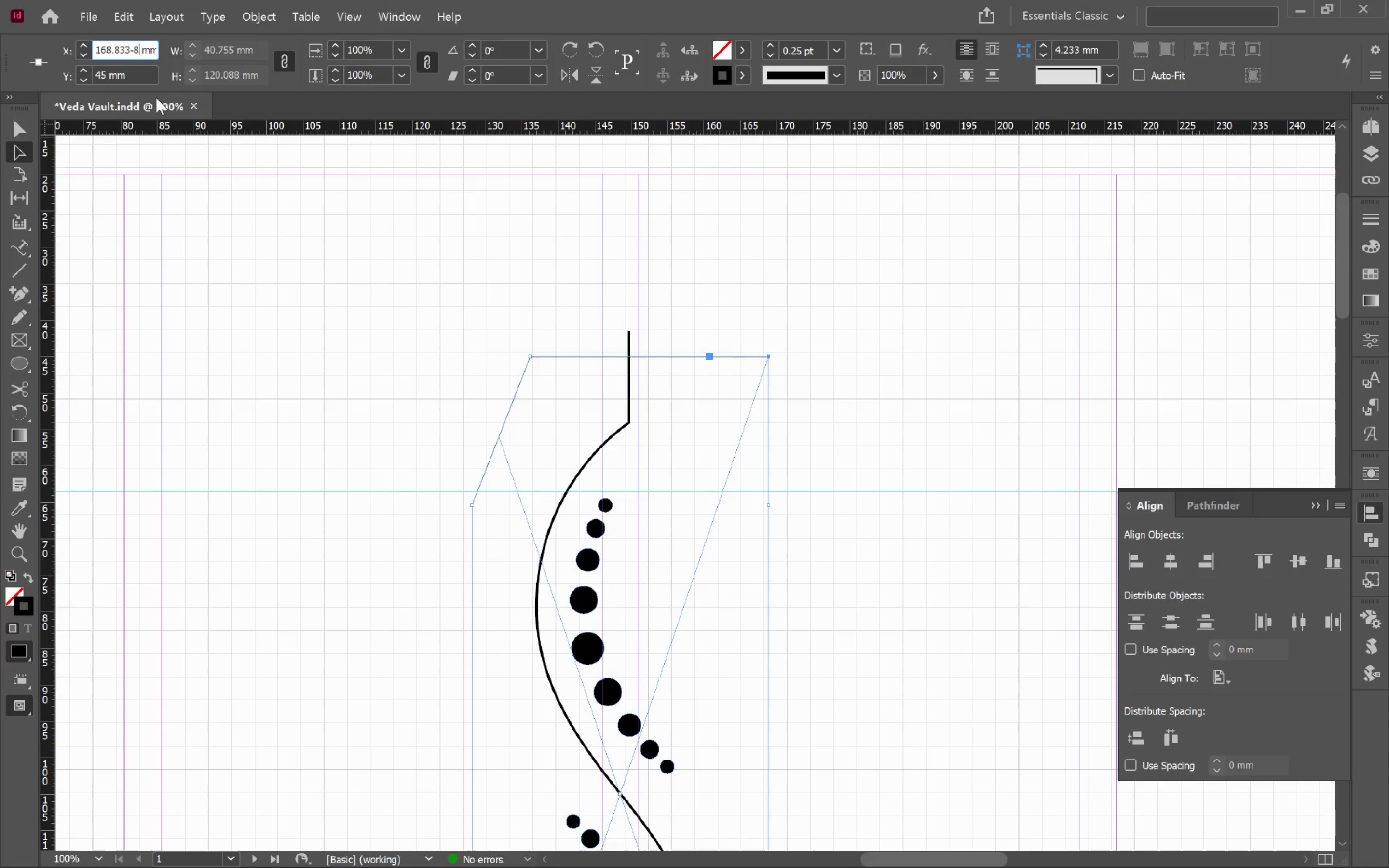 
key(Shift+Enter)
 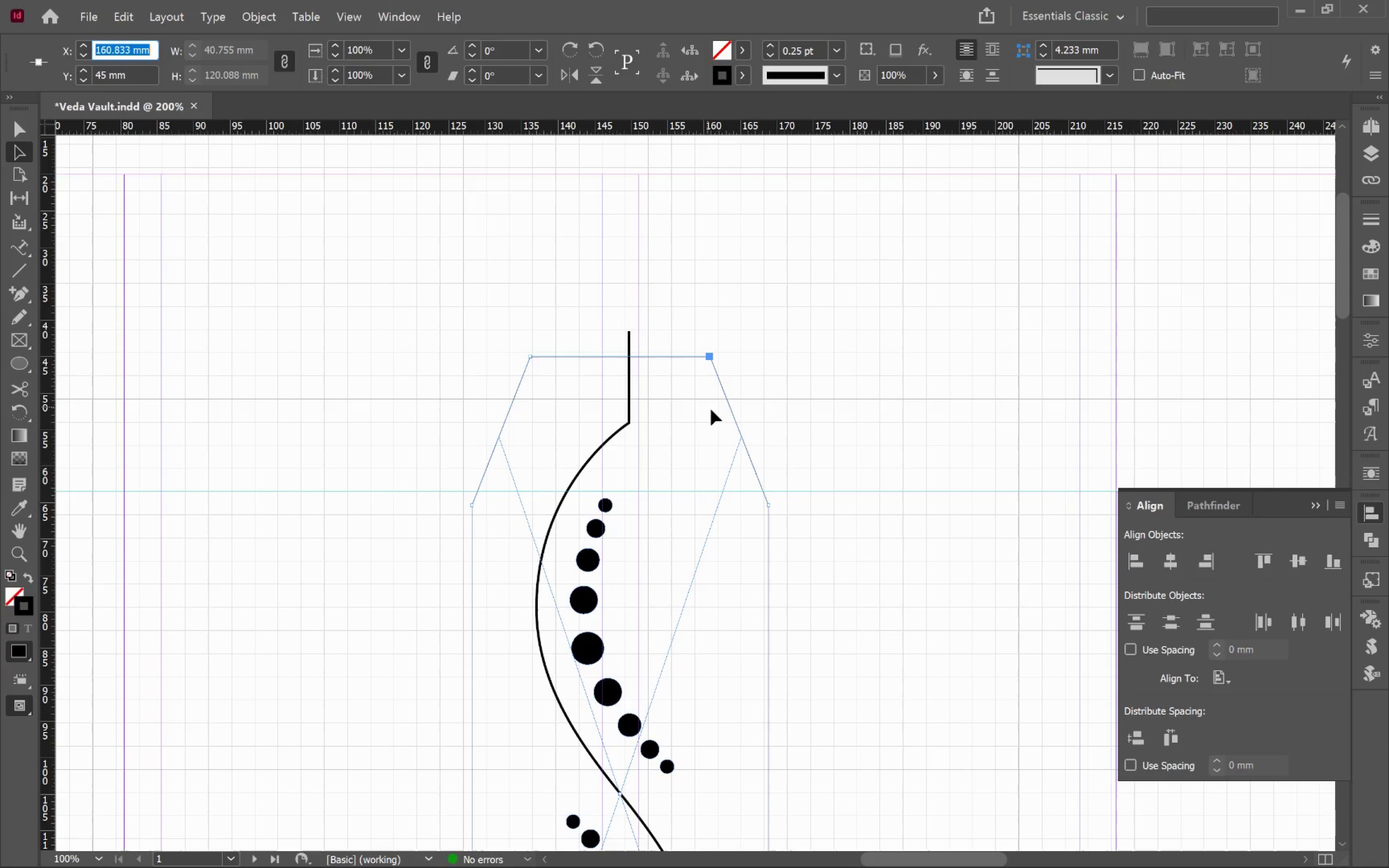 
hold_key(key=ControlLeft, duration=0.68)
left_click([883, 430])
 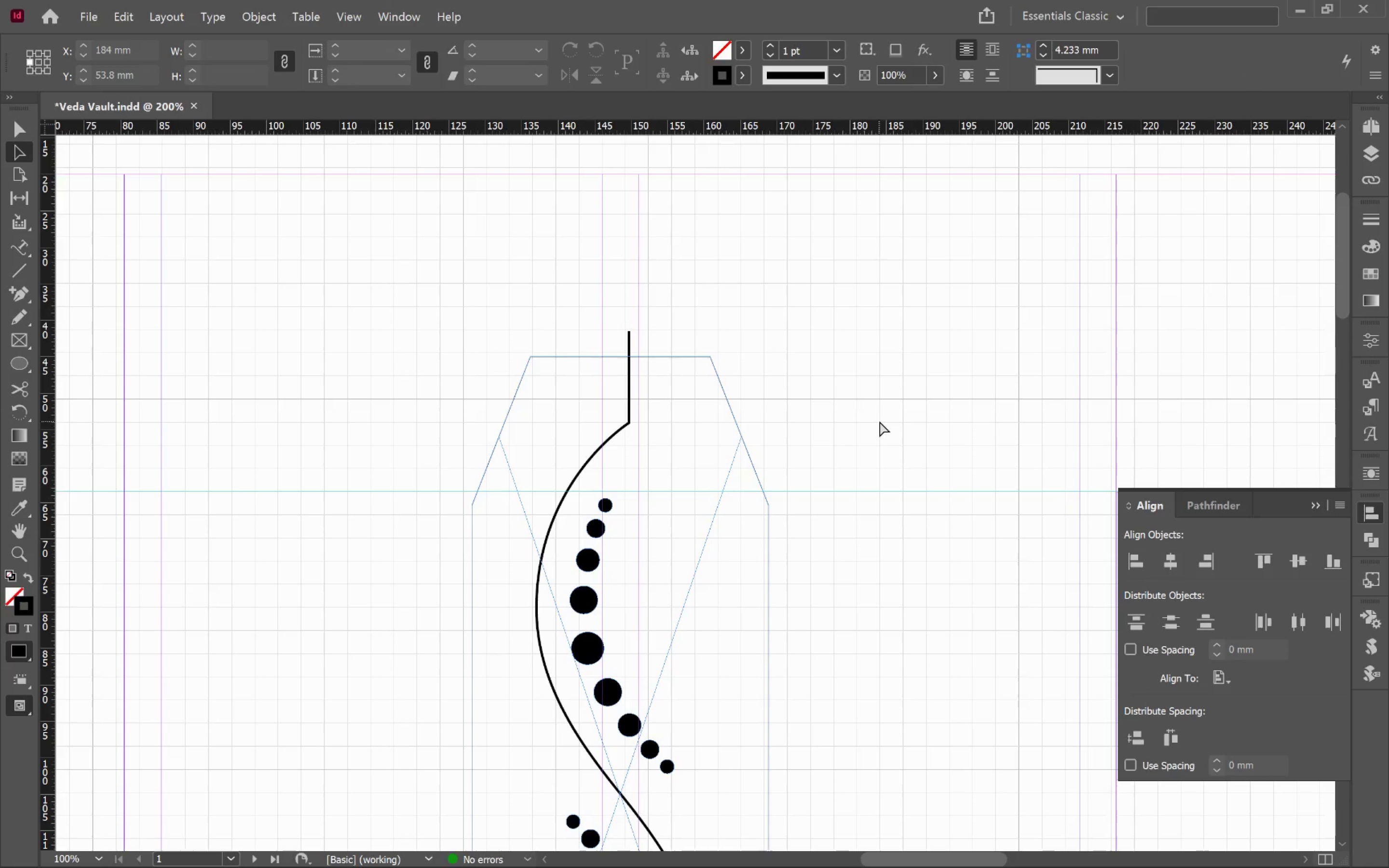 
key(V)
 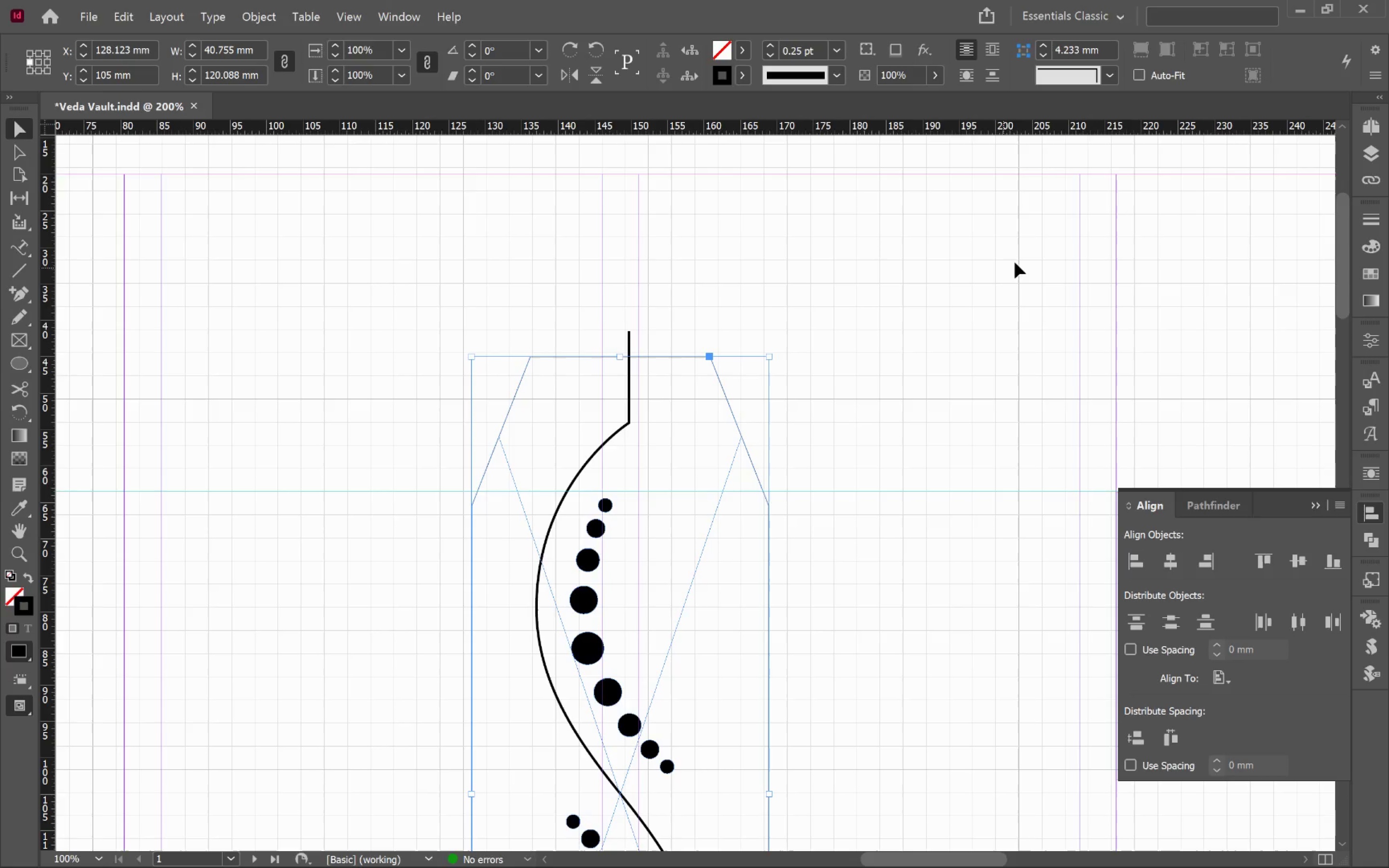 
hold_key(key=AltLeft, duration=0.74)
left_click([1025, 51])
 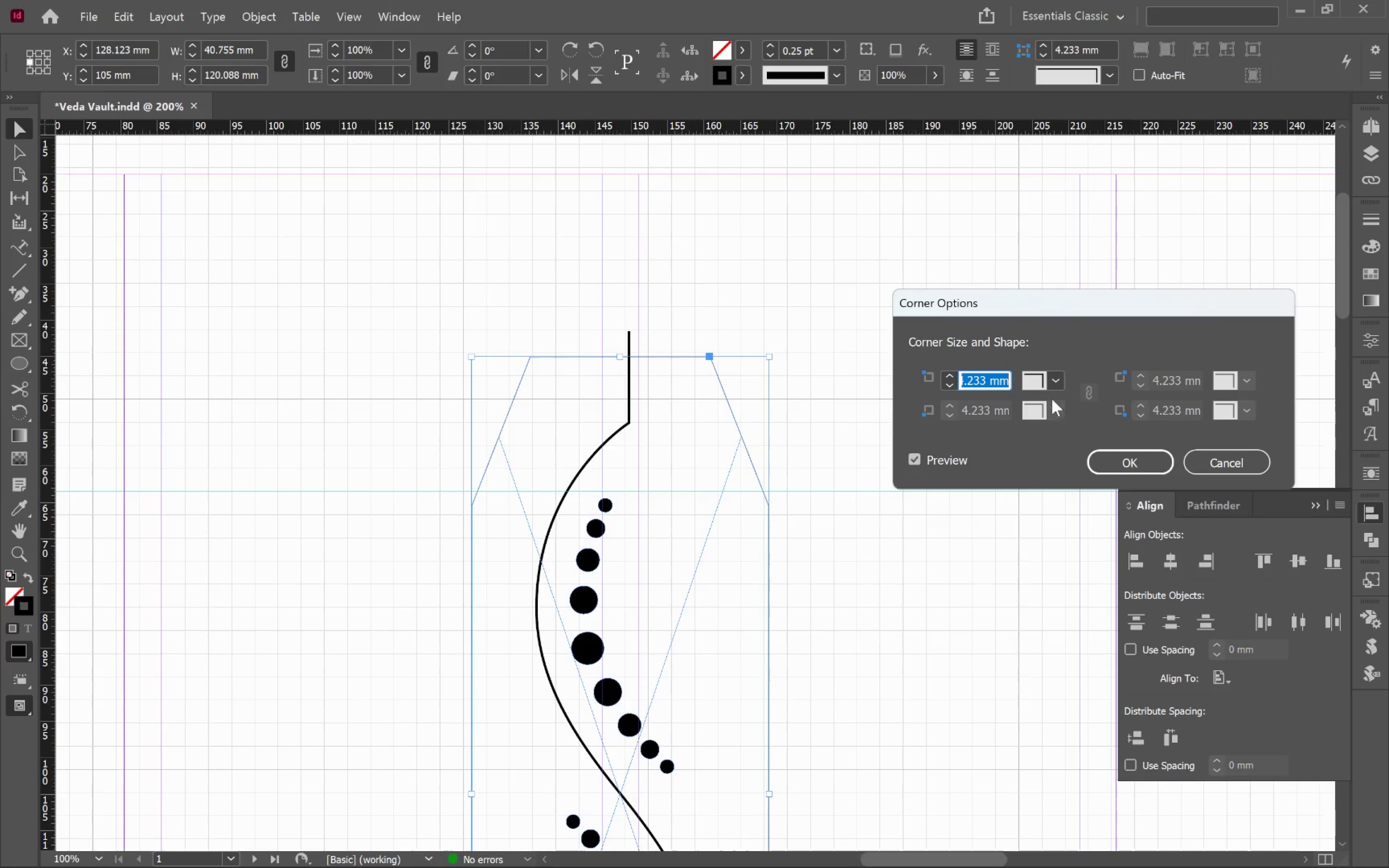 
left_click([1069, 504])
 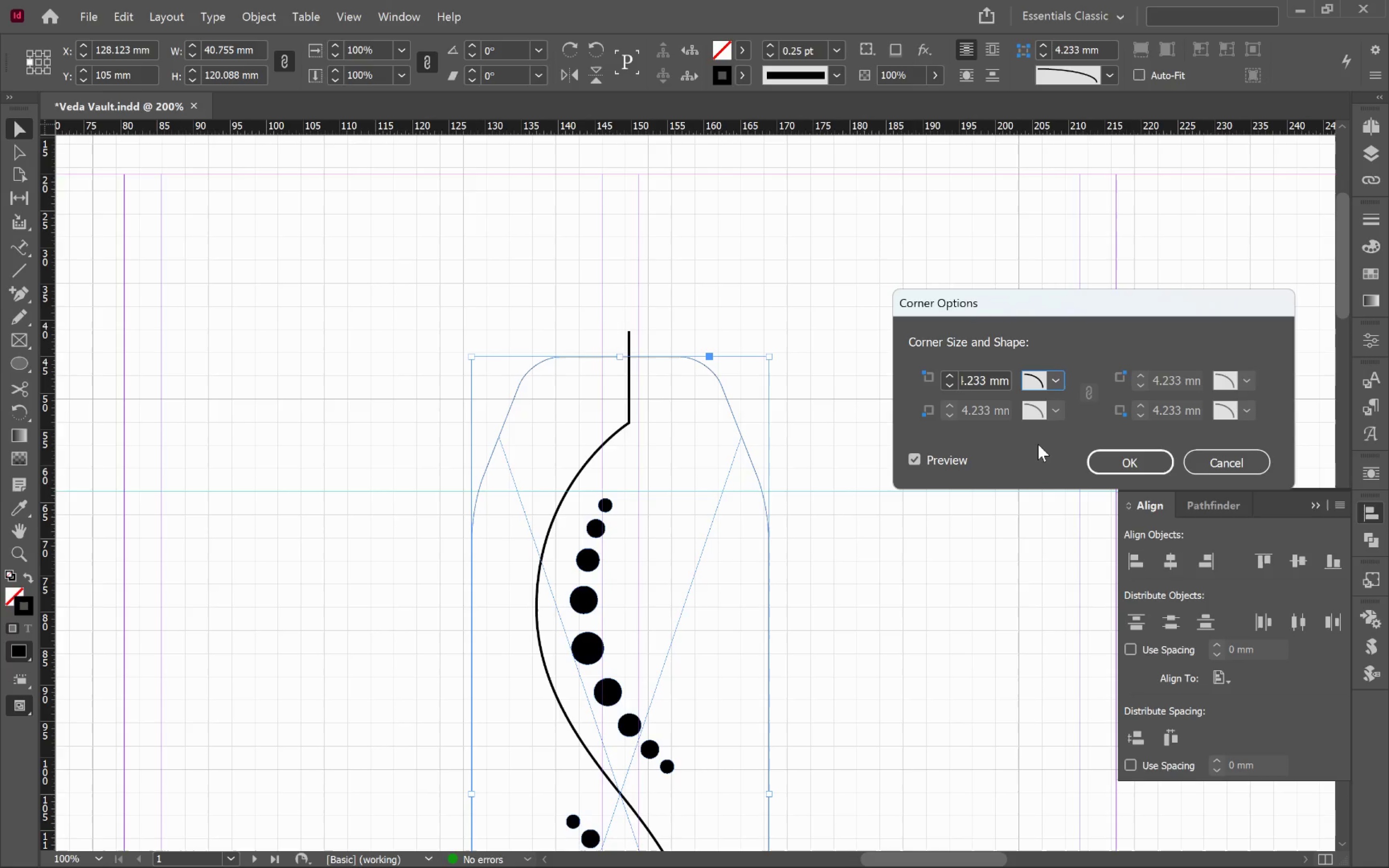 
left_click([1091, 394])
 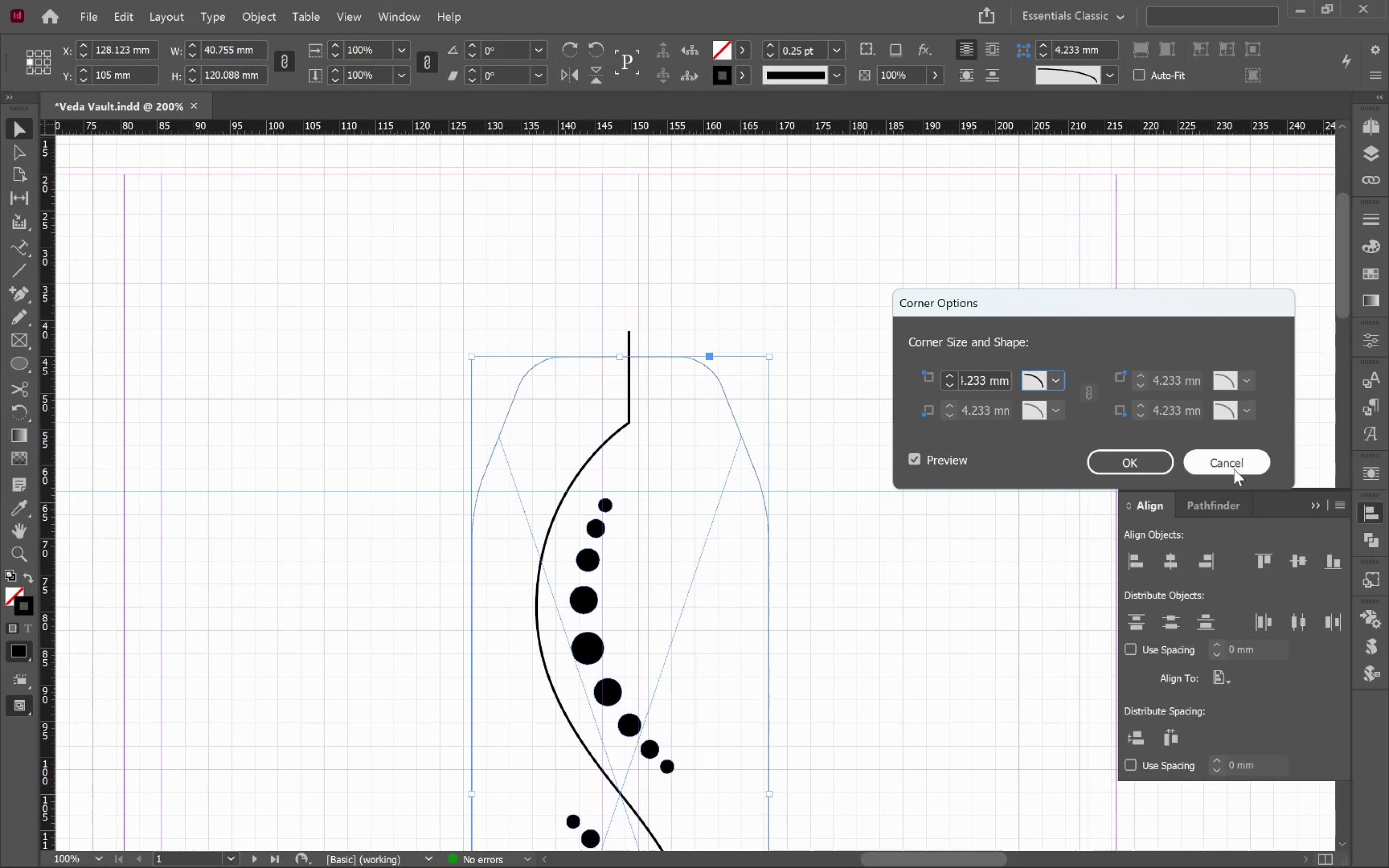 
left_click([1235, 465])
 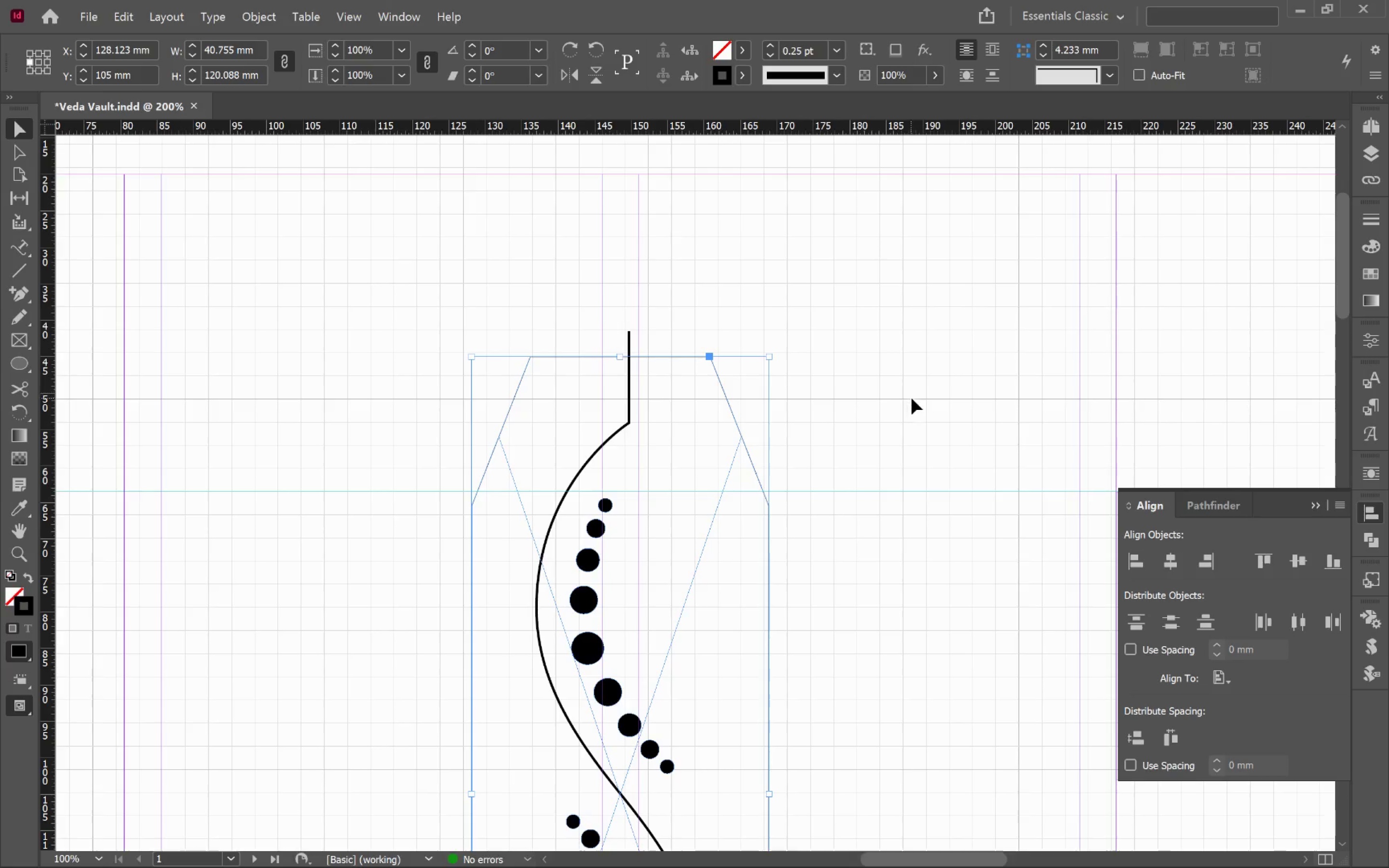 
key(A)
 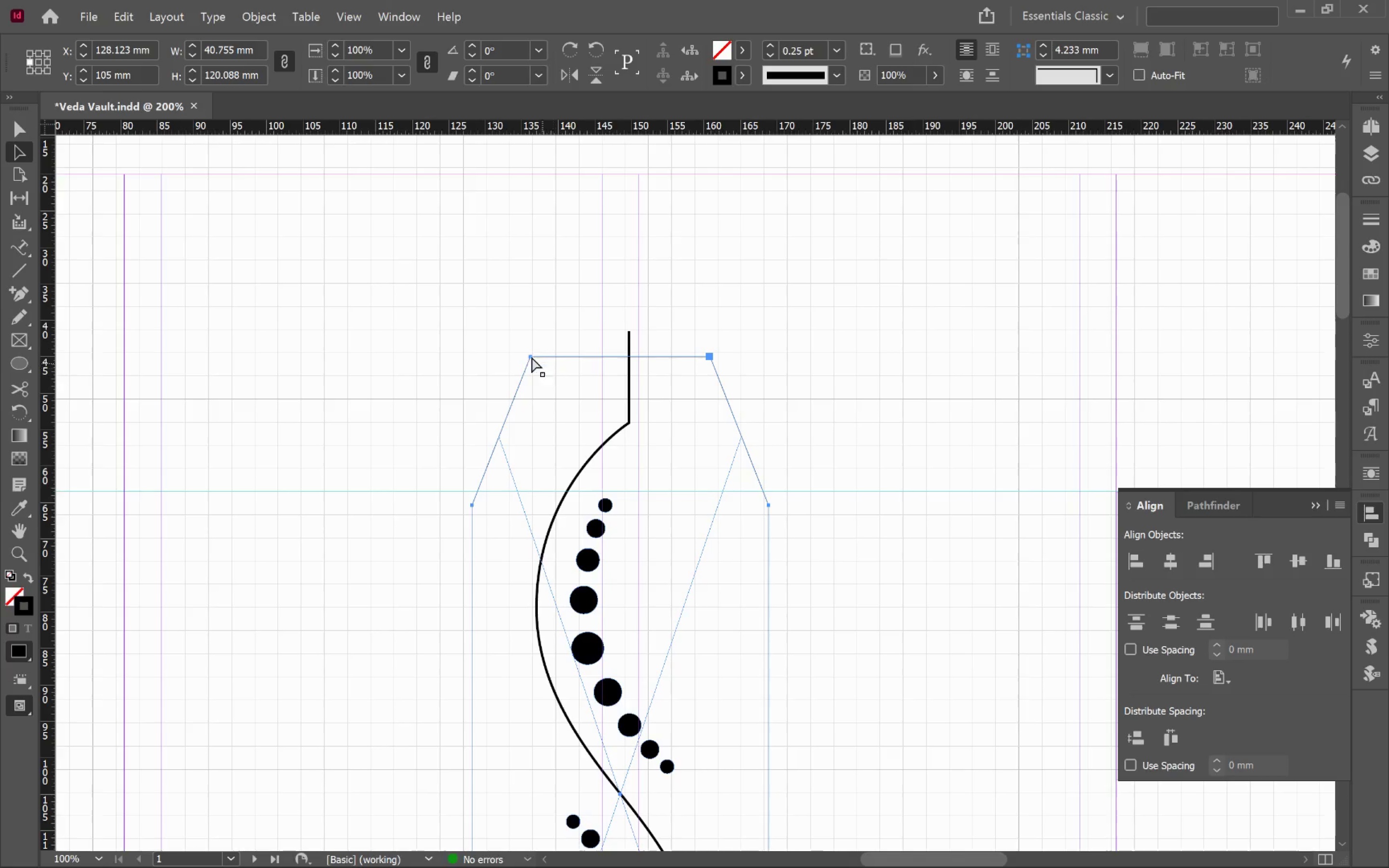 
left_click_drag(start_coordinate=[518, 341], to_coordinate=[544, 370])
 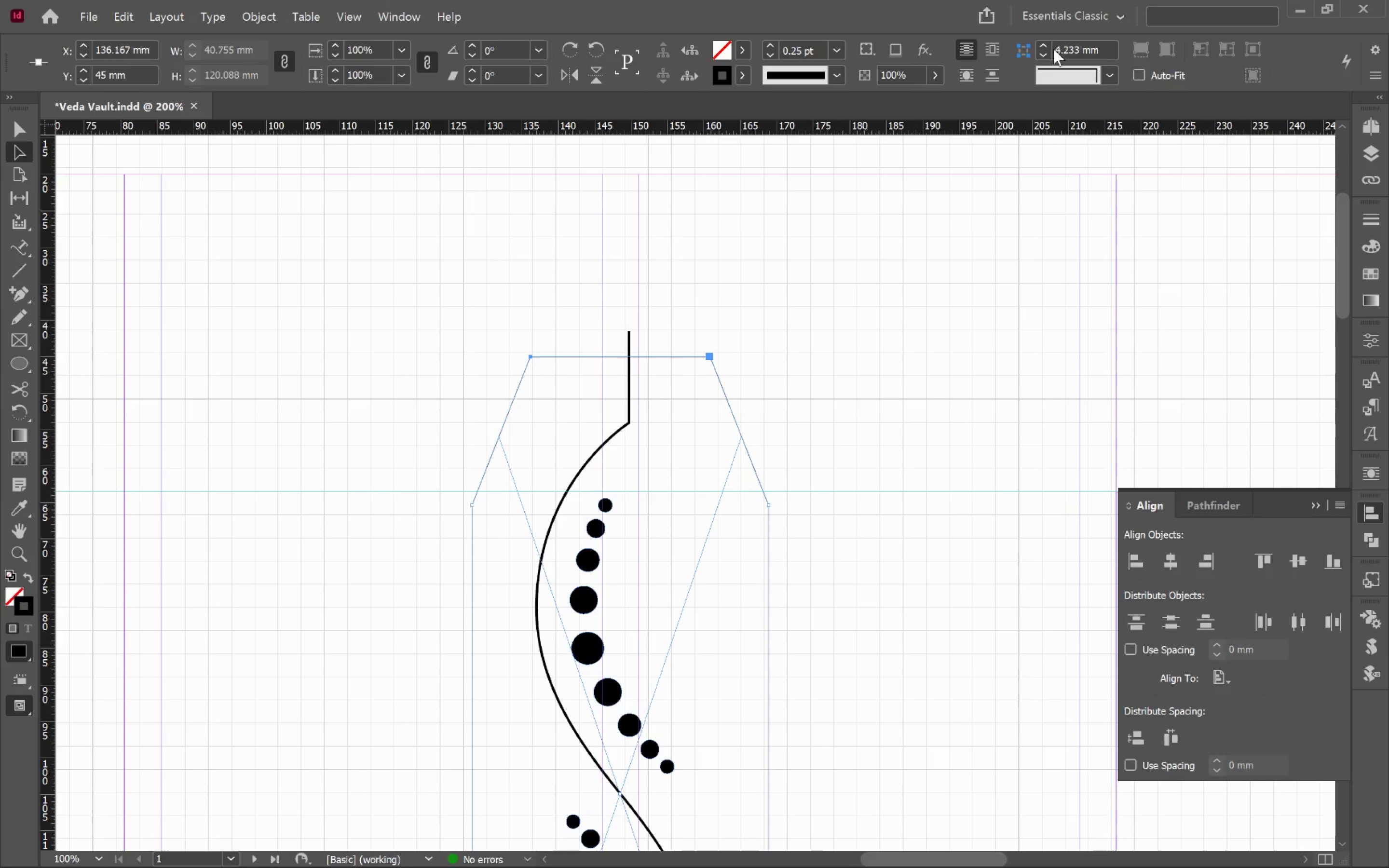 
double_click([1045, 45])
 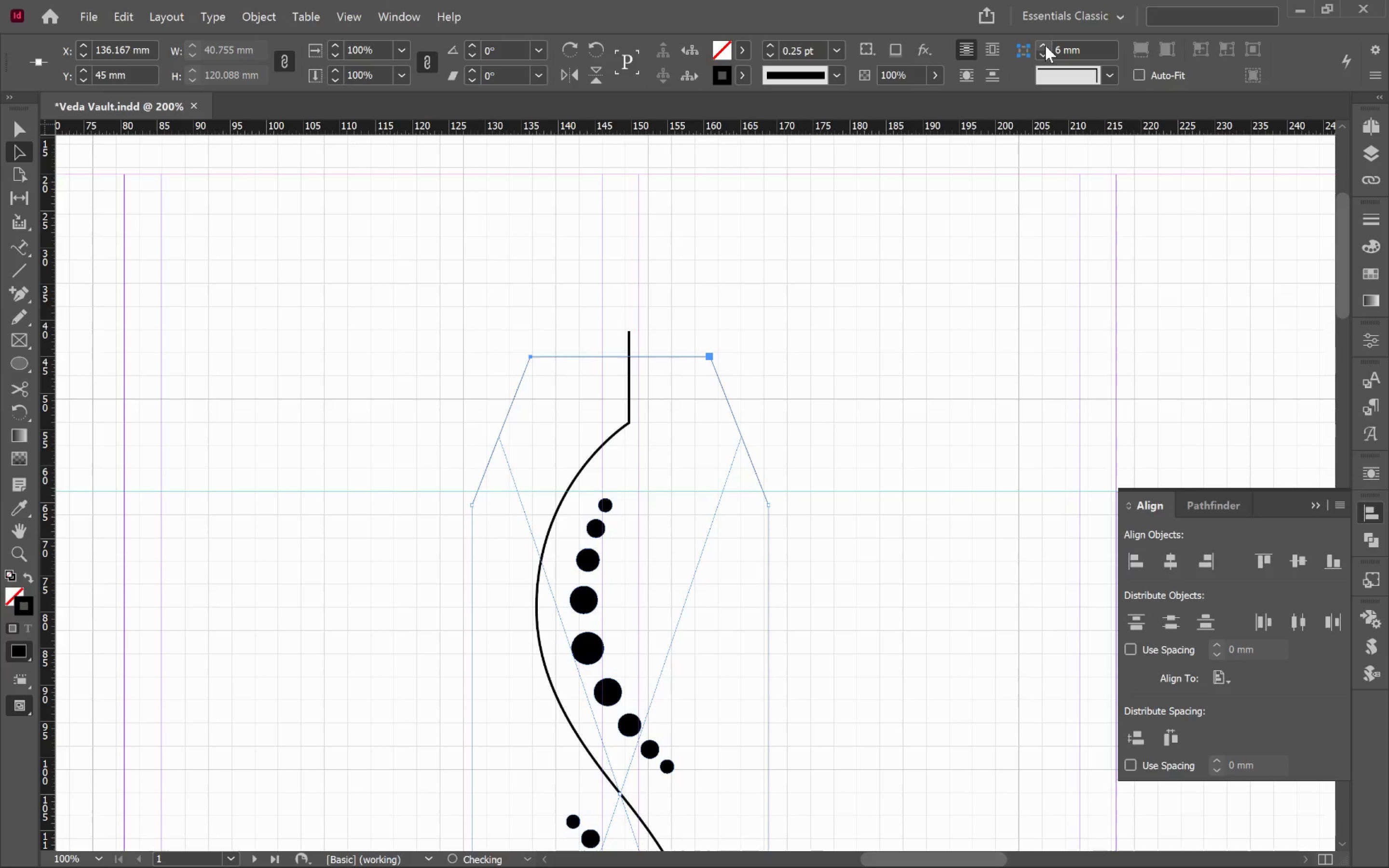 
triple_click([1045, 45])
 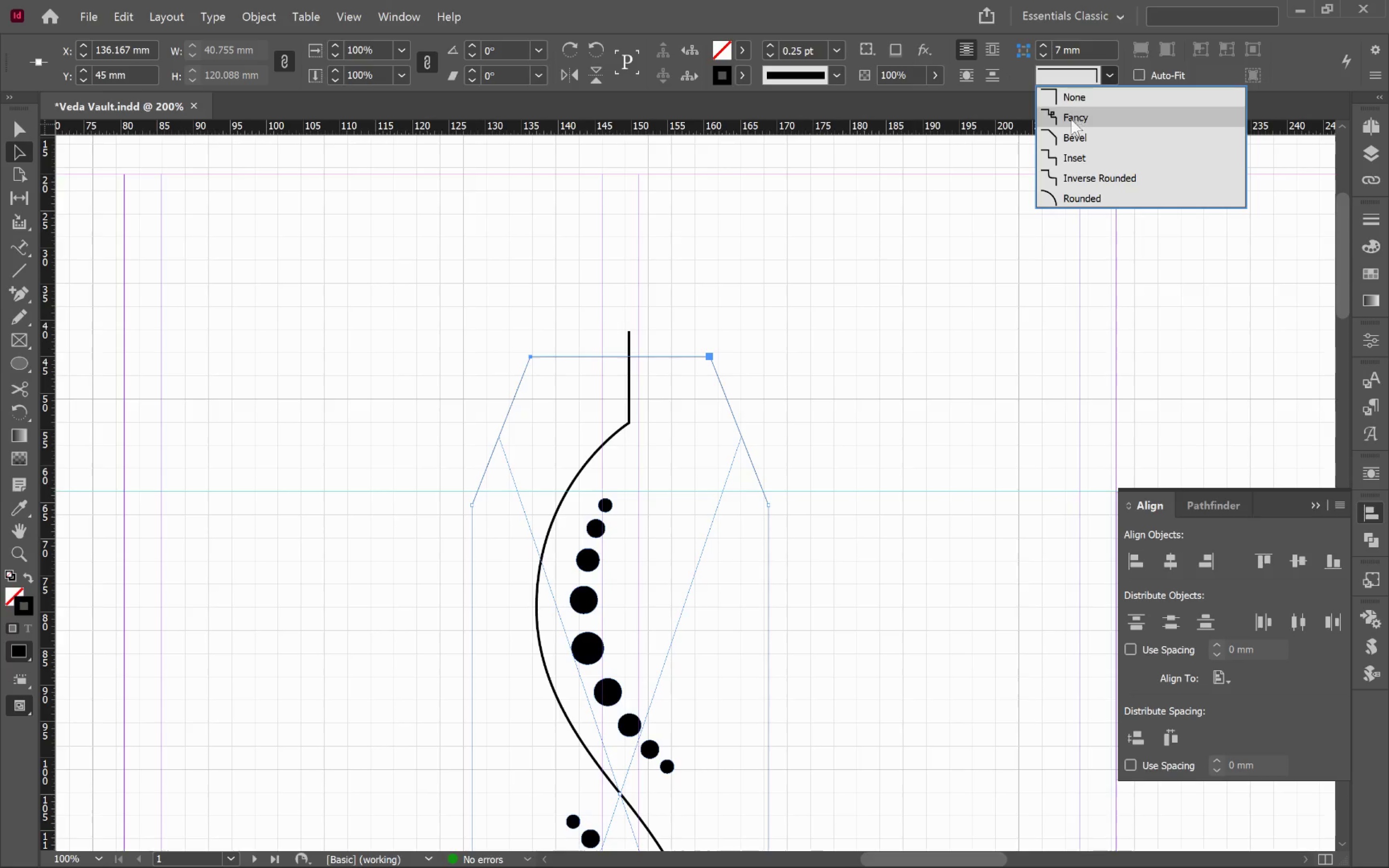 
left_click([1096, 195])
 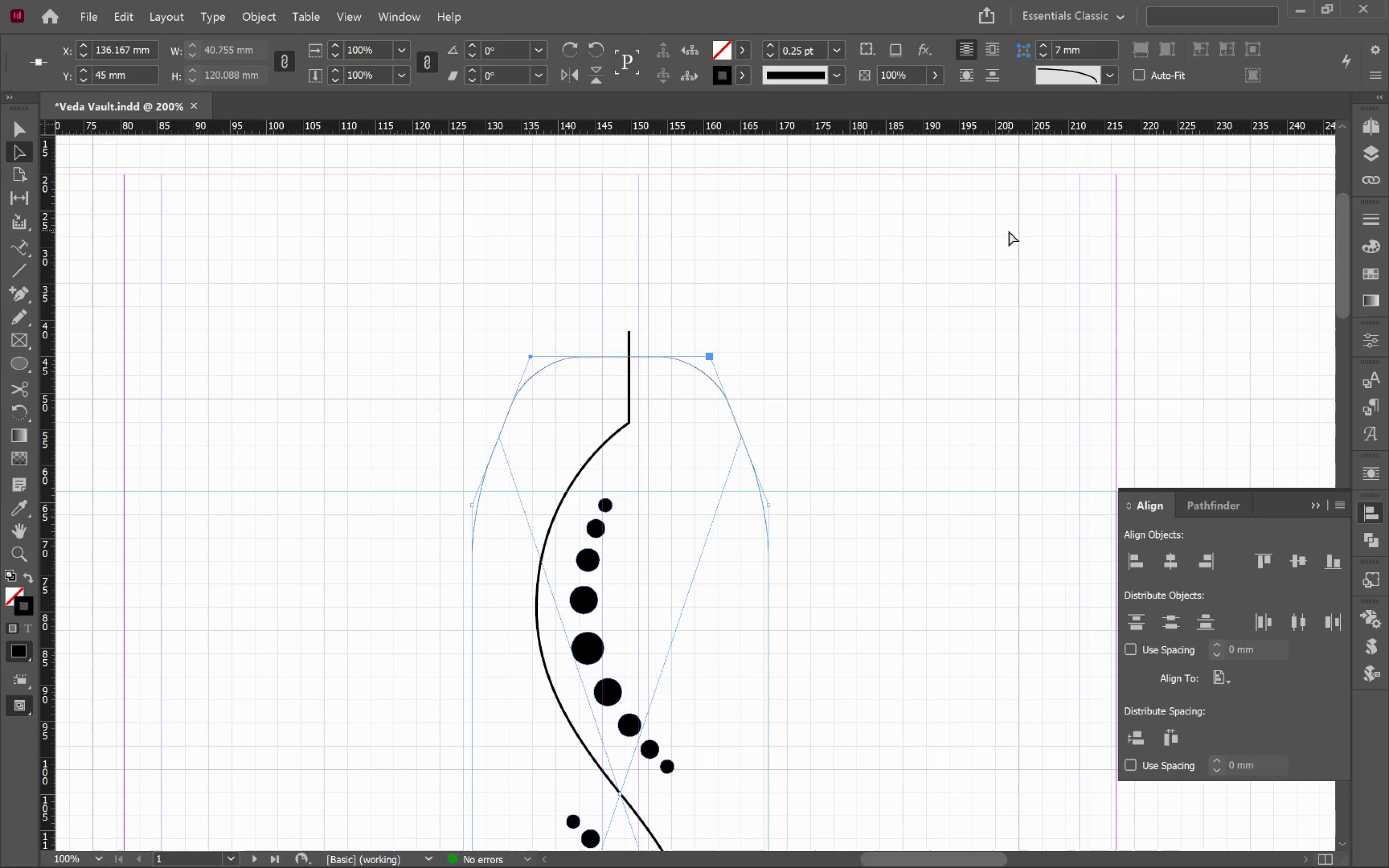 
wait(5.71)
 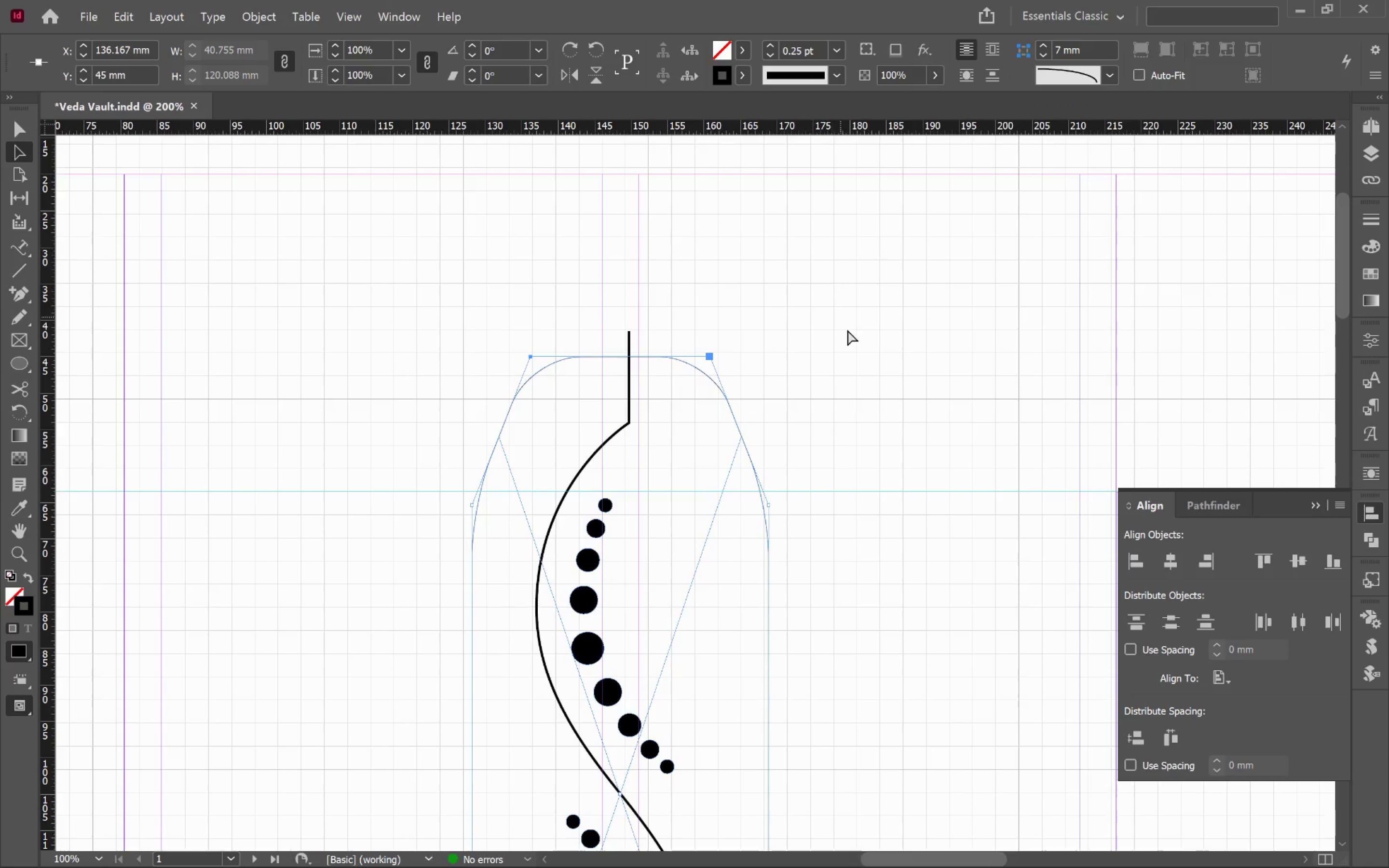 
left_click([1042, 54])
 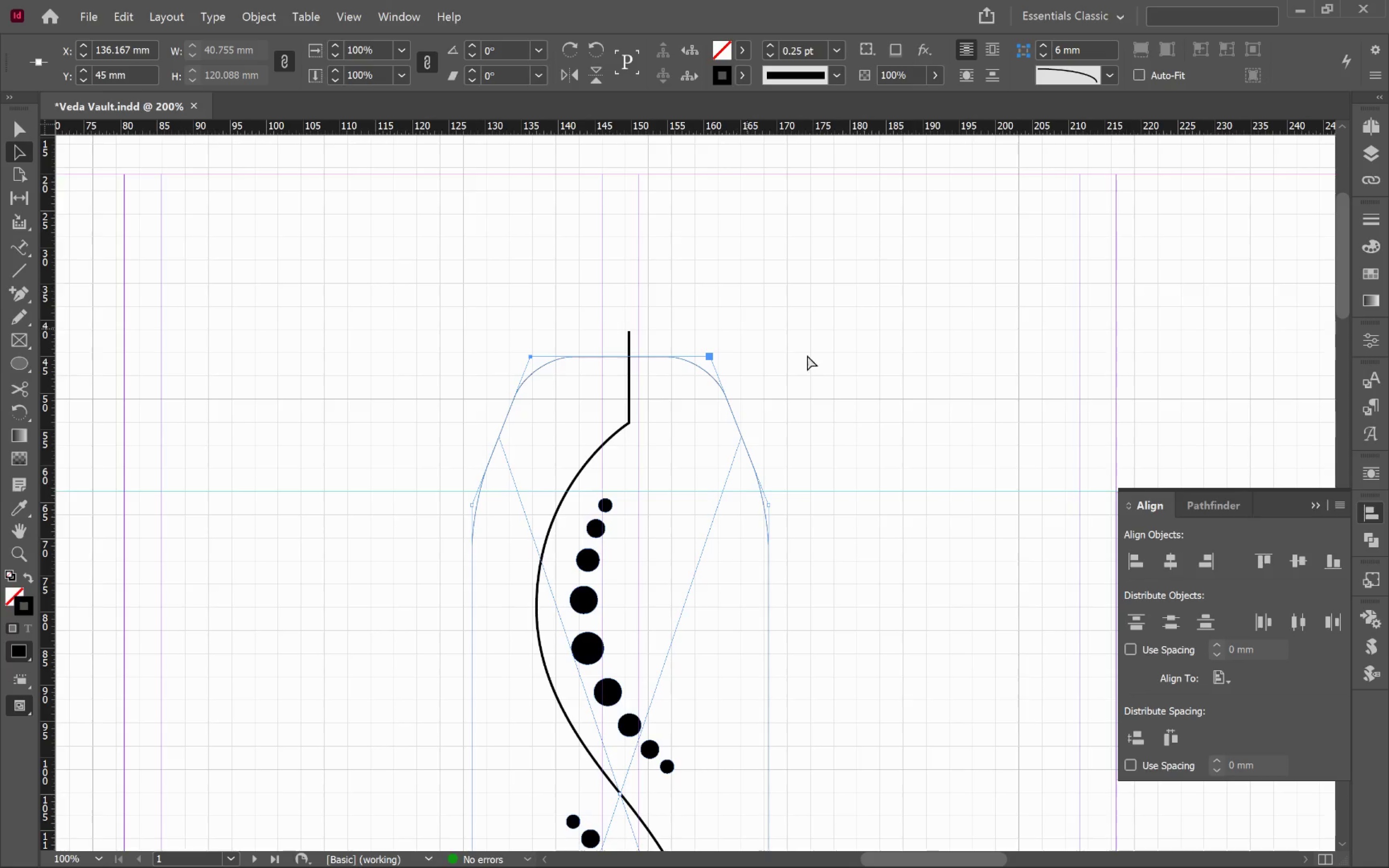 
left_click([898, 379])
 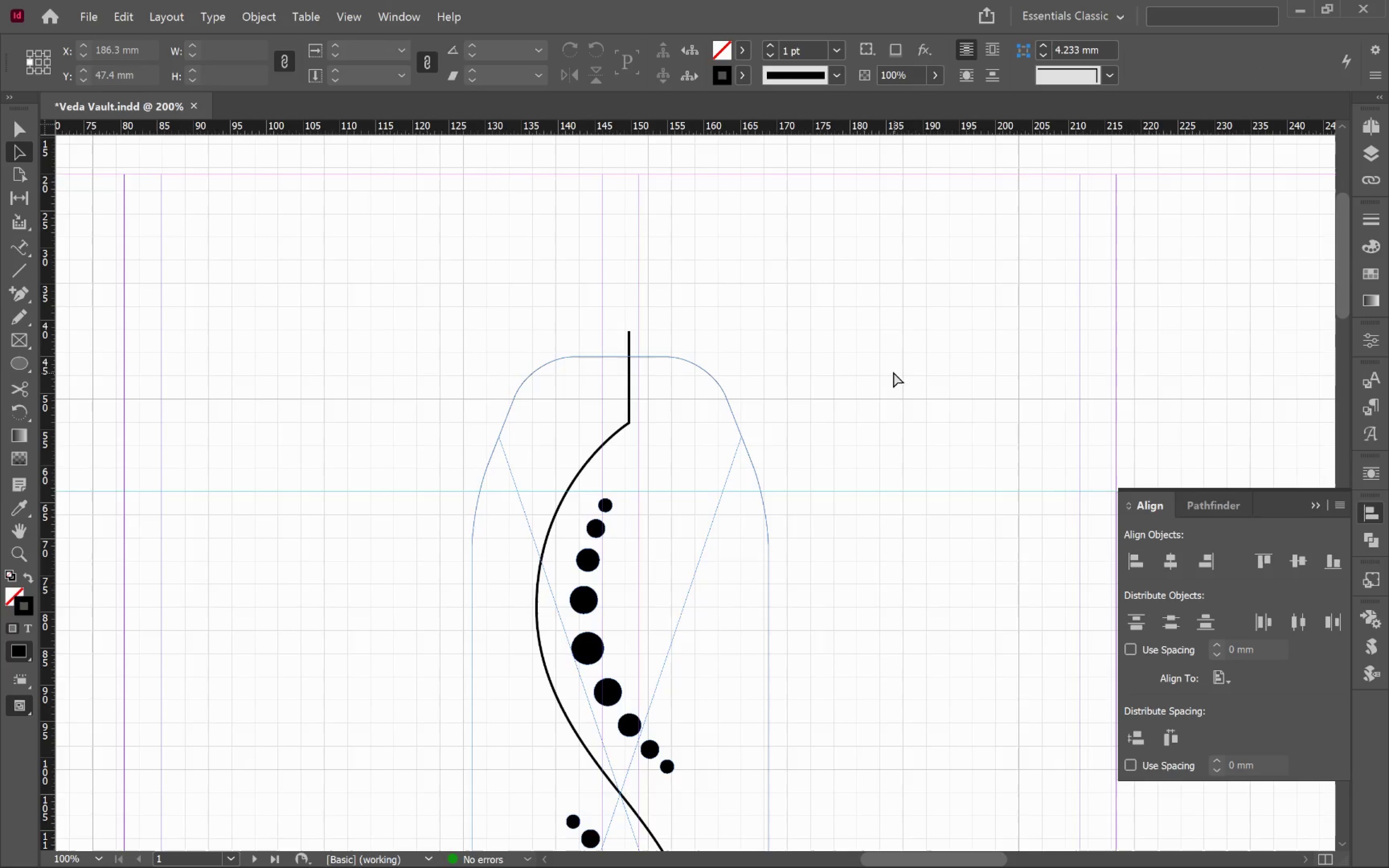 
key(W)
 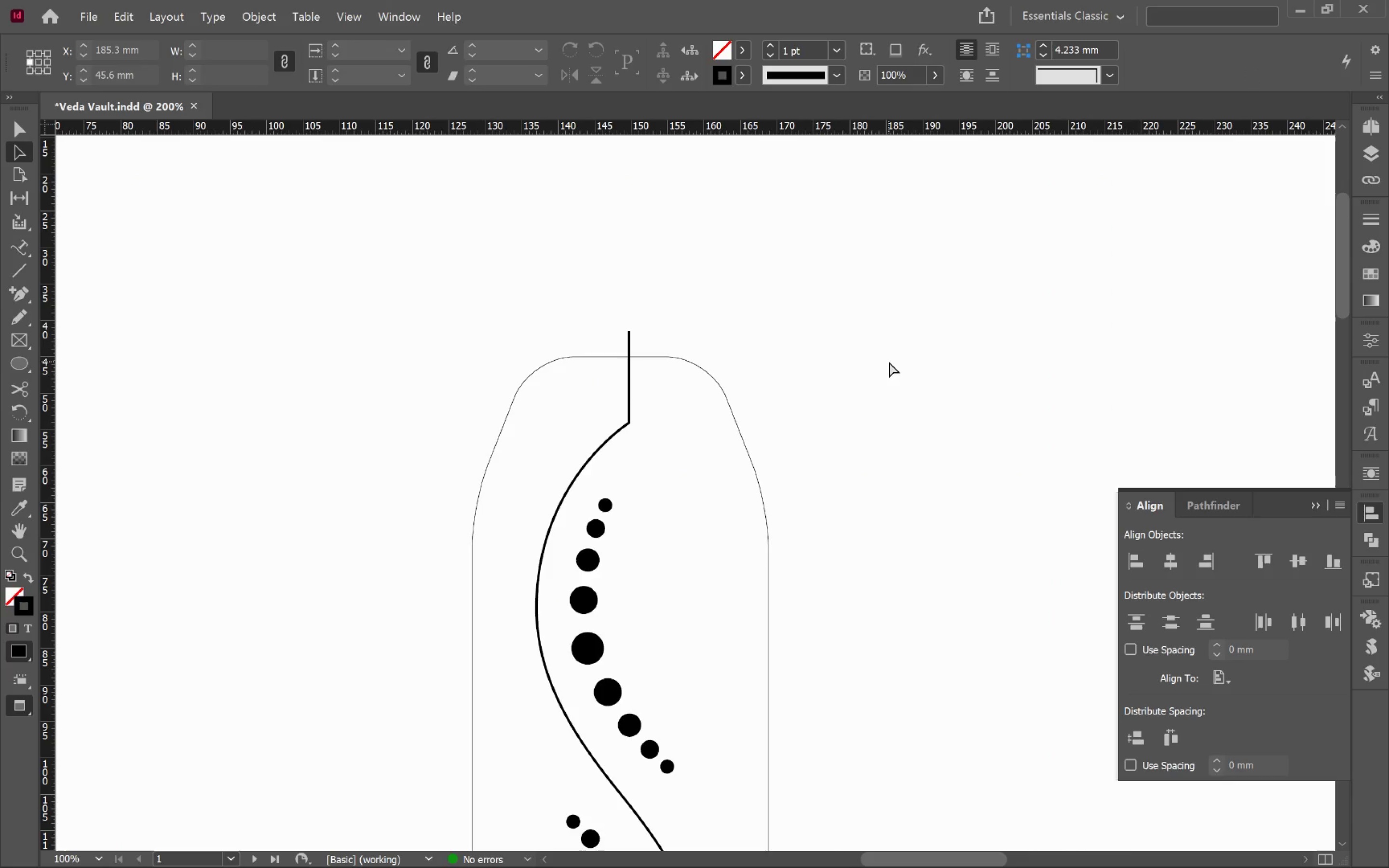 
hold_key(key=AltLeft, duration=0.63)
 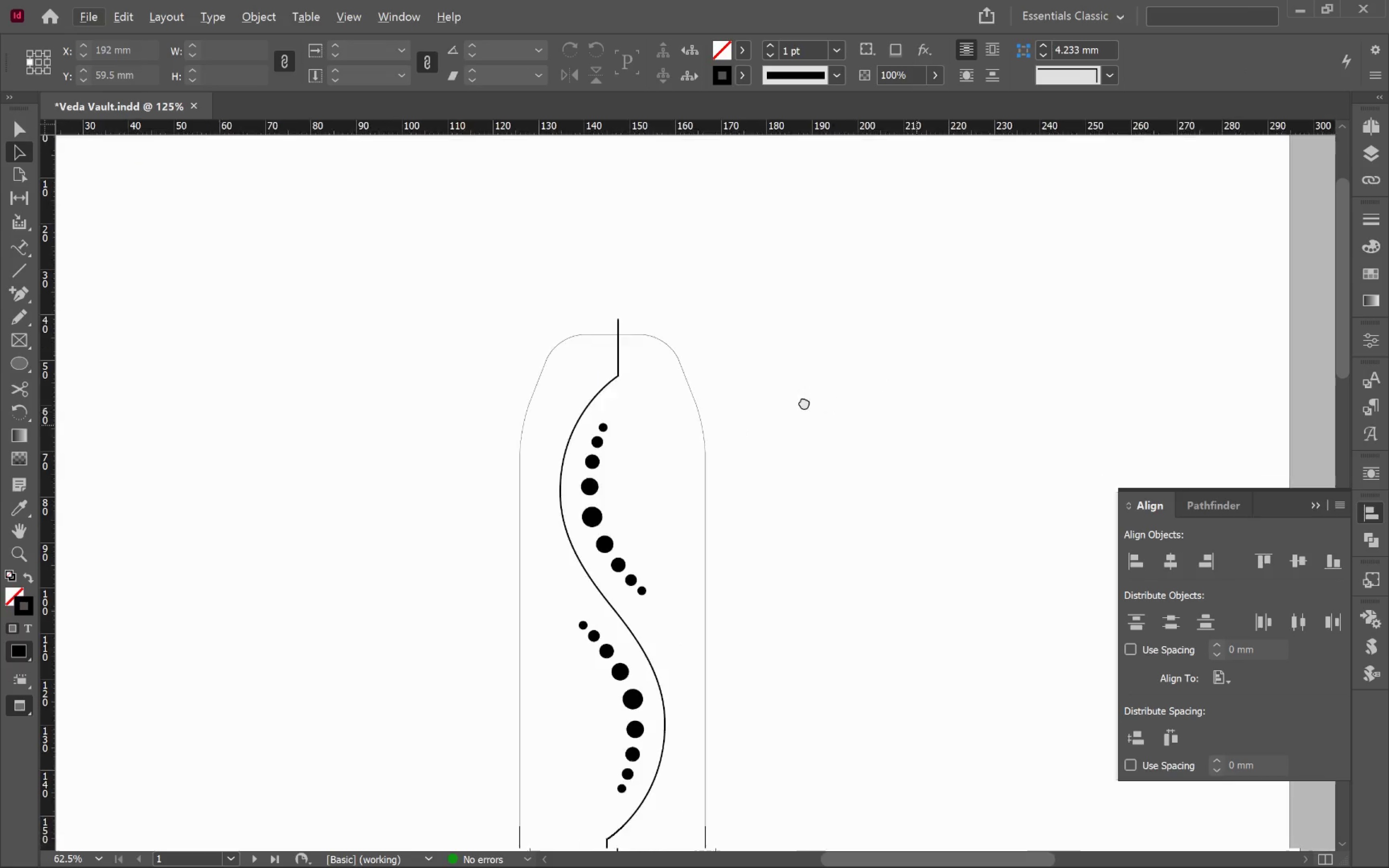 
hold_key(key=Space, duration=0.51)
 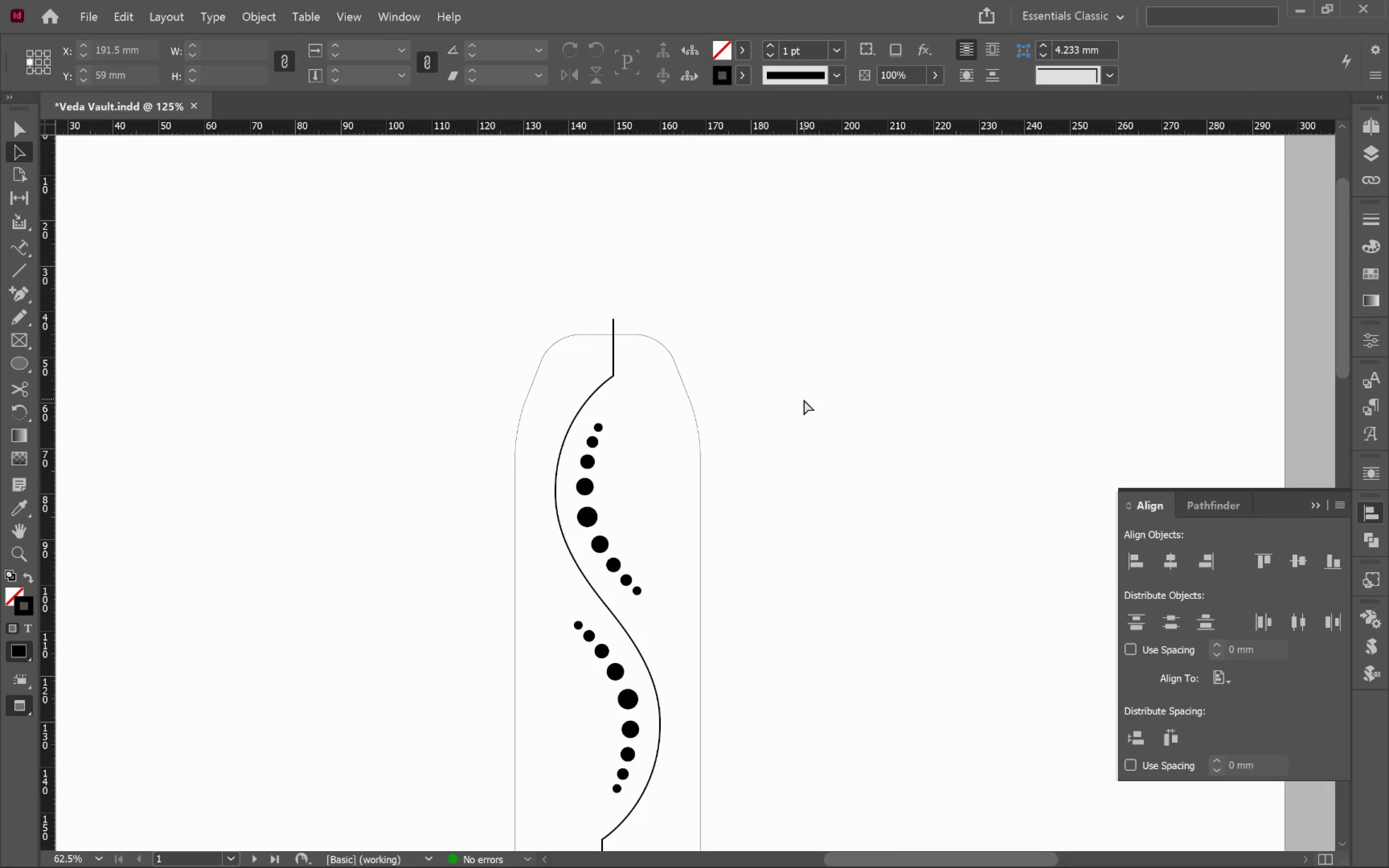 
scroll: coordinate [889, 362], scroll_direction: down, amount: 2.0
 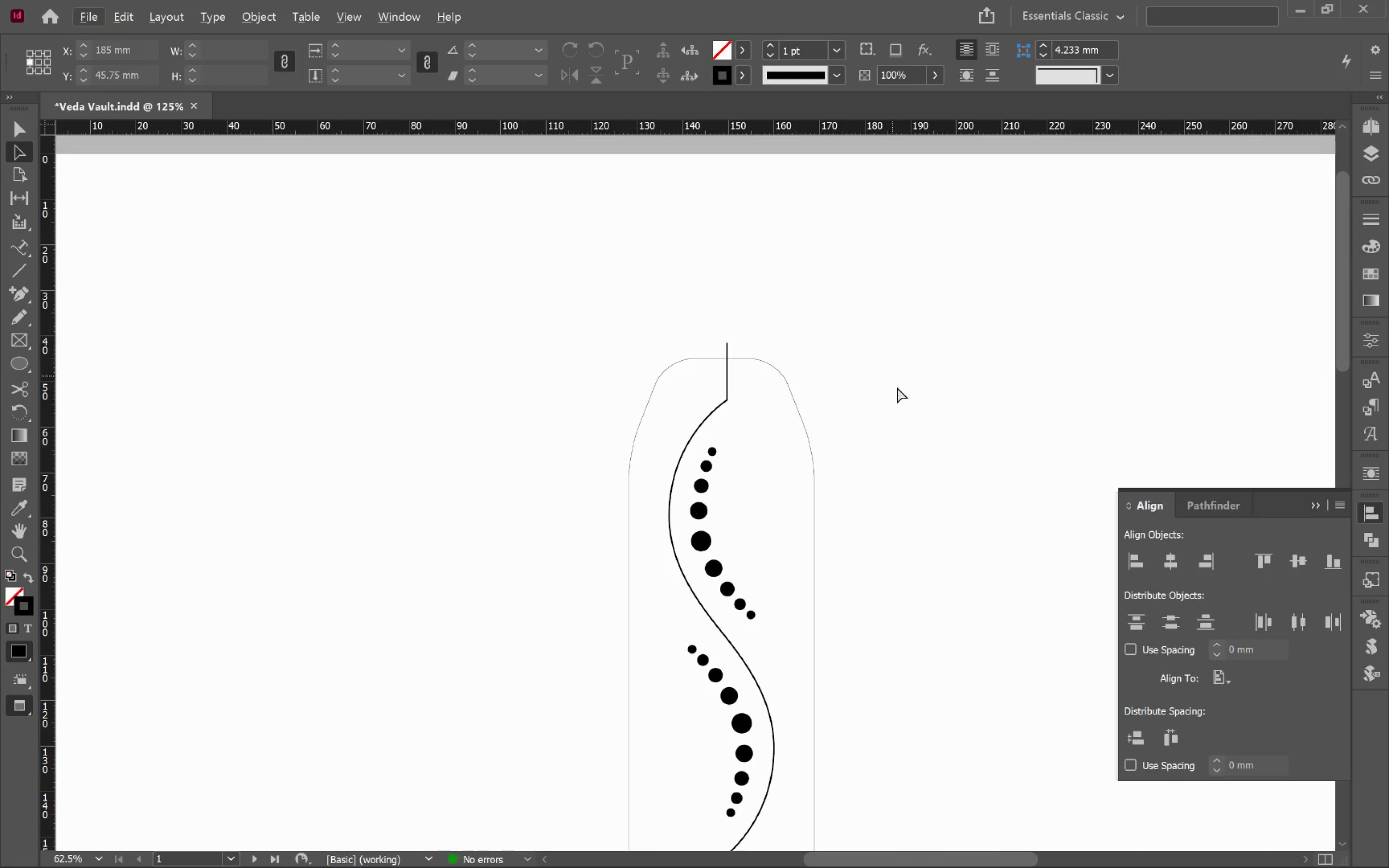 
left_click_drag(start_coordinate=[915, 425], to_coordinate=[801, 402])
 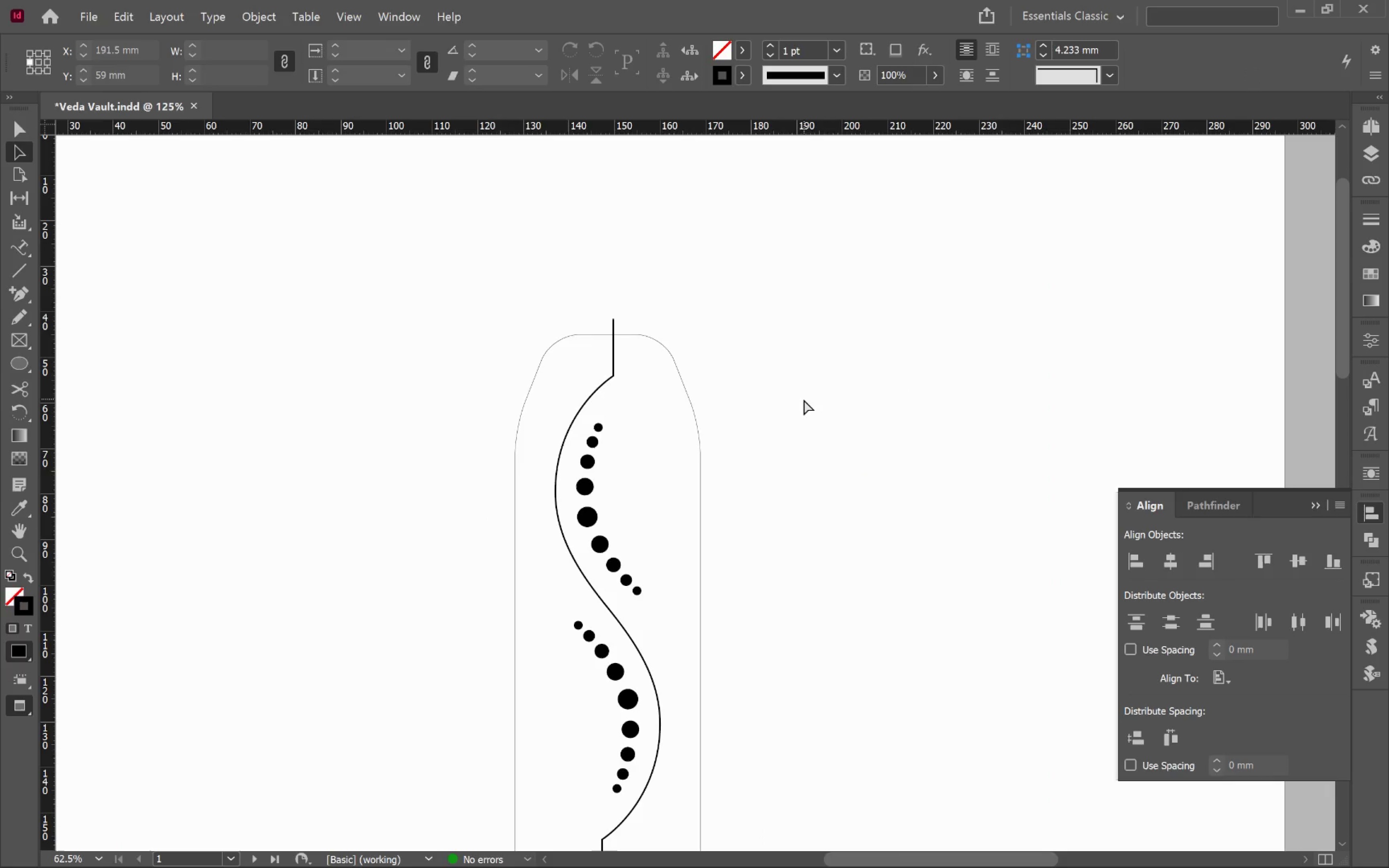 
key(V)
 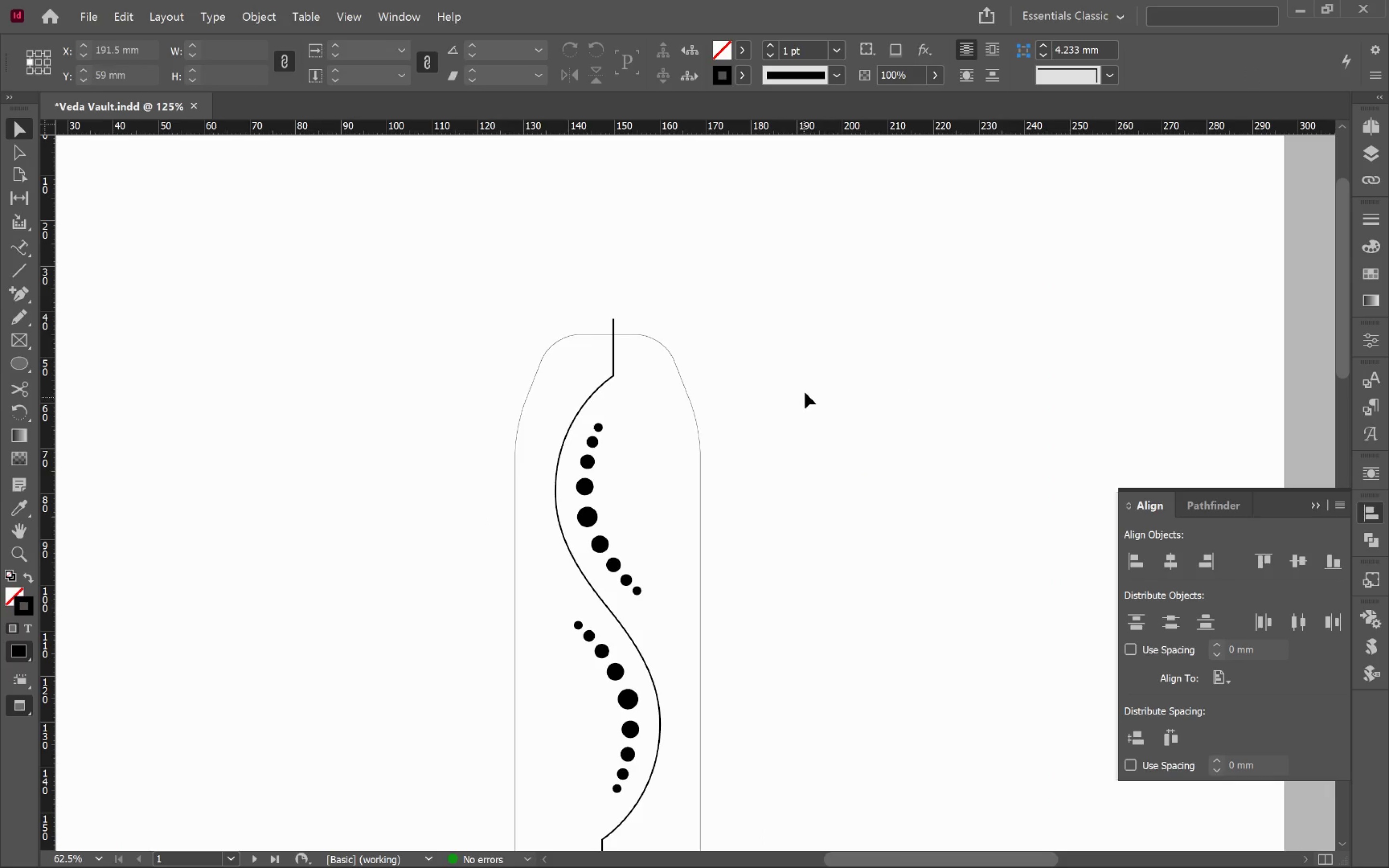 
left_click([807, 388])
 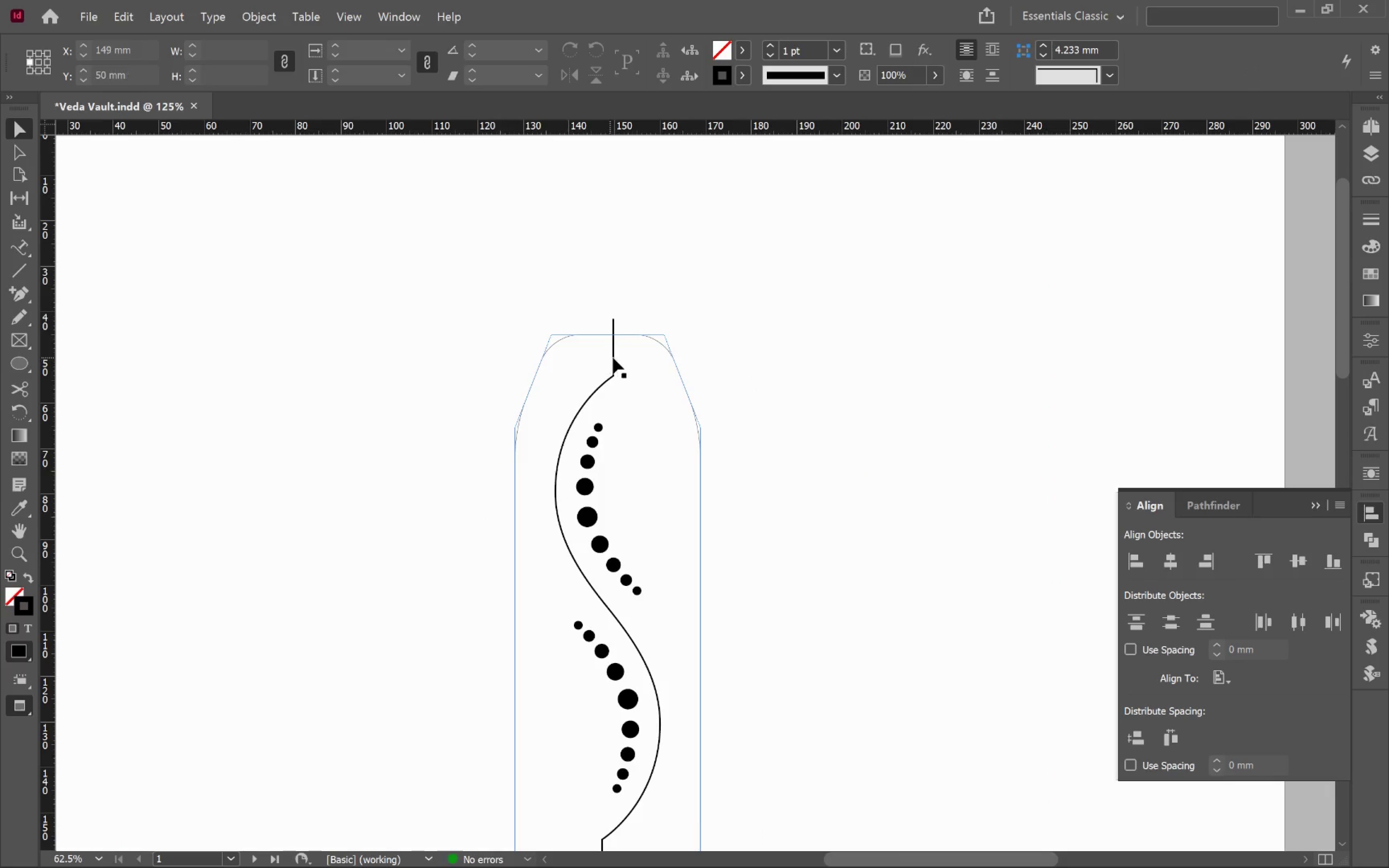 
left_click([613, 358])
 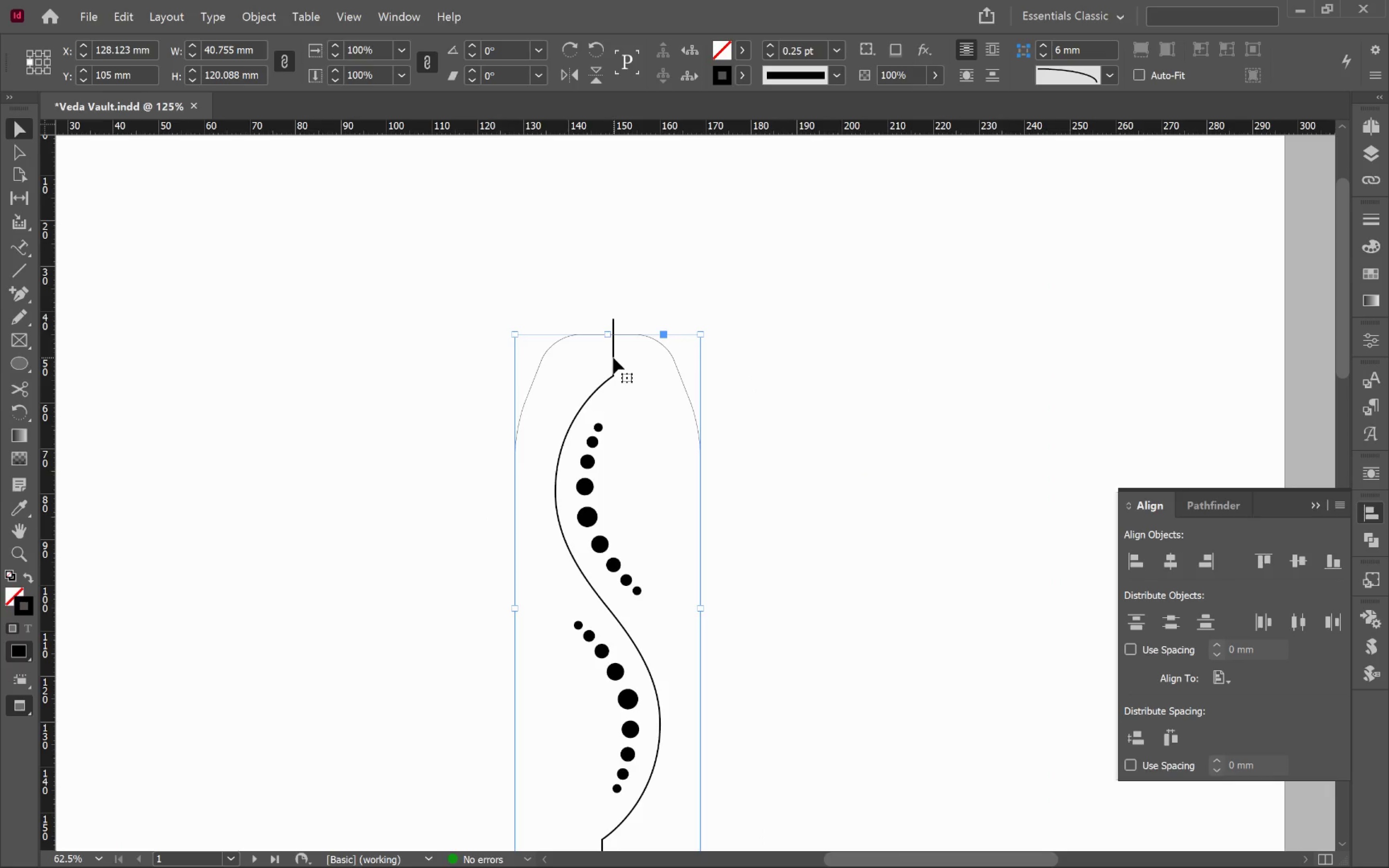 
key(Control+Shift+BracketLeft)
 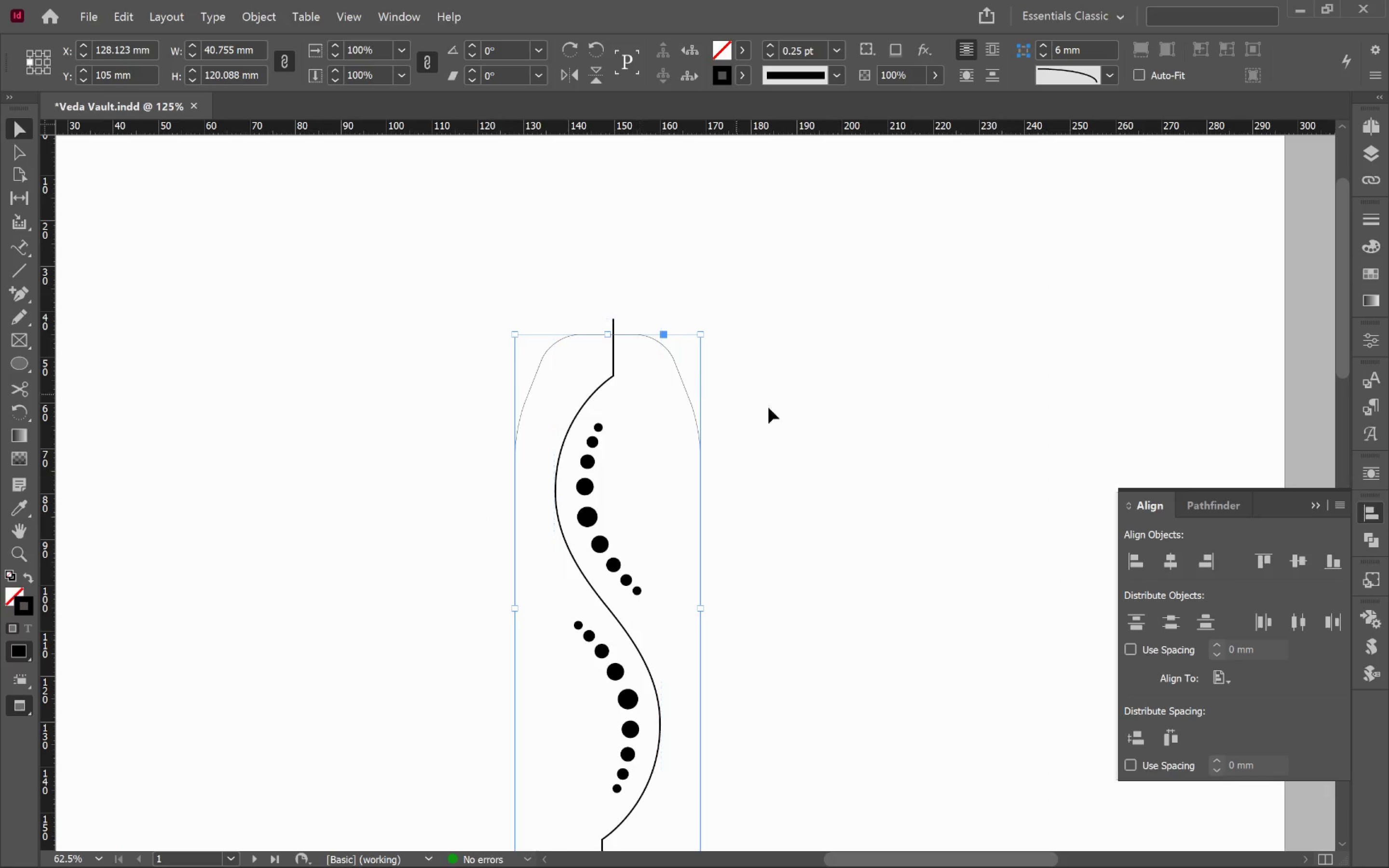 
left_click([807, 423])
 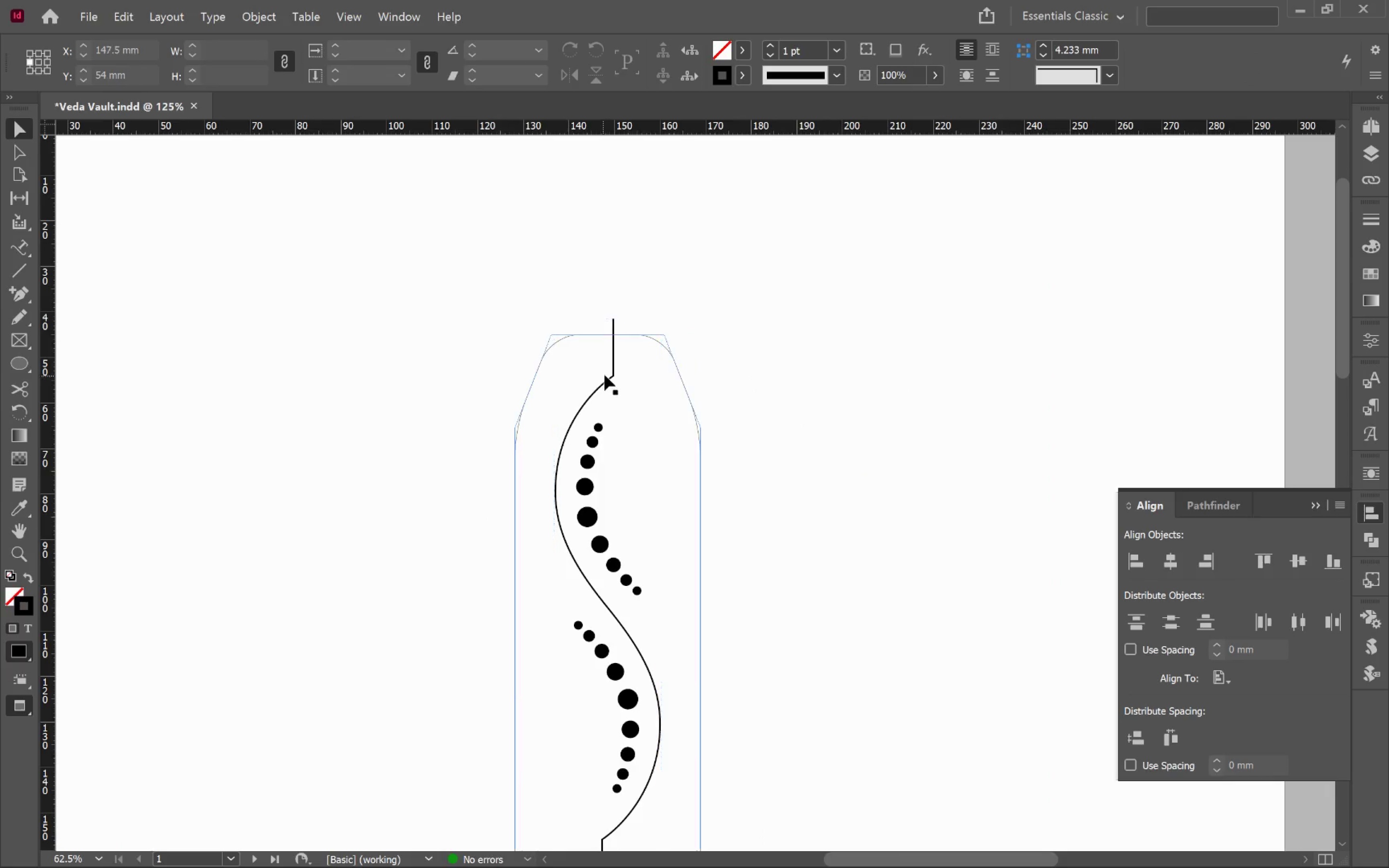 
left_click([608, 375])
 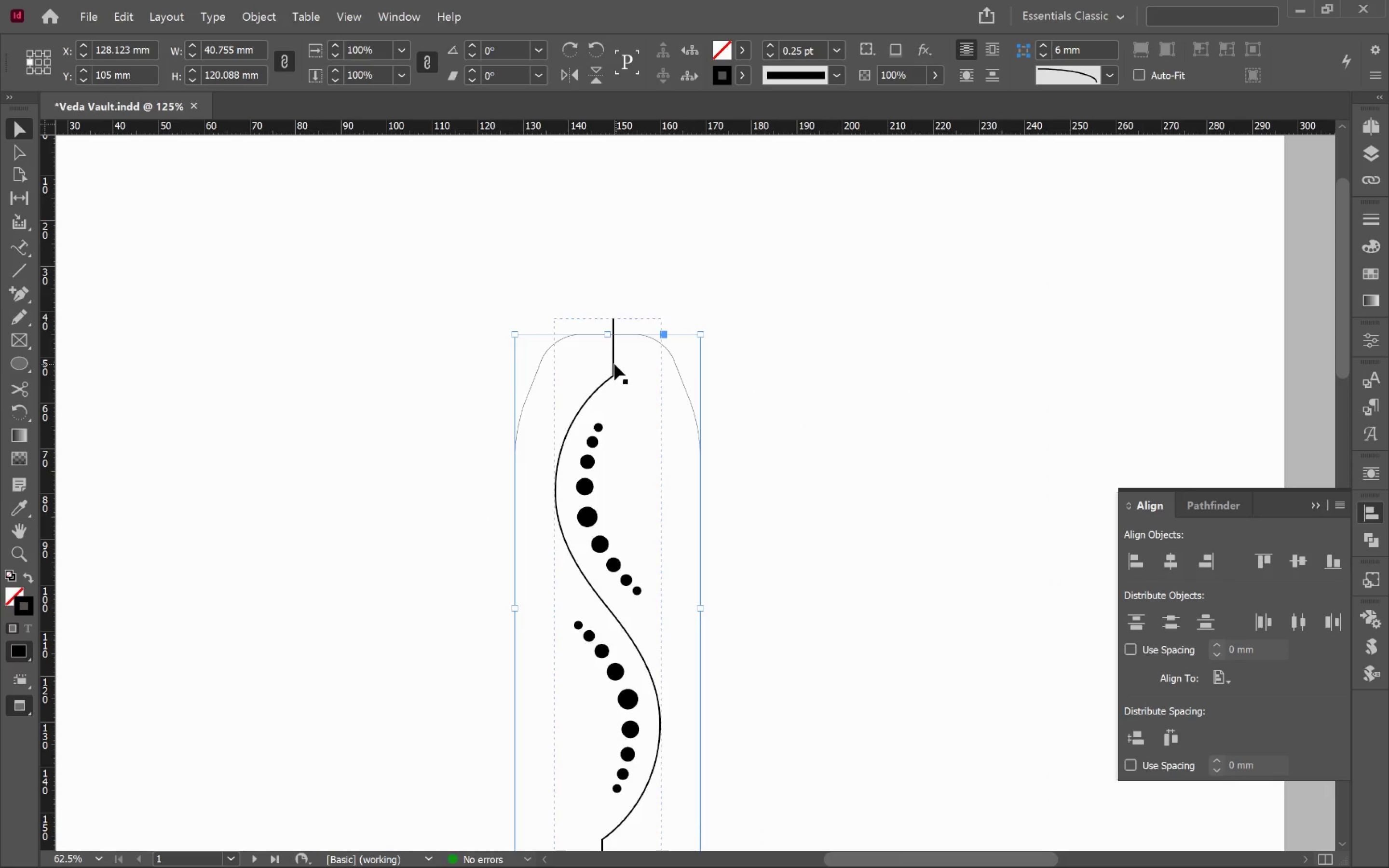 
left_click([612, 365])
 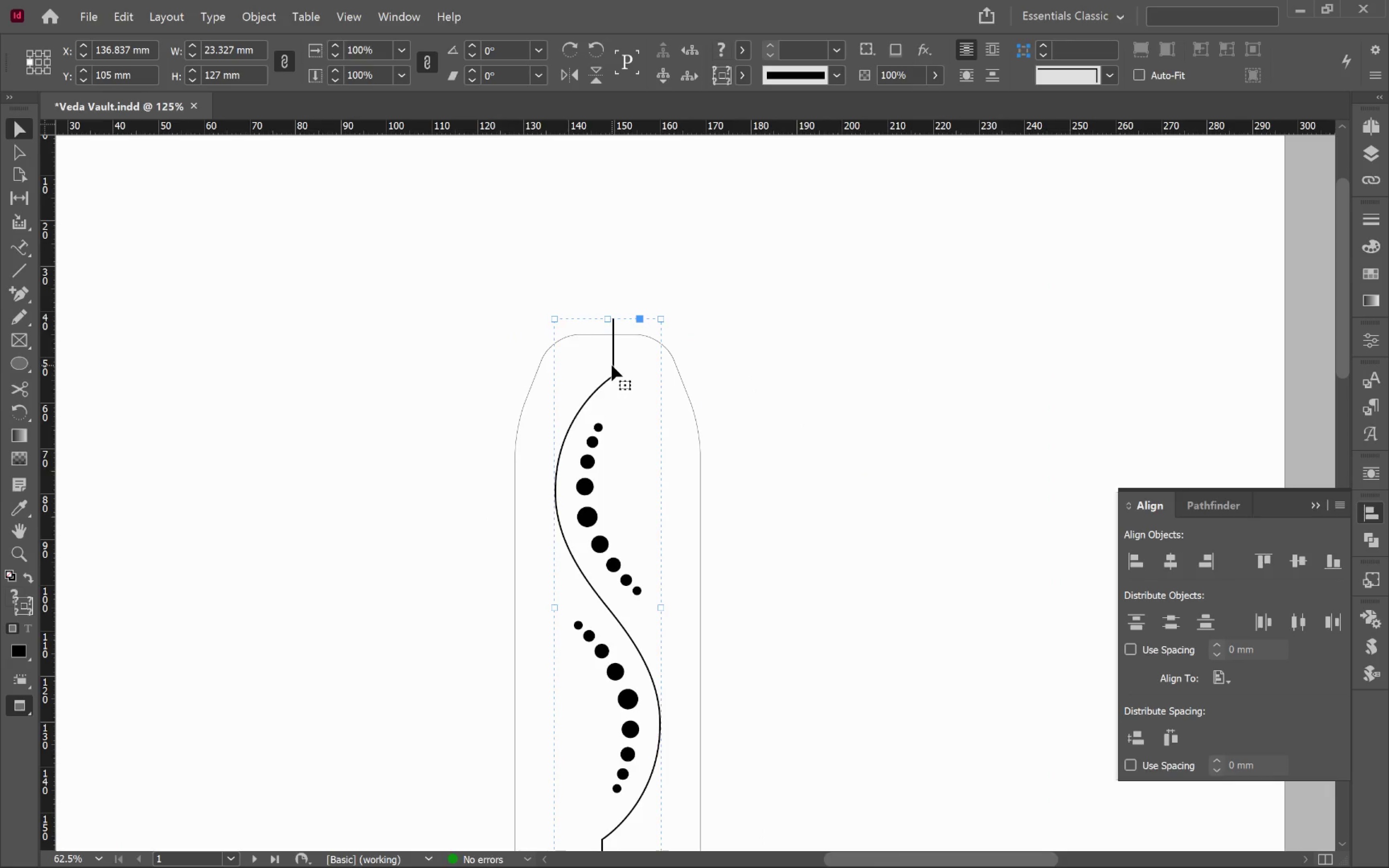 
double_click([612, 365])
 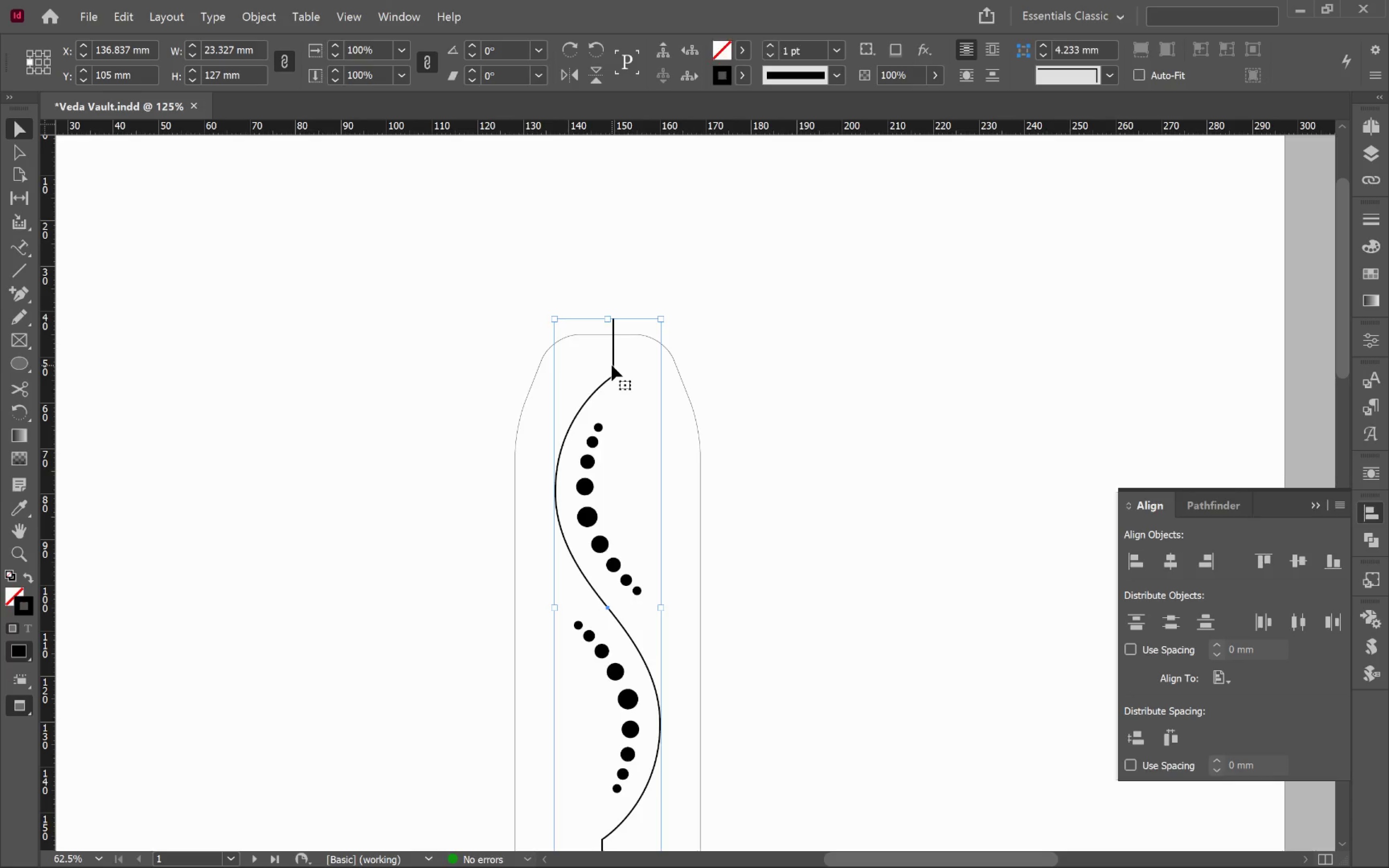 
triple_click([612, 365])
 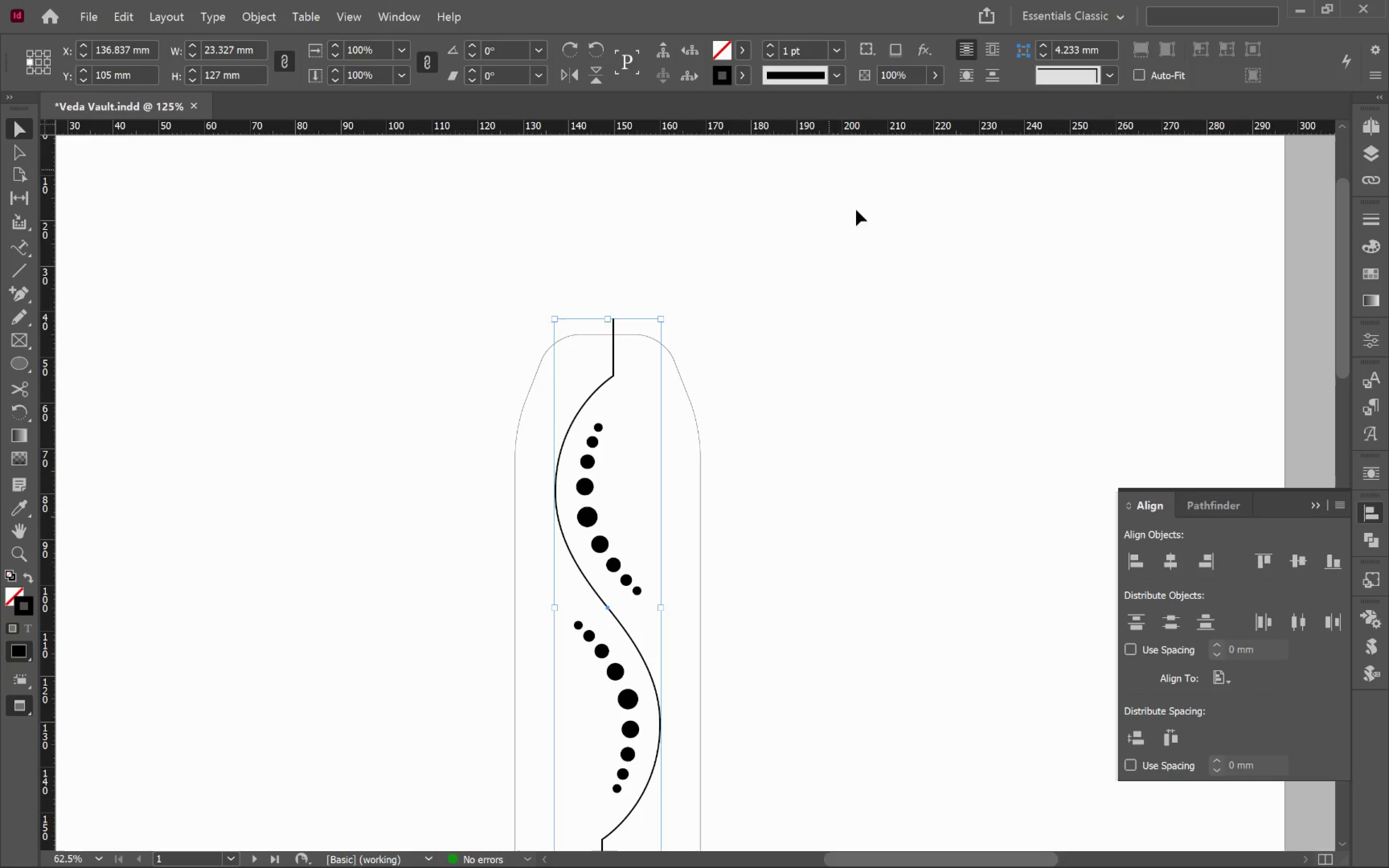 
double_click([899, 299])
 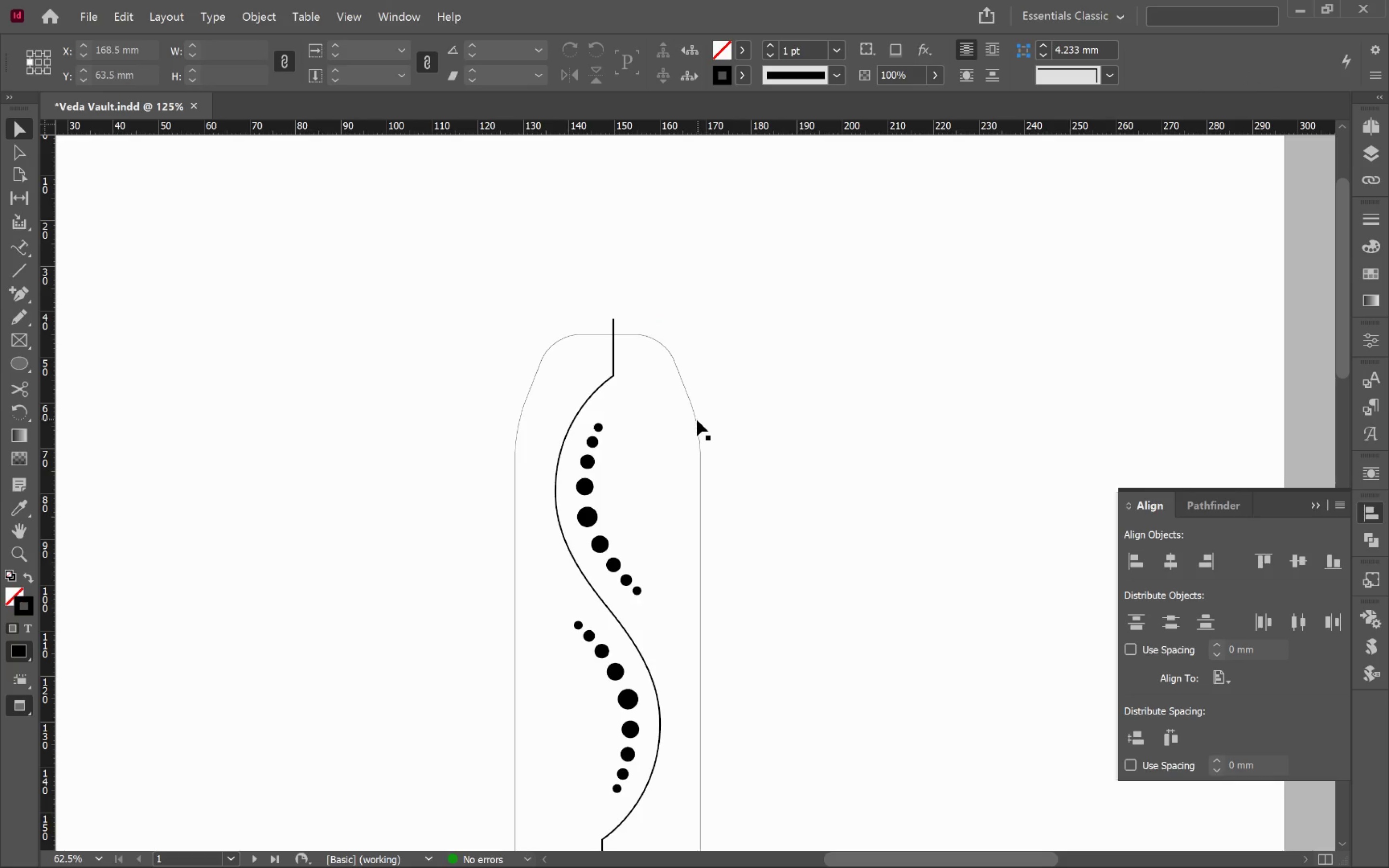 
left_click([696, 420])
 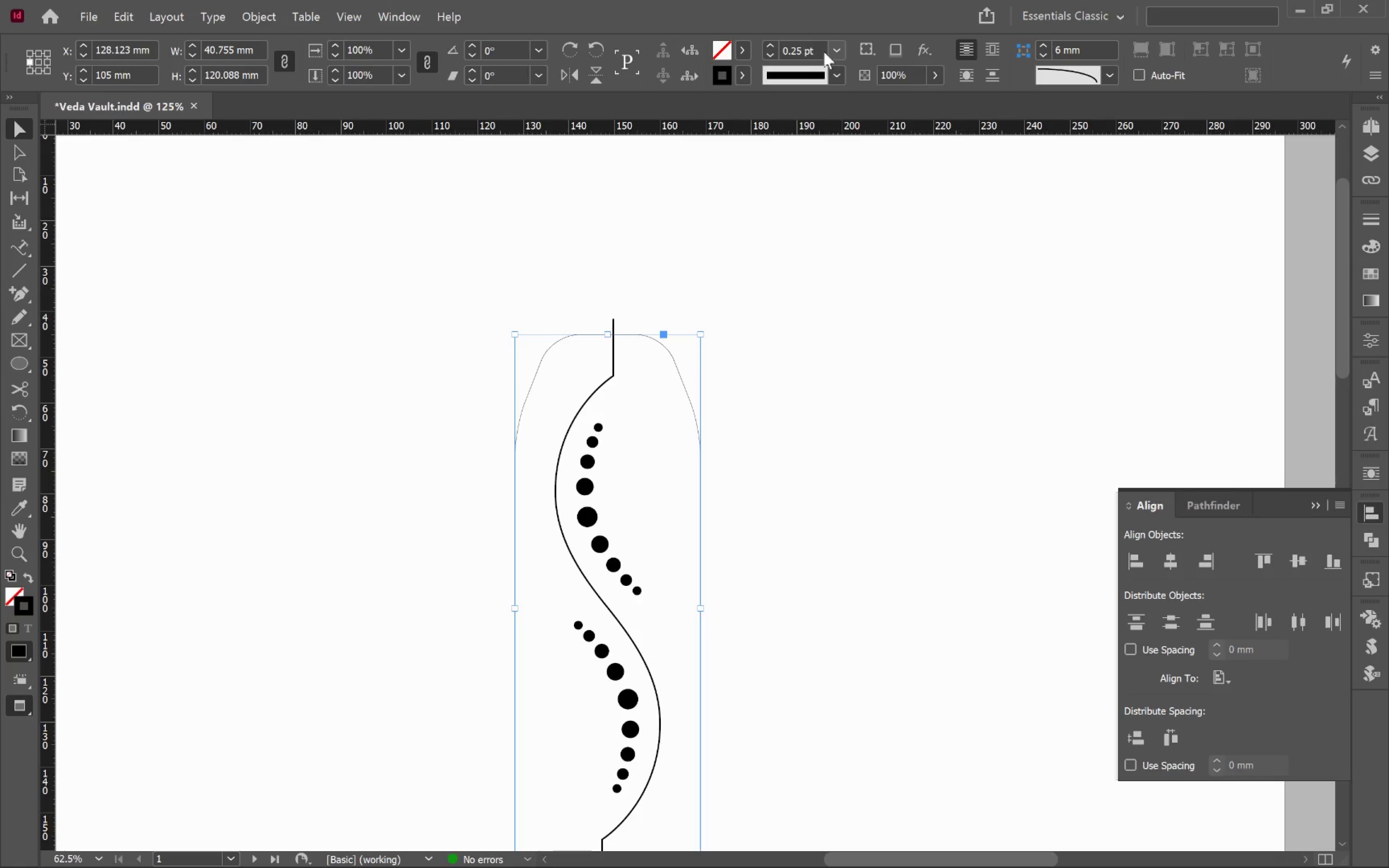 
left_click([832, 50])
 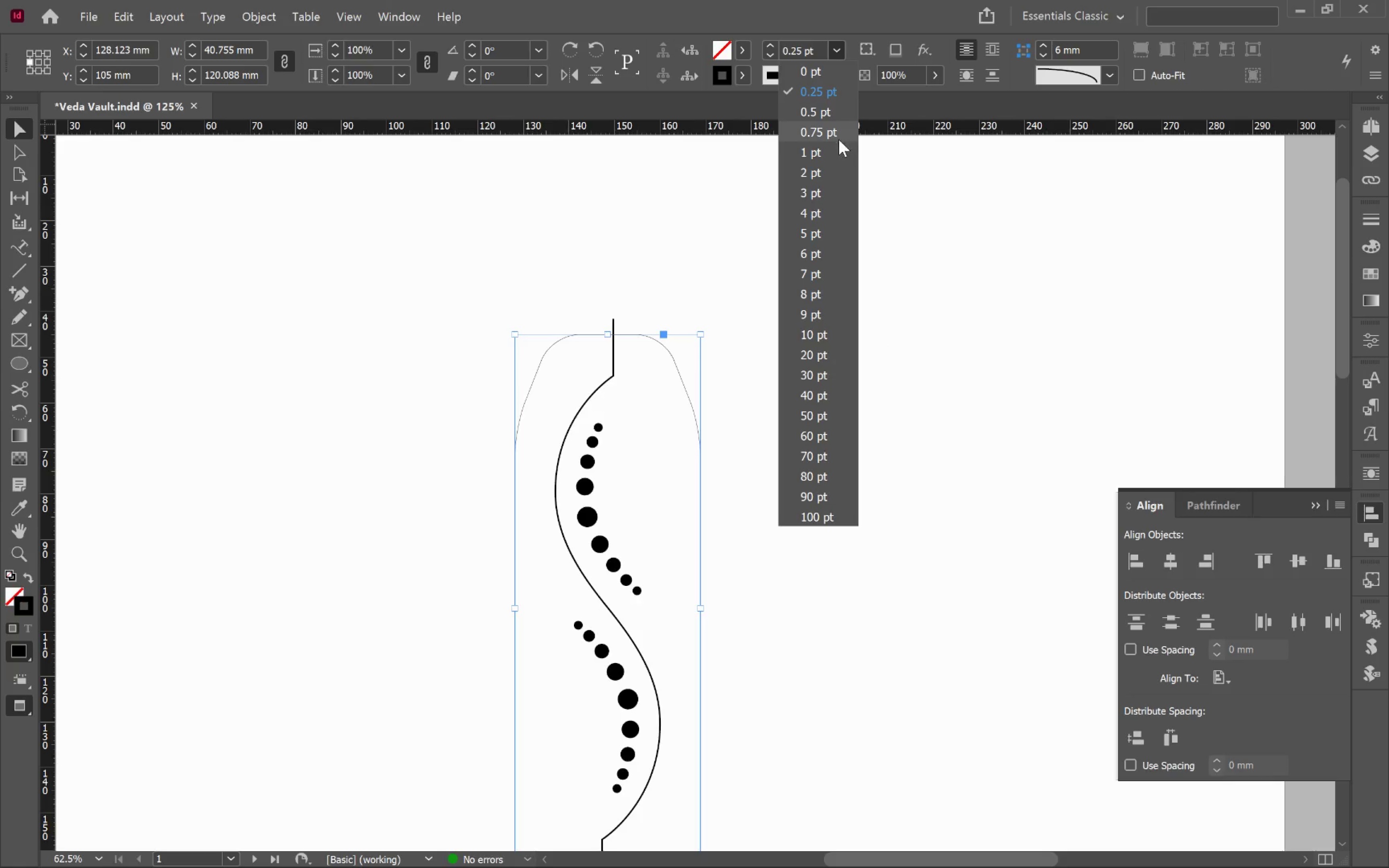 
left_click([837, 146])
 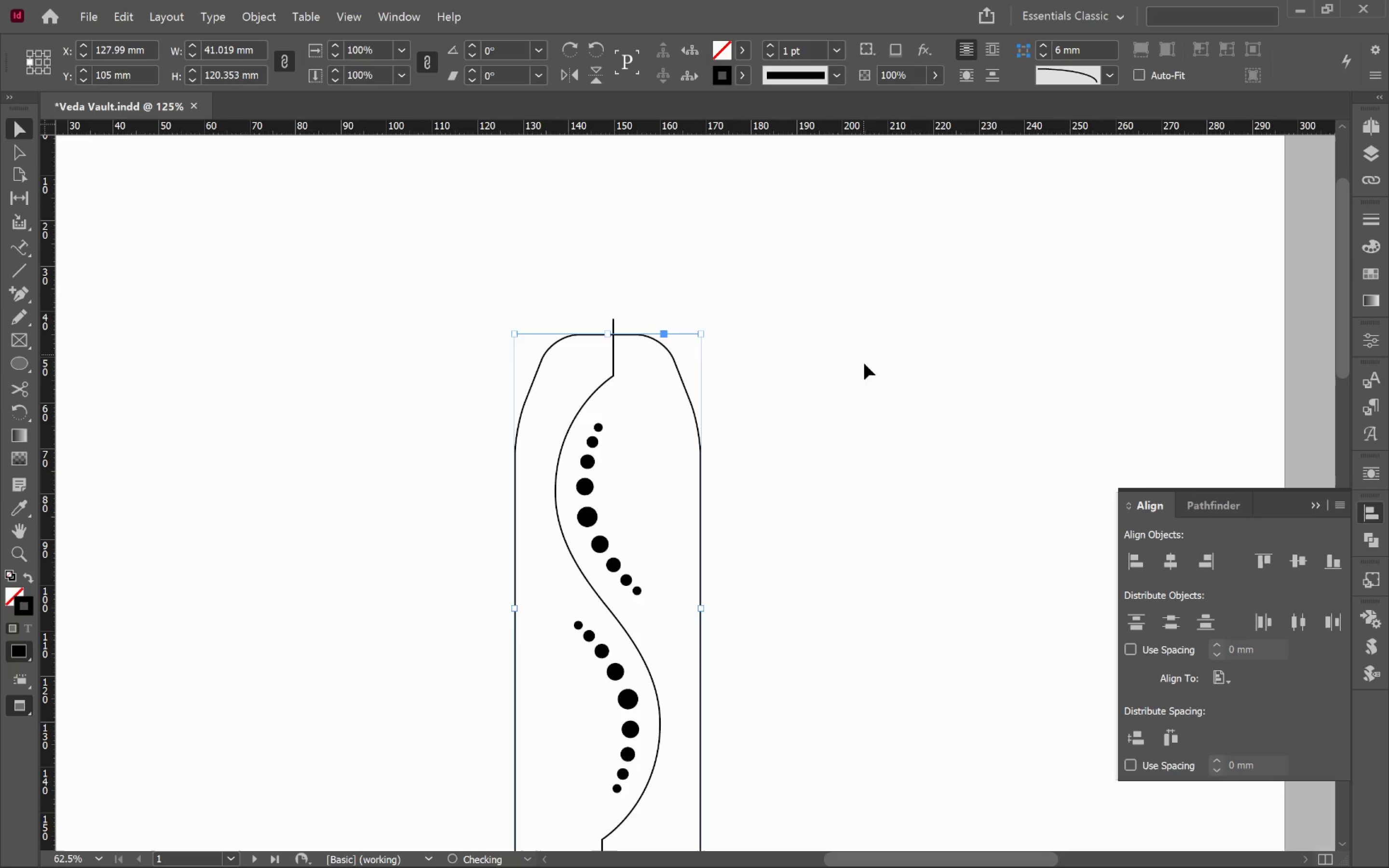 
left_click([868, 375])
 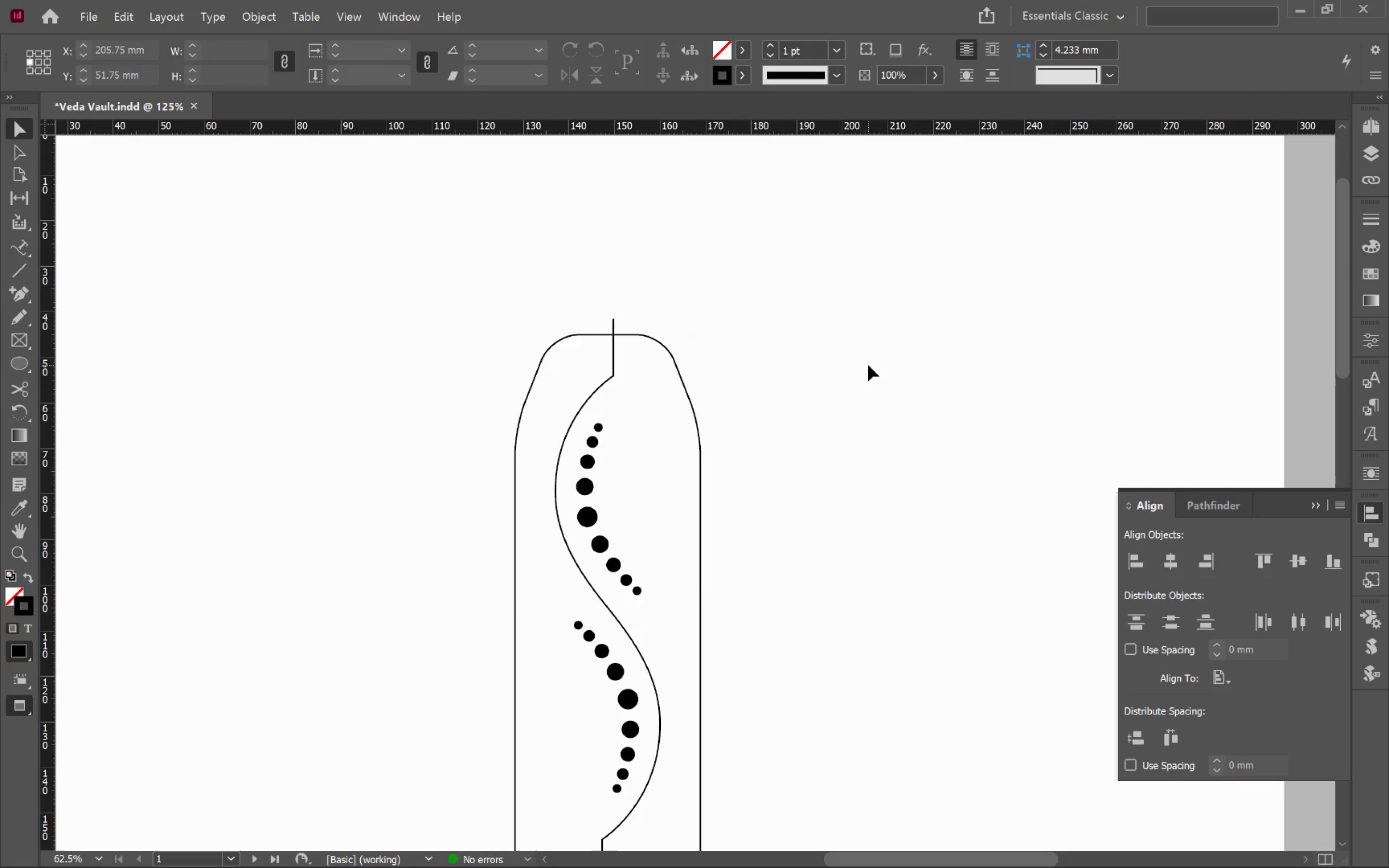 
hold_key(key=AltLeft, duration=0.37)
scroll: coordinate [868, 365], scroll_direction: down, amount: 1.0
 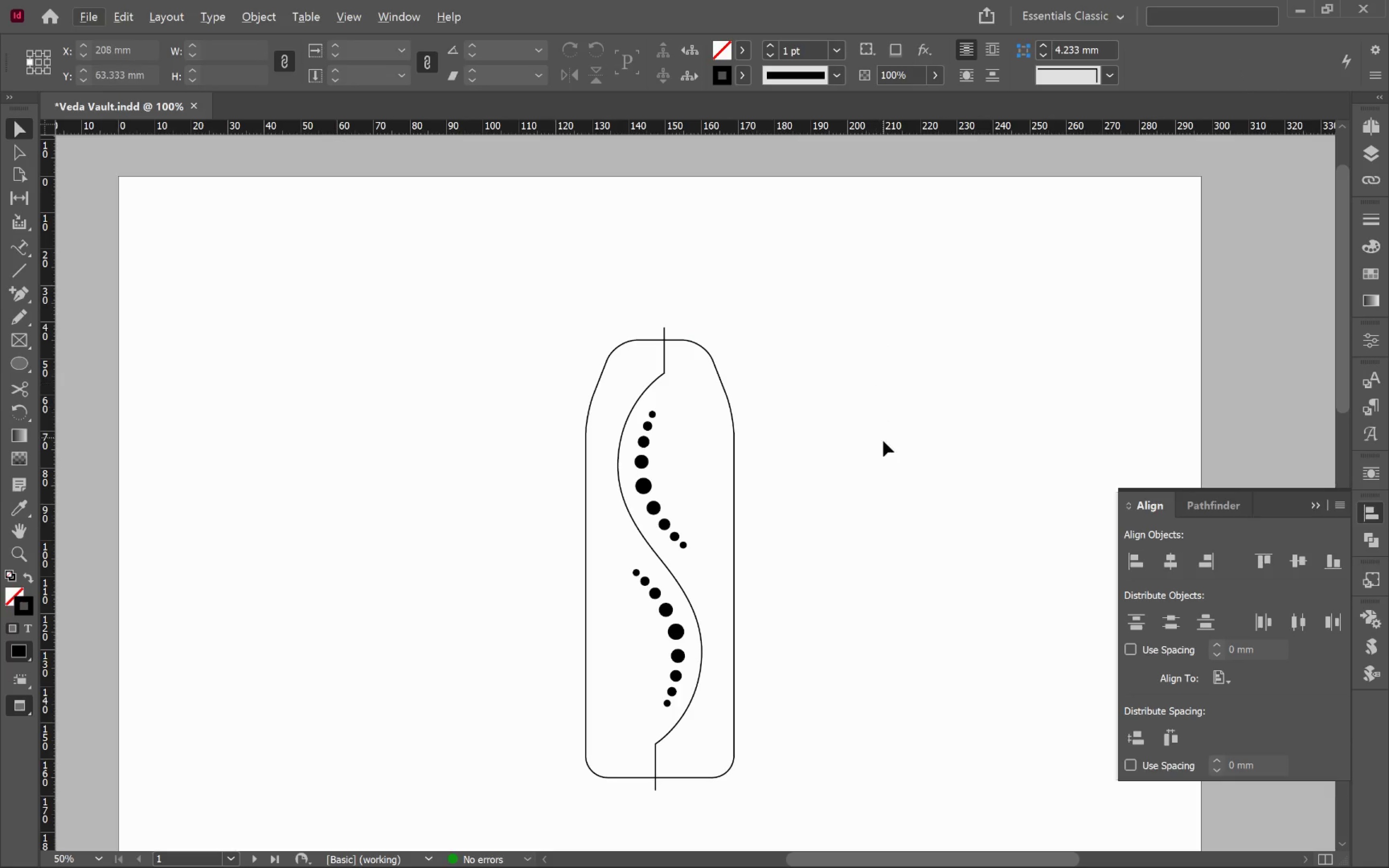 
hold_key(key=Space, duration=1.3)
 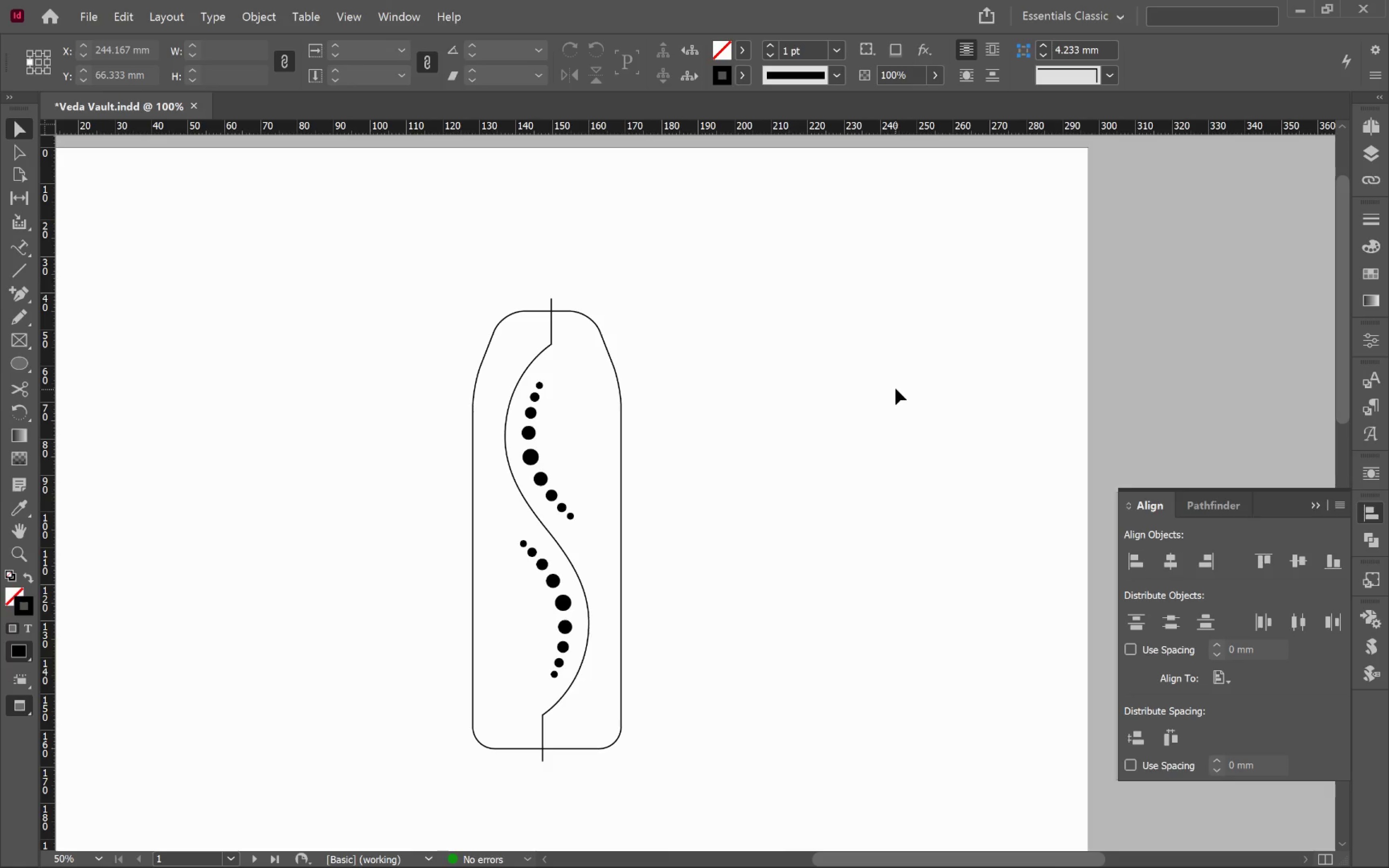 
left_click_drag(start_coordinate=[873, 441], to_coordinate=[760, 412])
 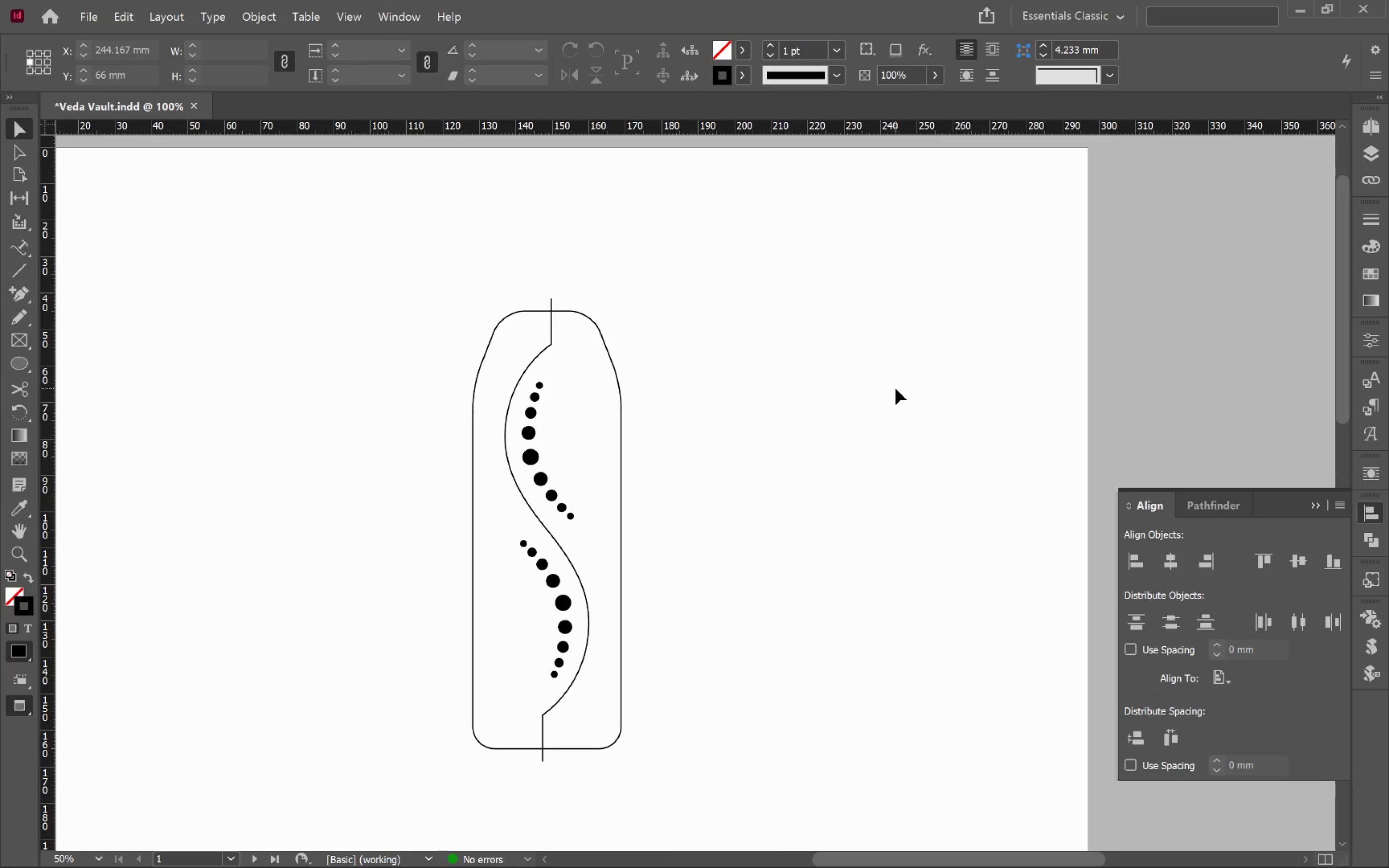 
key(Control+Z)
 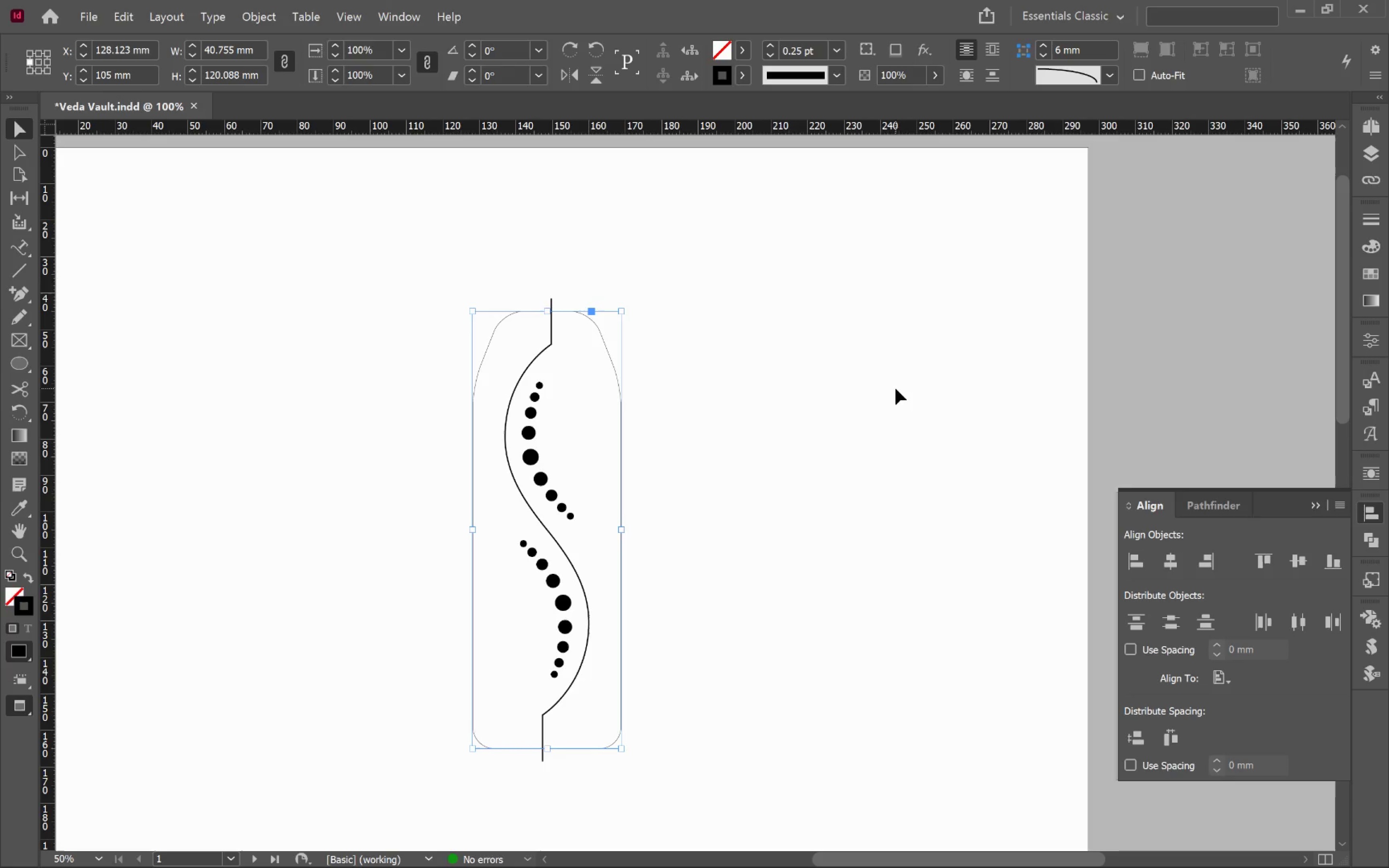 
key(Control+Z)
 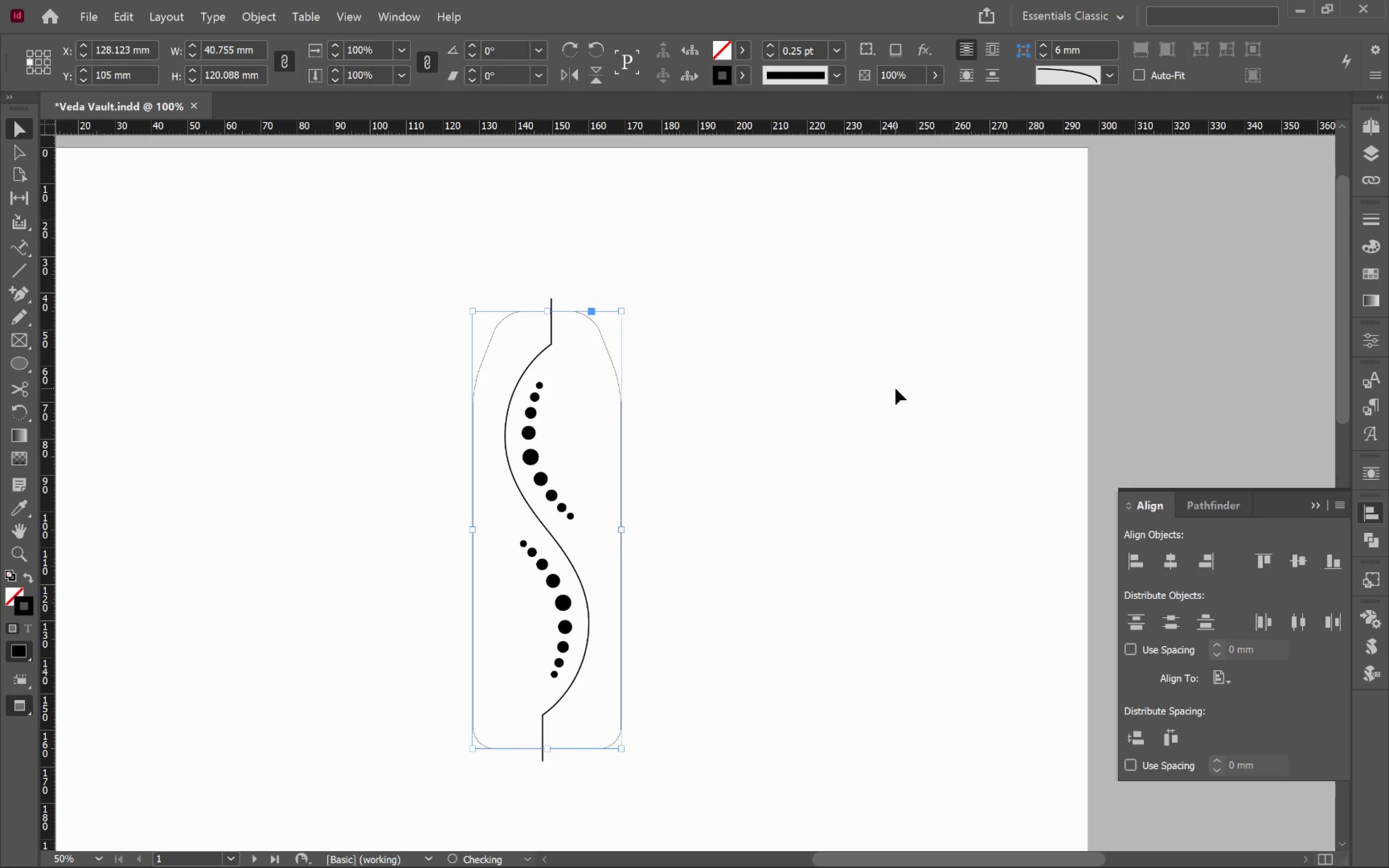 
key(Control+Z)
 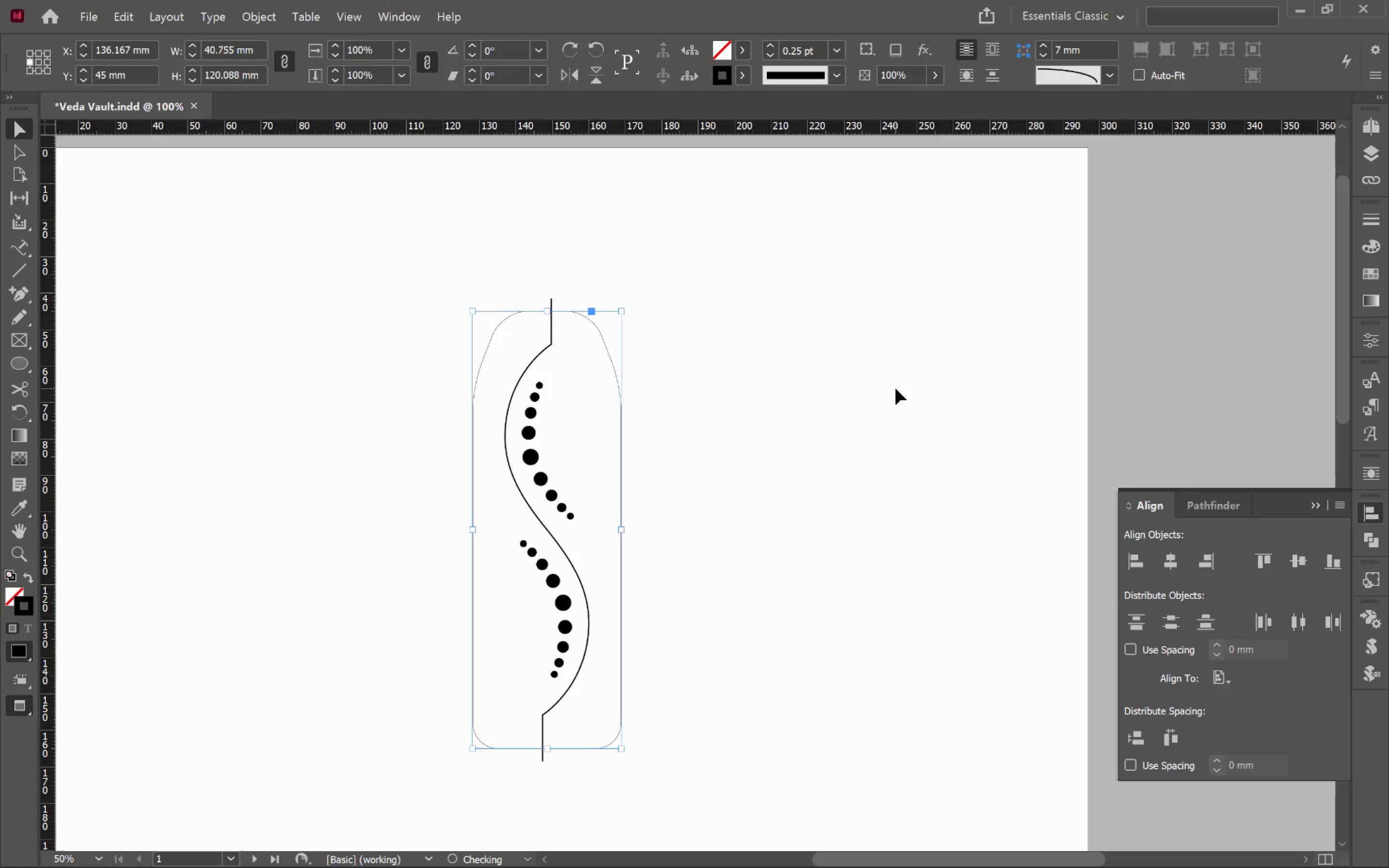 
key(Control+Z)
 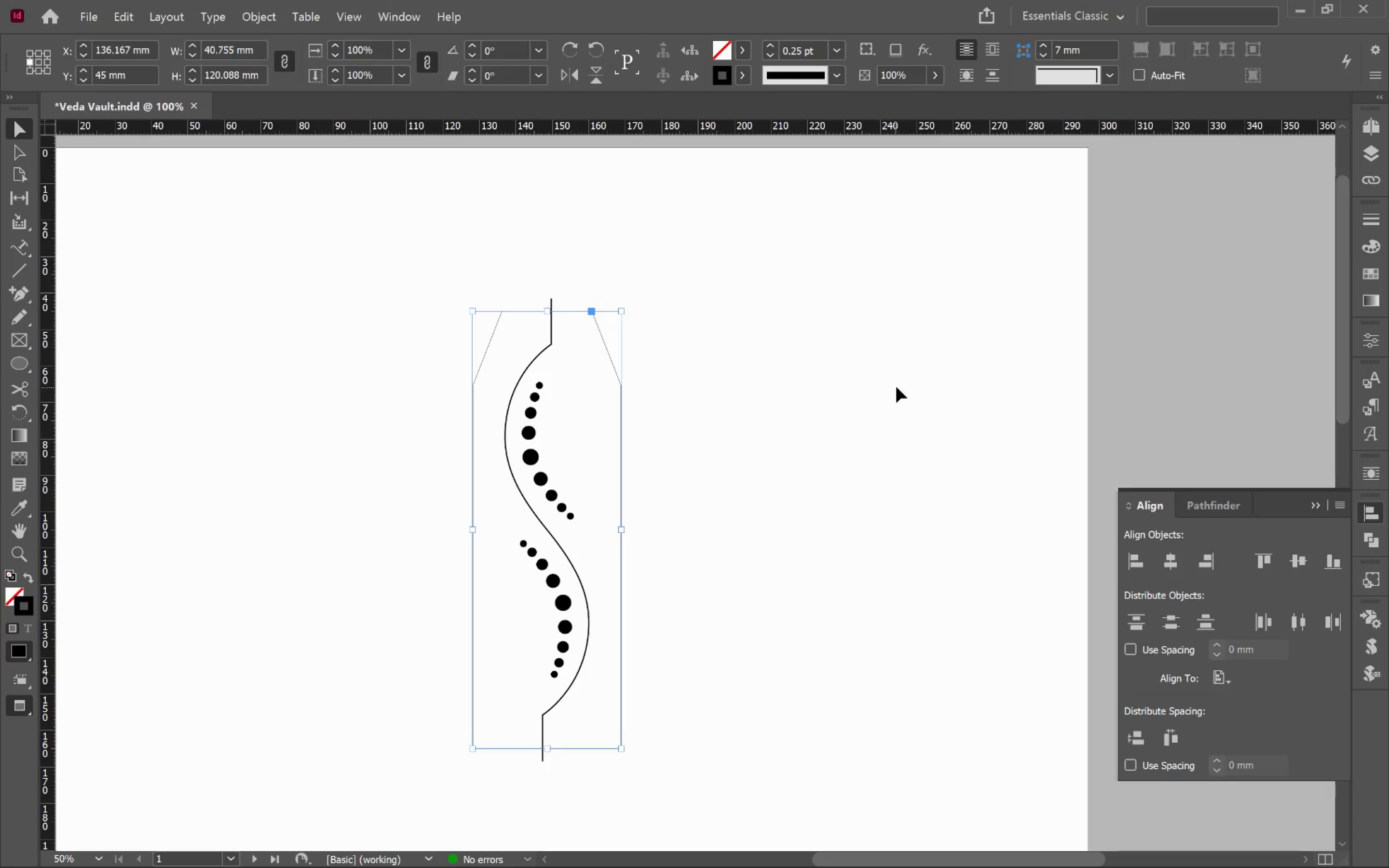 
left_click([896, 386])
 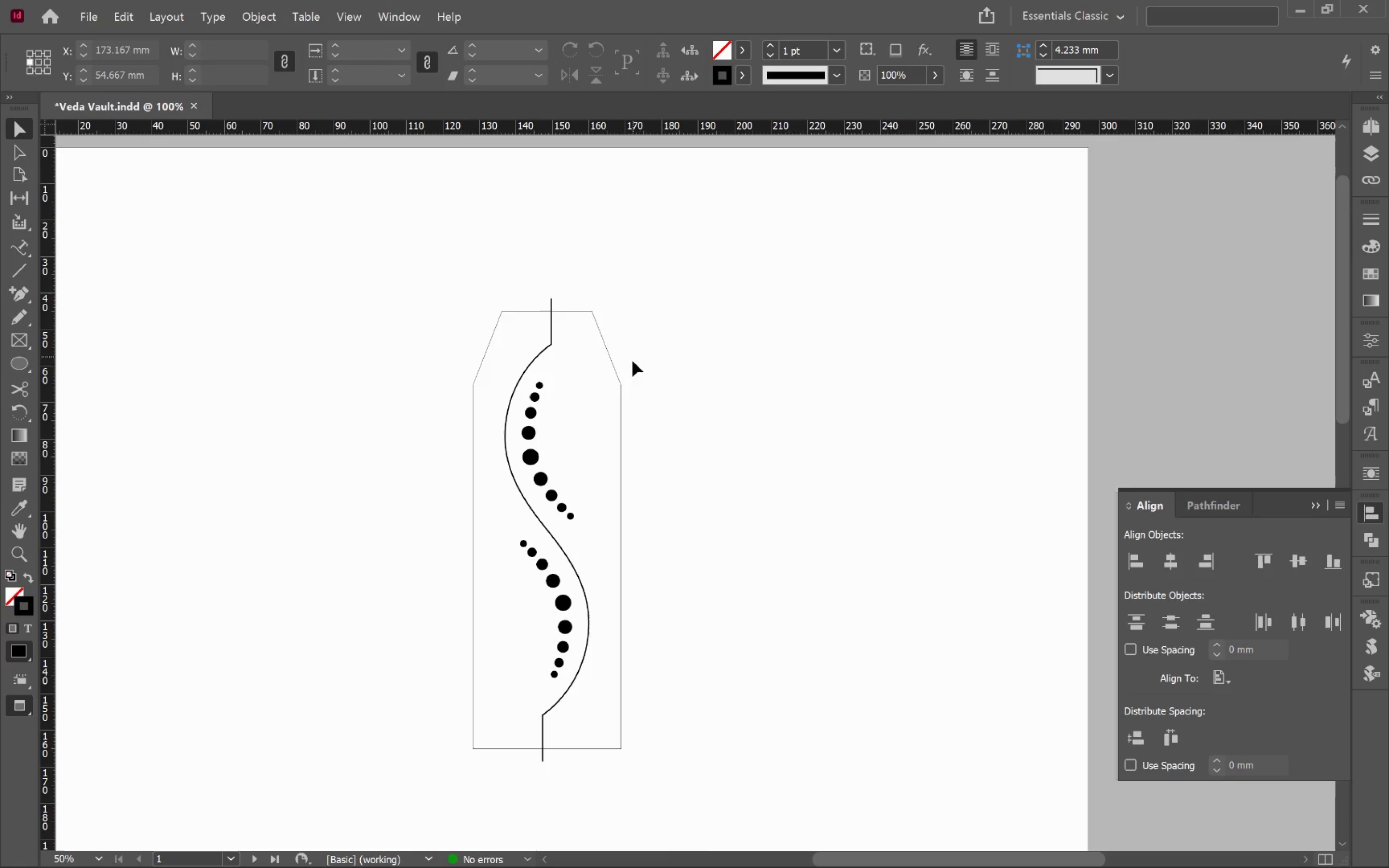 
left_click([617, 373])
 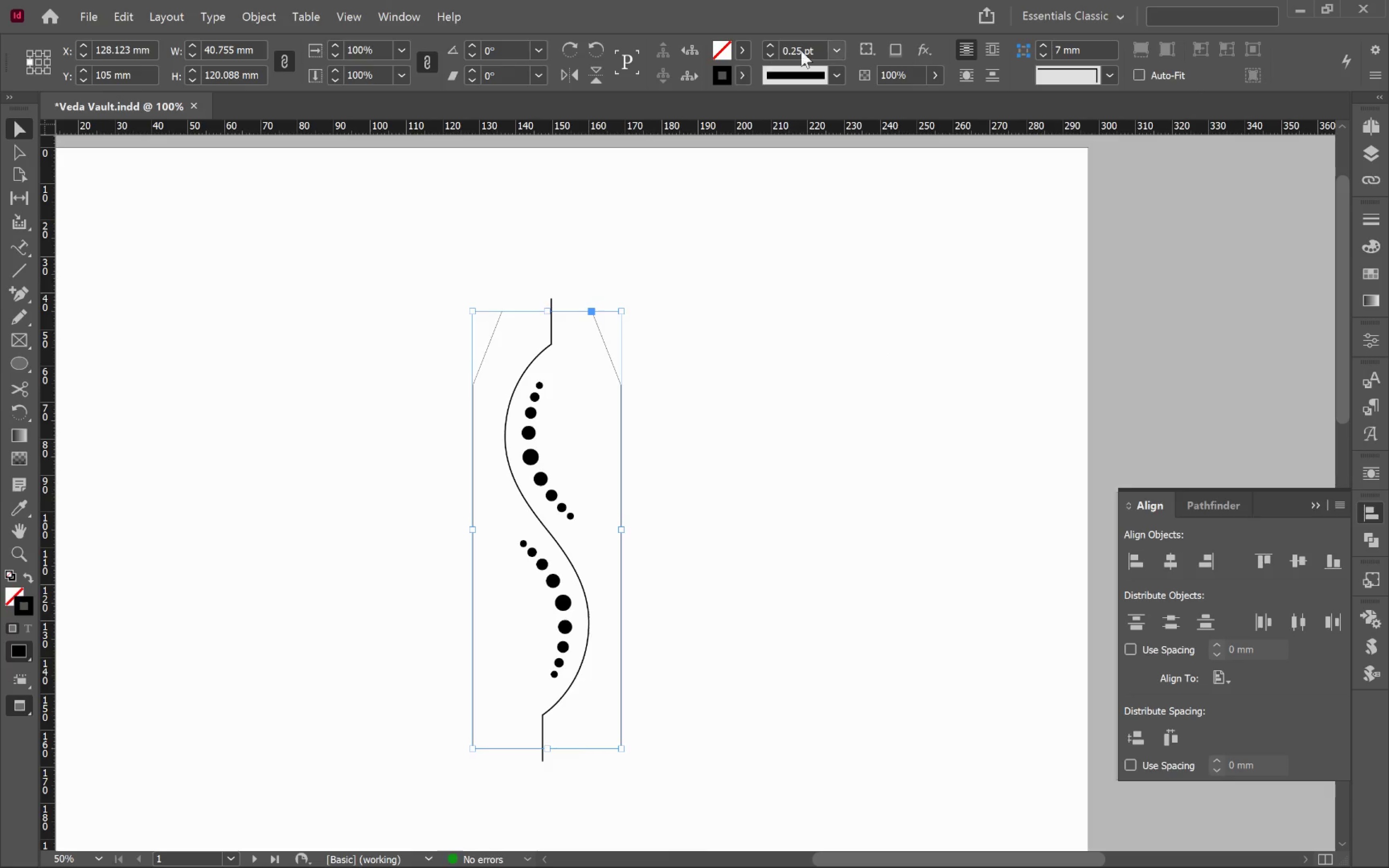 
left_click([841, 51])
 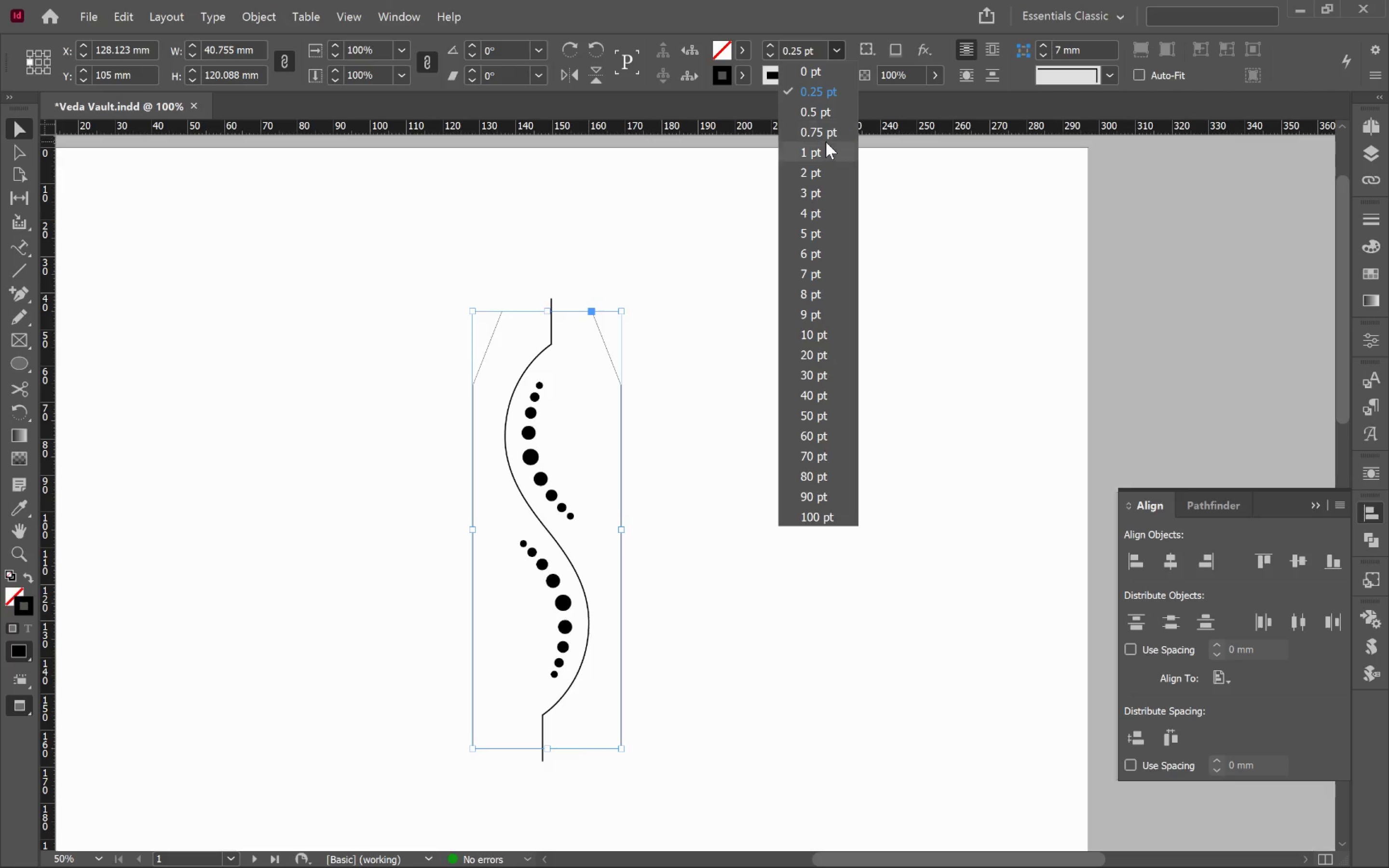 
left_click([826, 149])
 